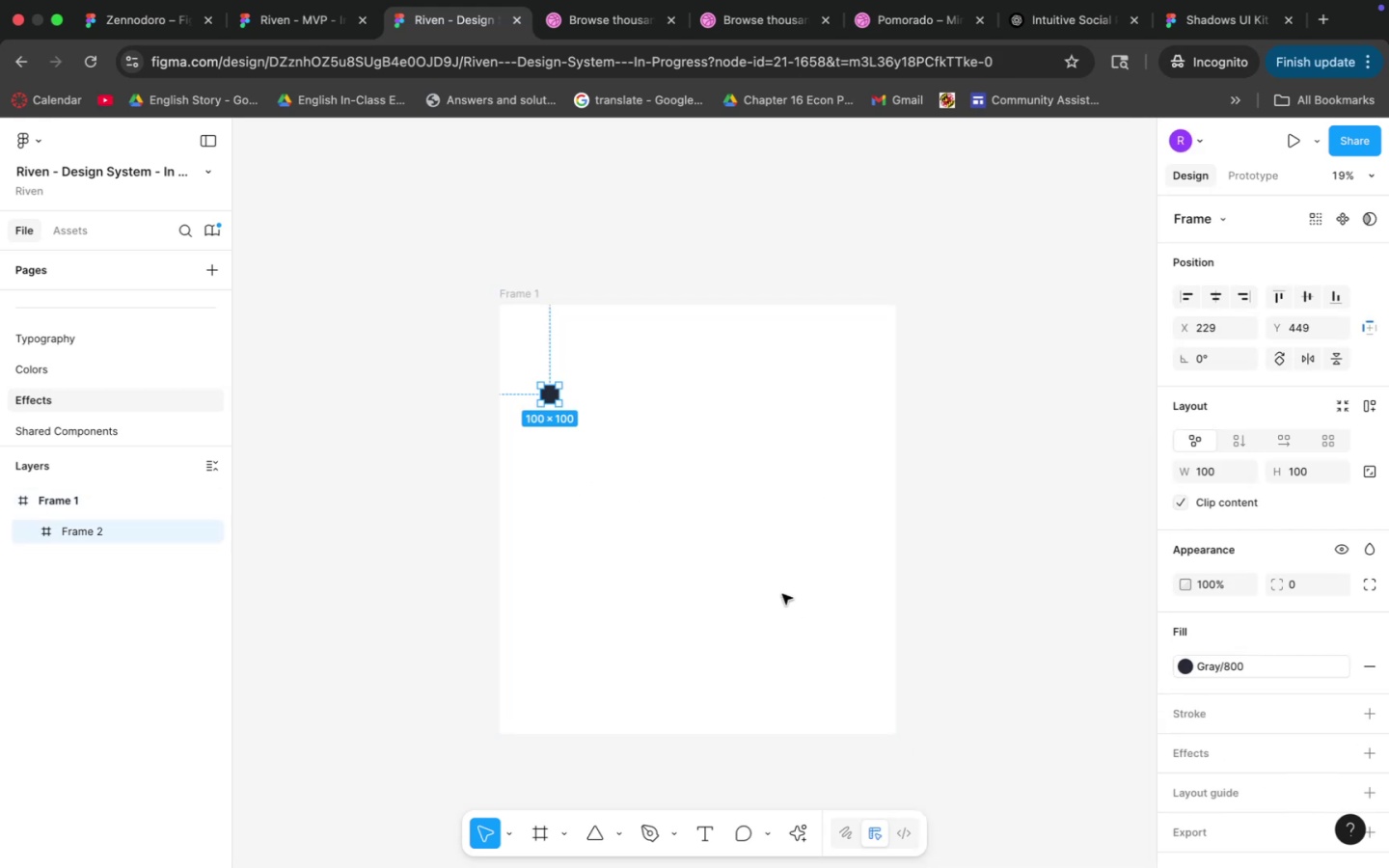 
left_click([773, 587])
 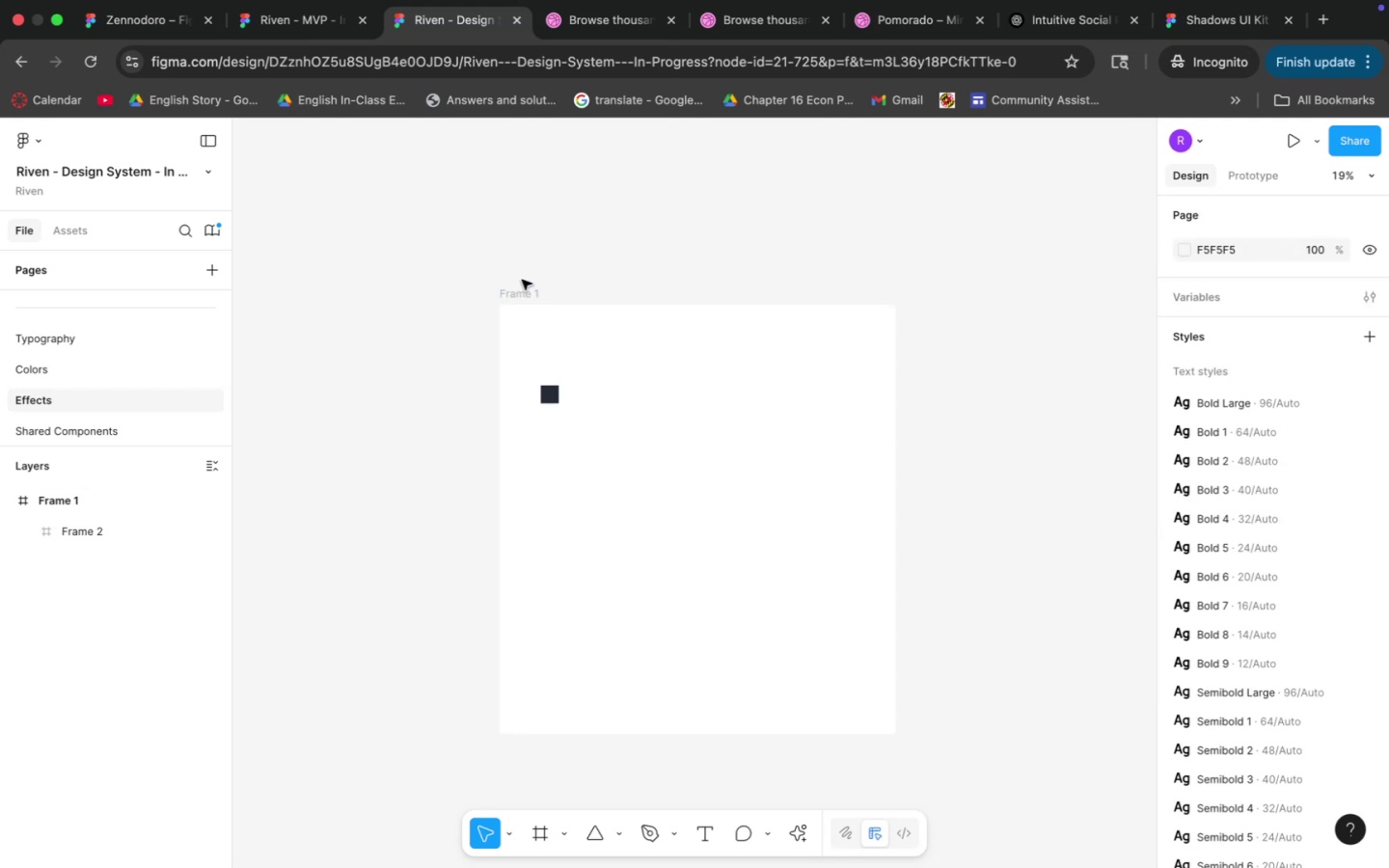 
double_click([521, 287])
 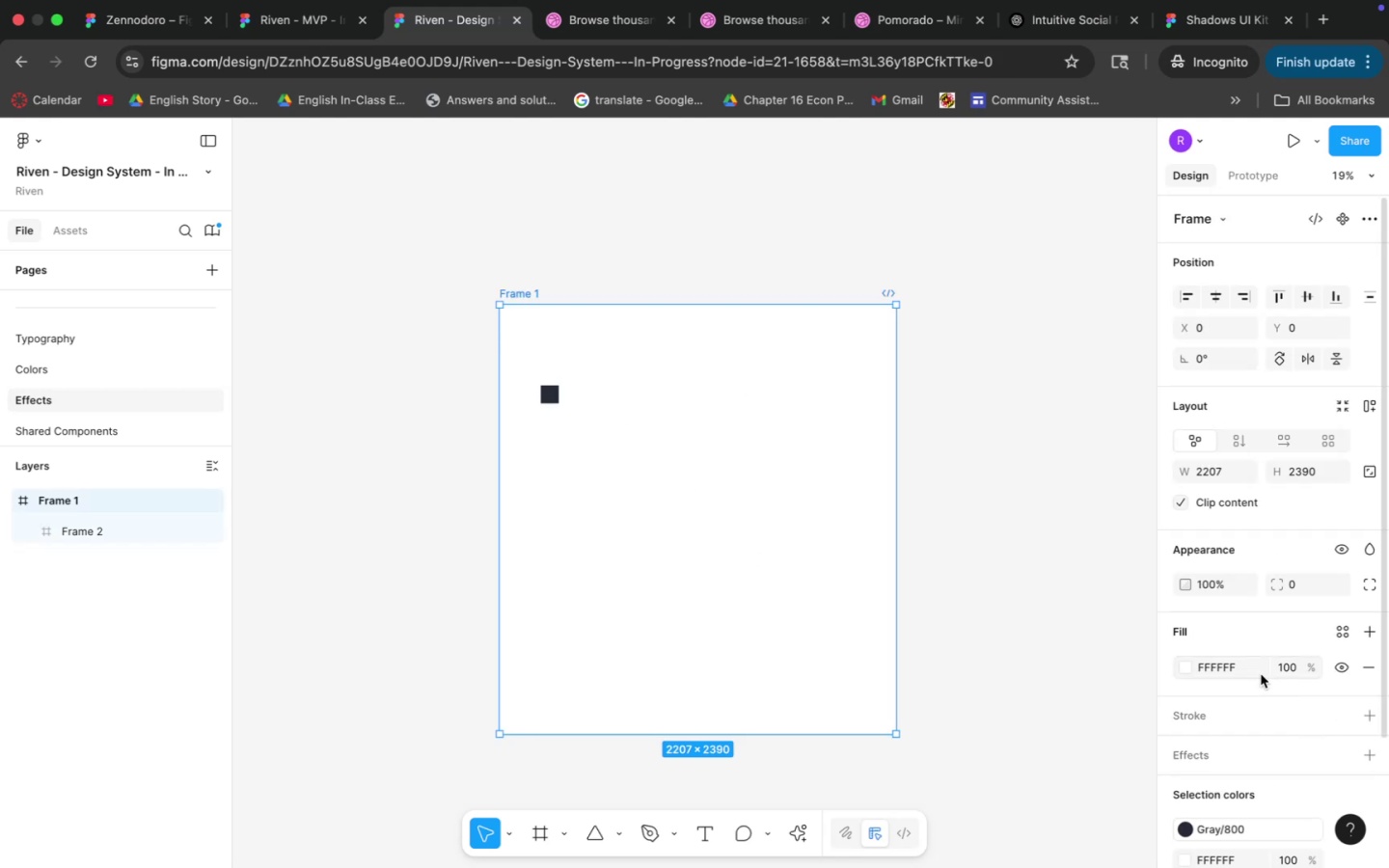 
left_click([1185, 666])
 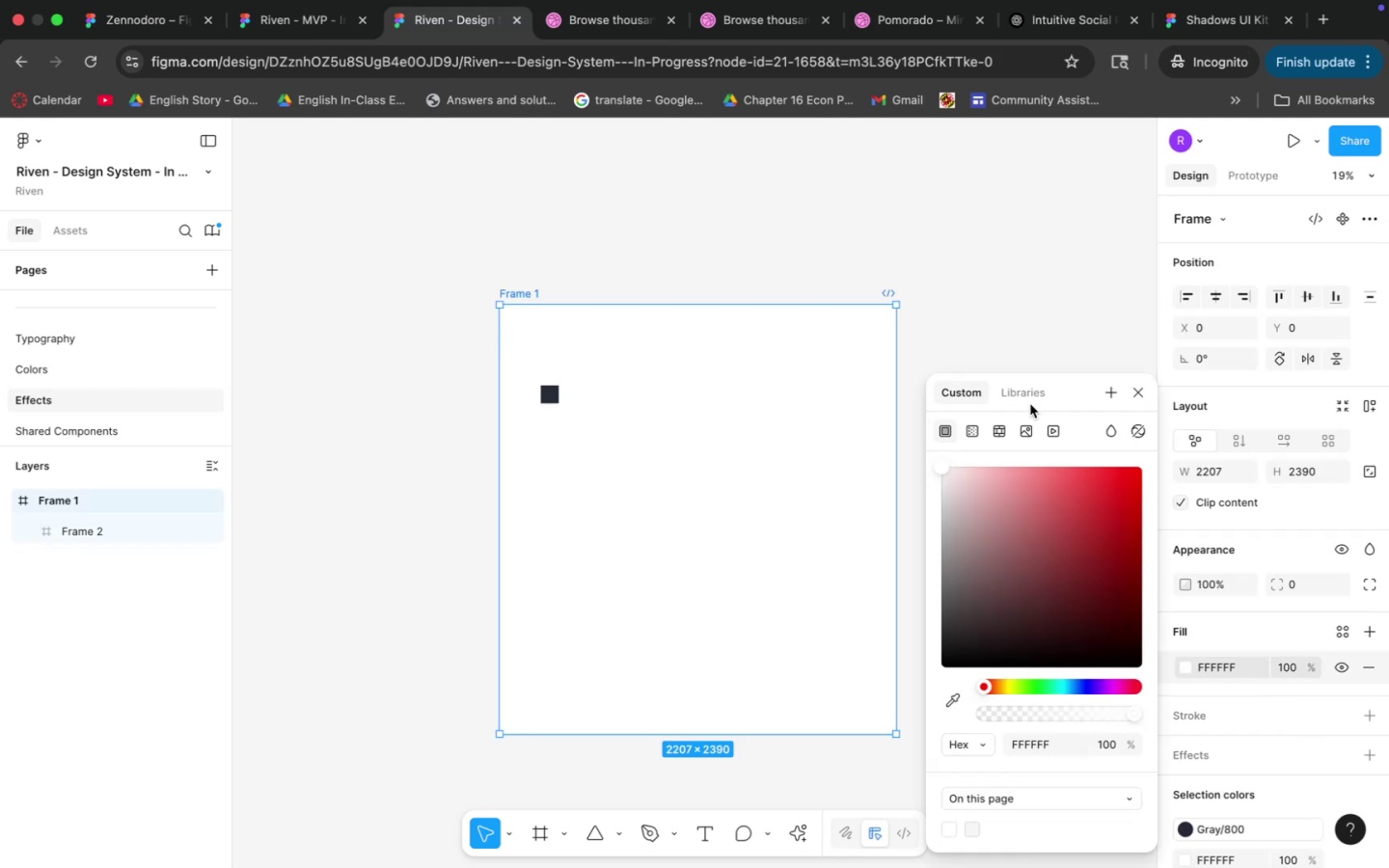 
double_click([1029, 399])
 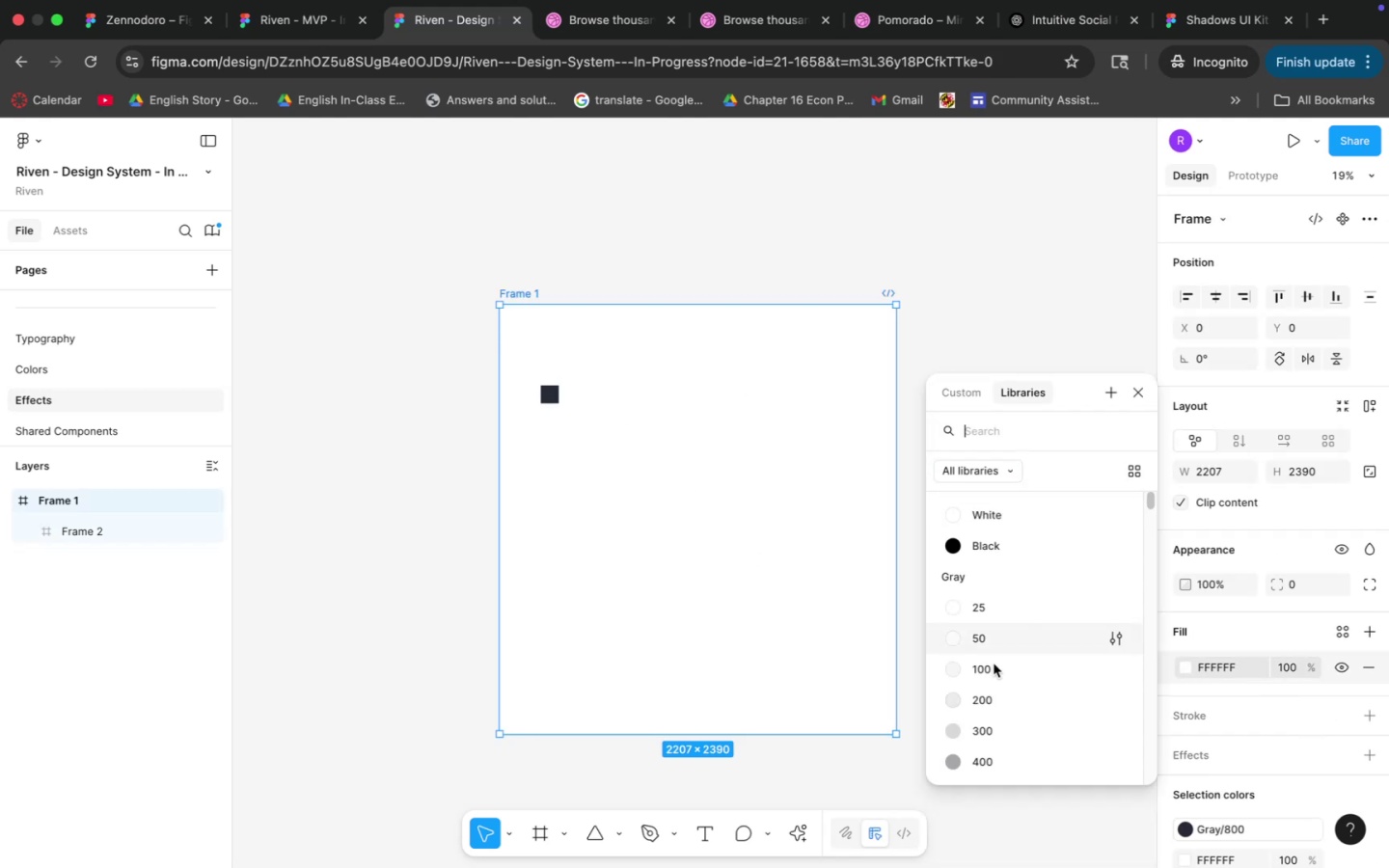 
scroll: coordinate [989, 690], scroll_direction: down, amount: 15.0
 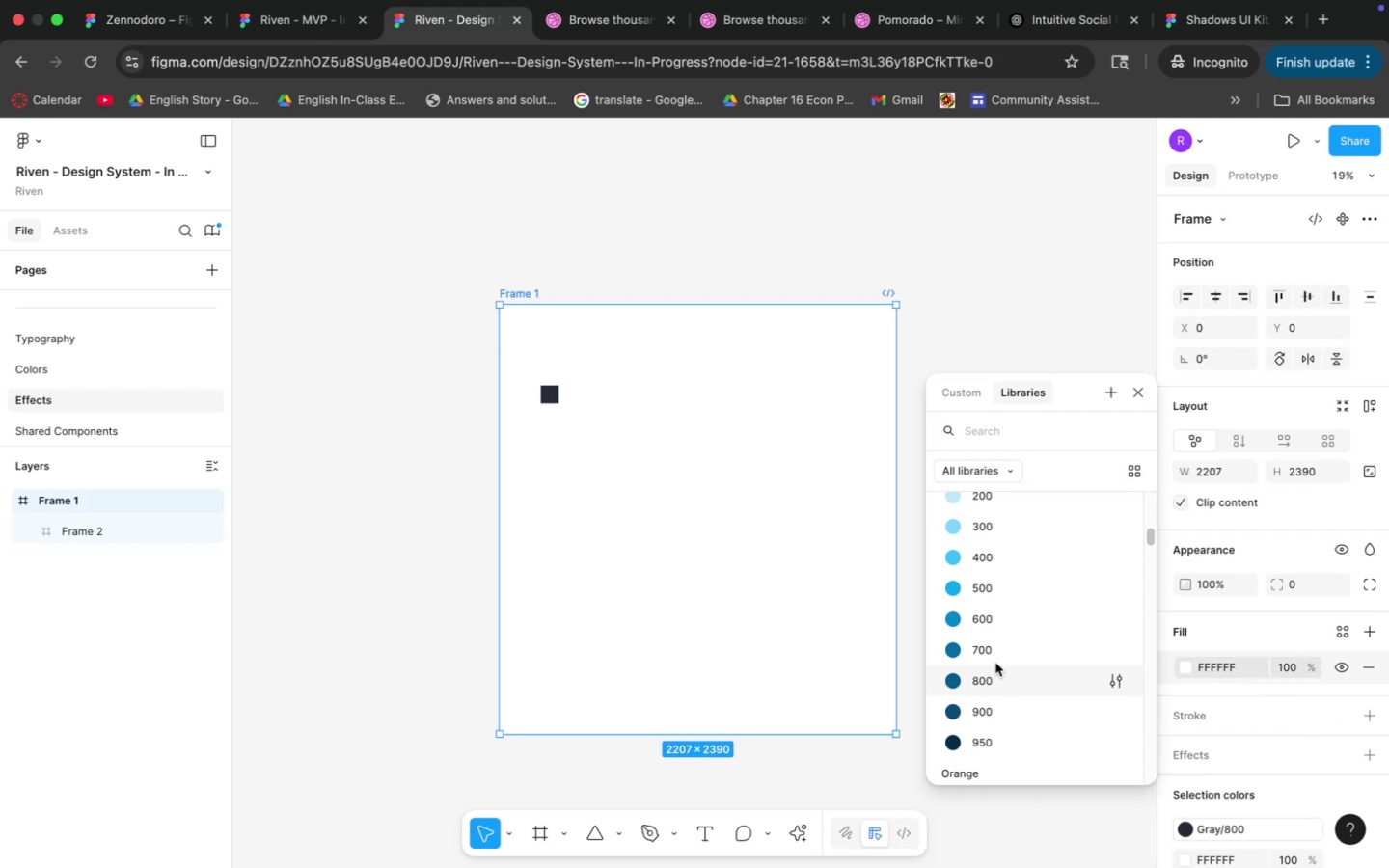 
scroll: coordinate [998, 546], scroll_direction: up, amount: 9.0
 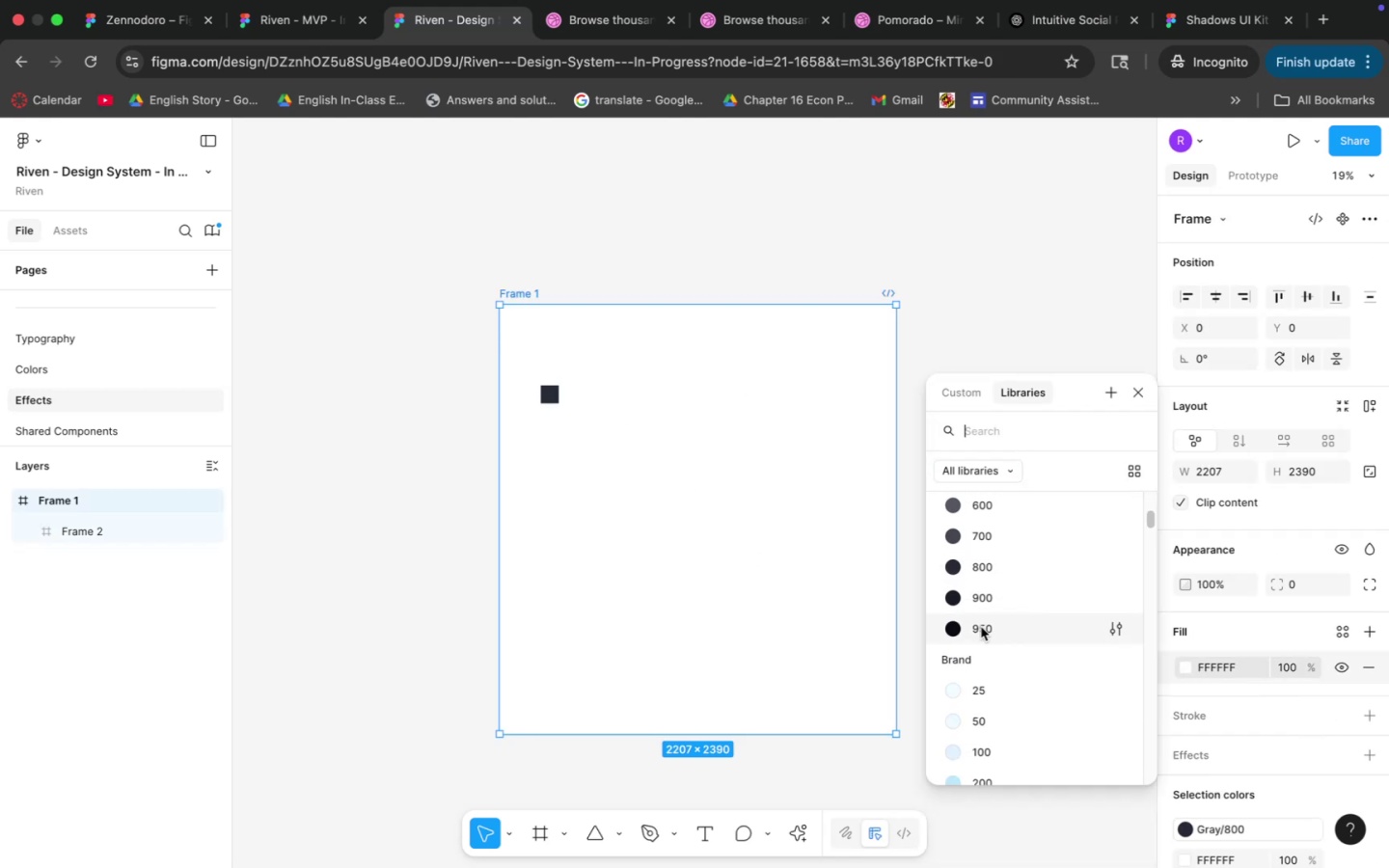 
left_click([981, 628])
 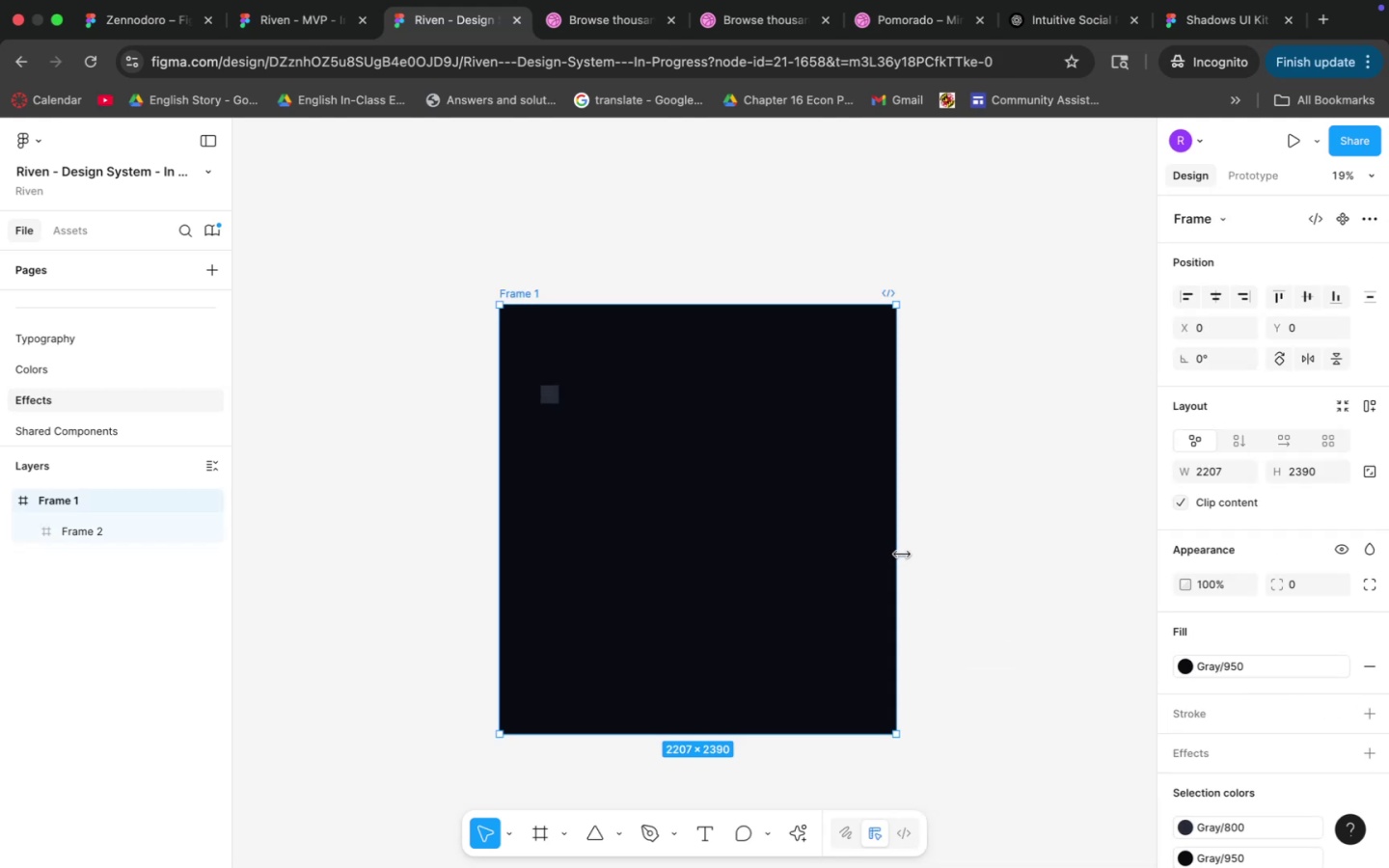 
left_click([981, 529])
 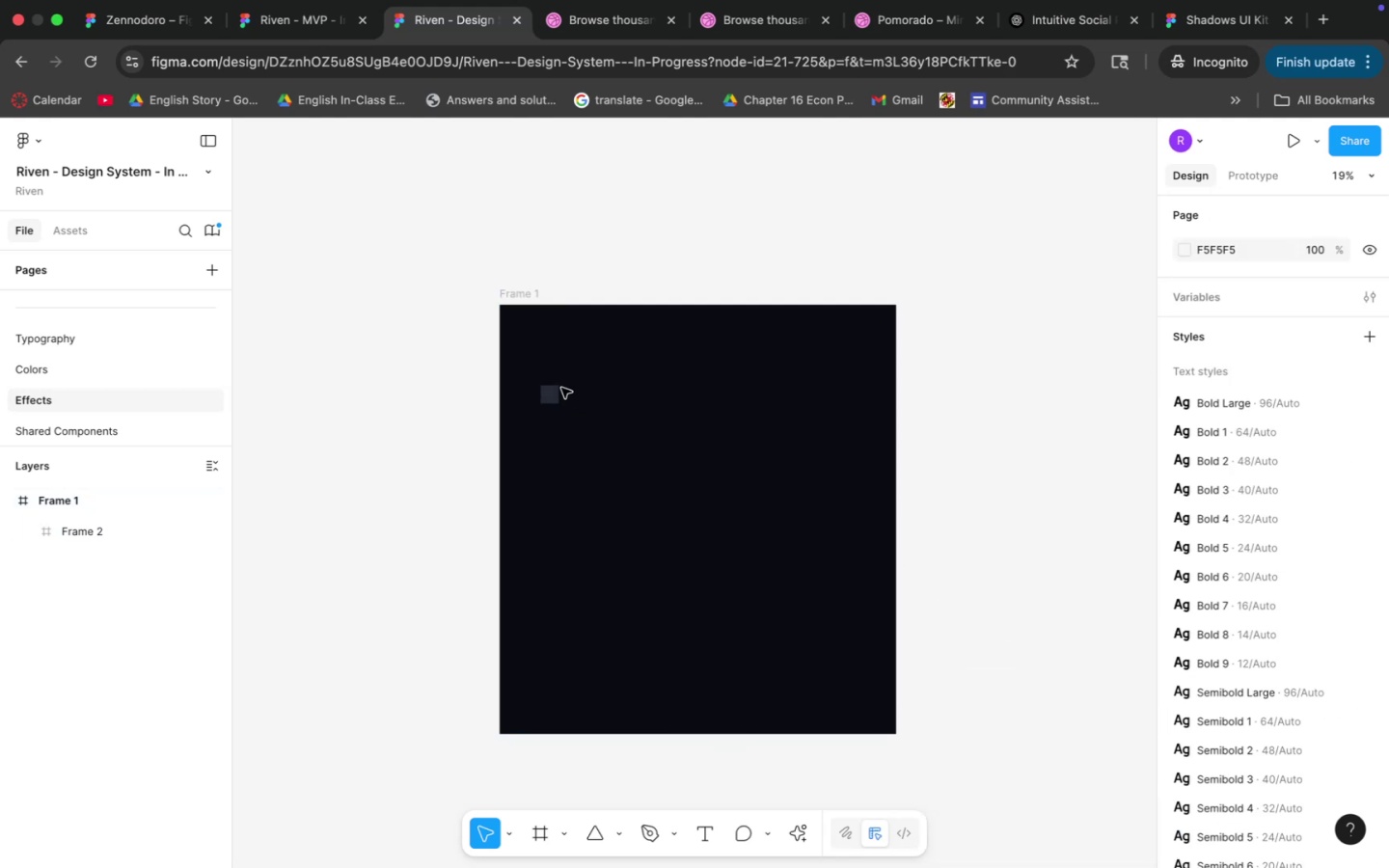 
left_click([558, 389])
 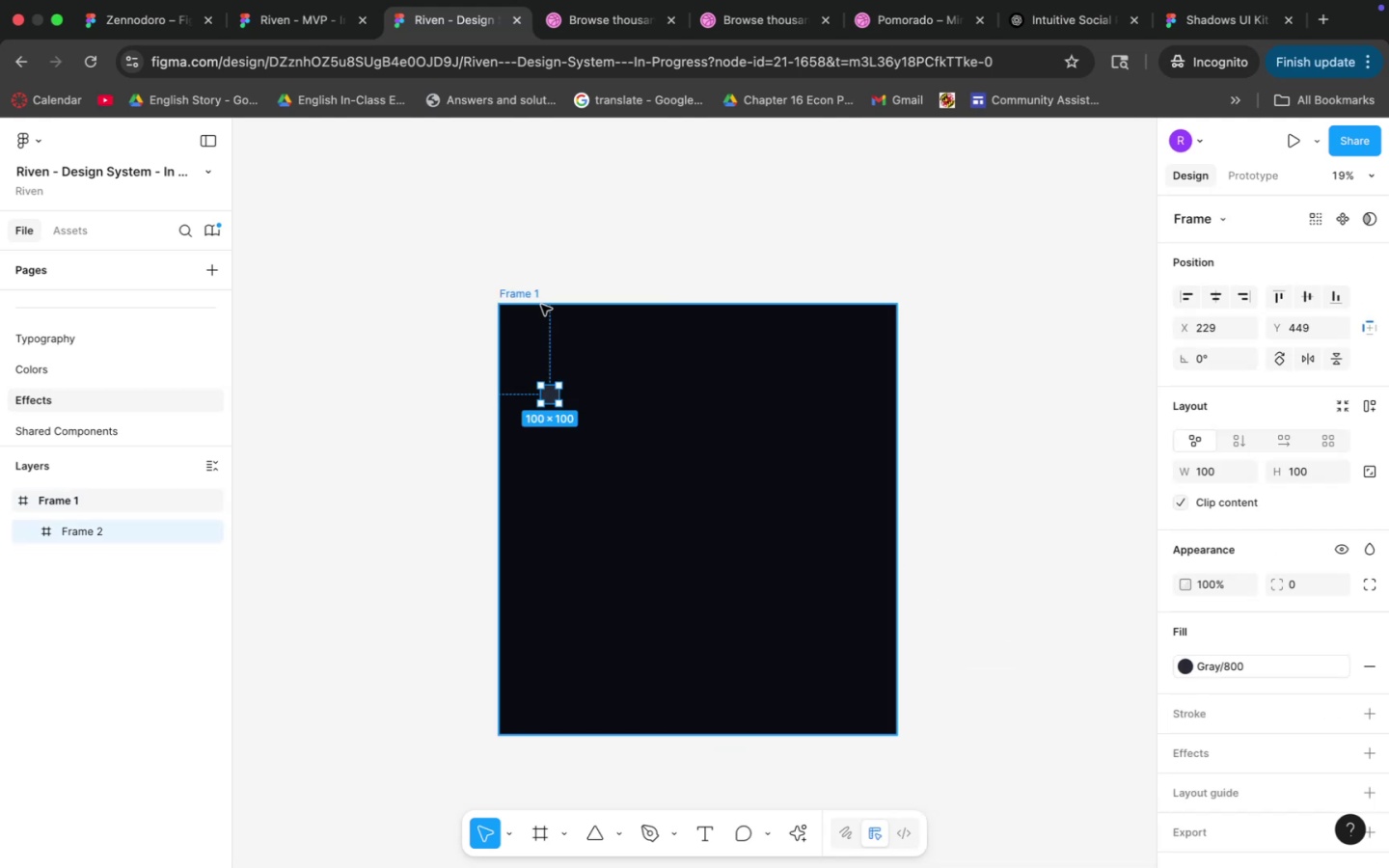 
left_click([530, 298])
 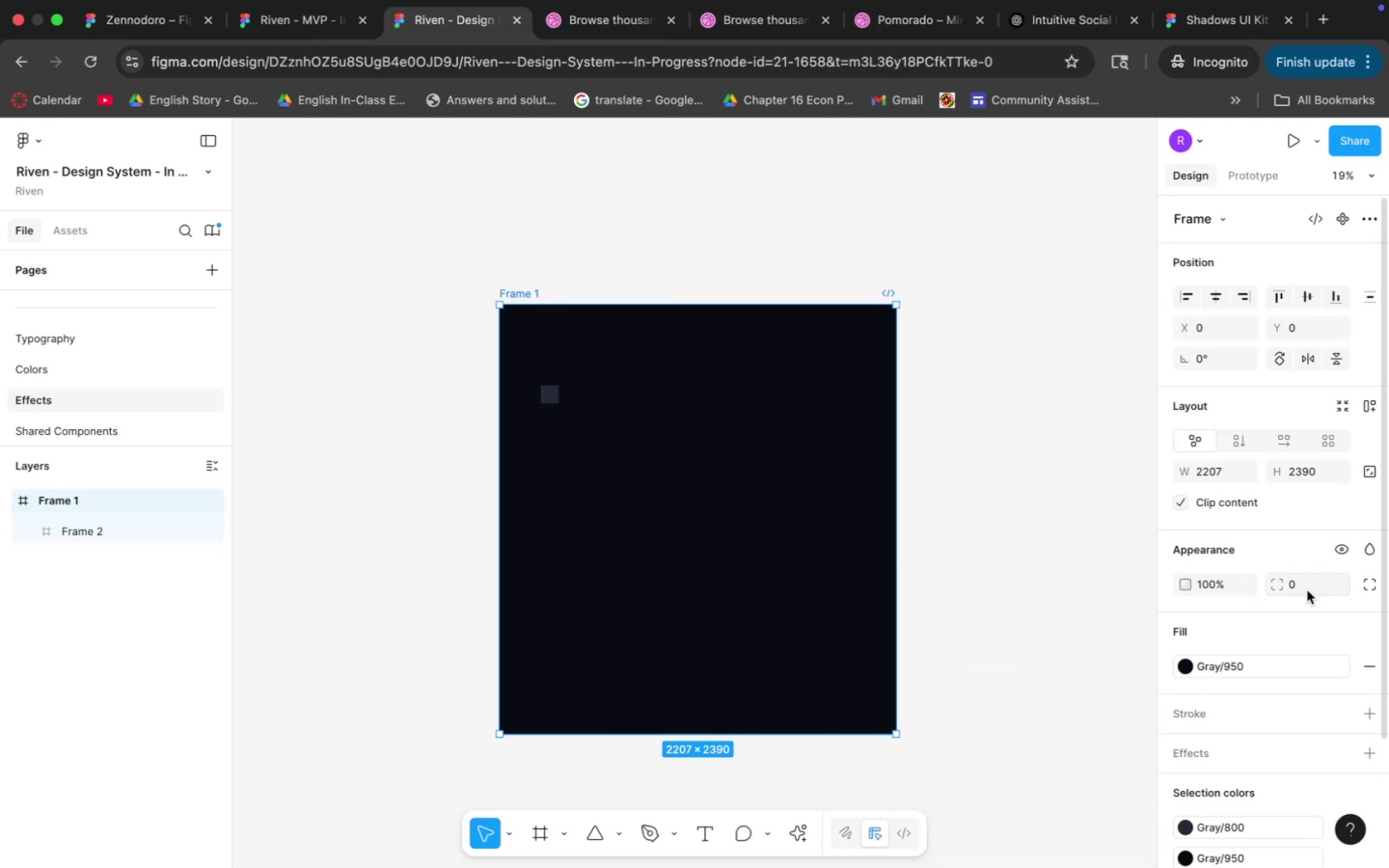 
left_click([1311, 587])
 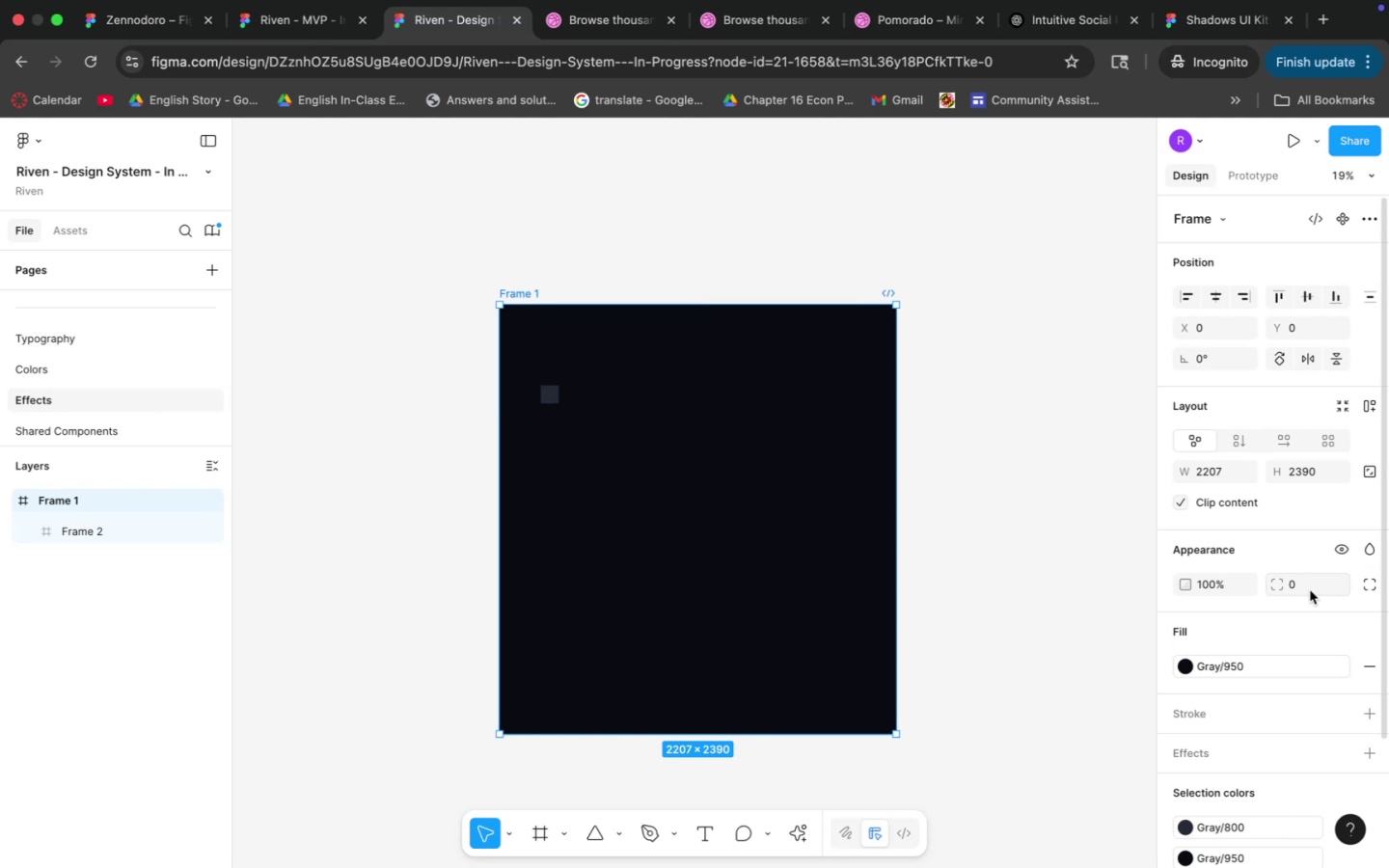 
type(30)
 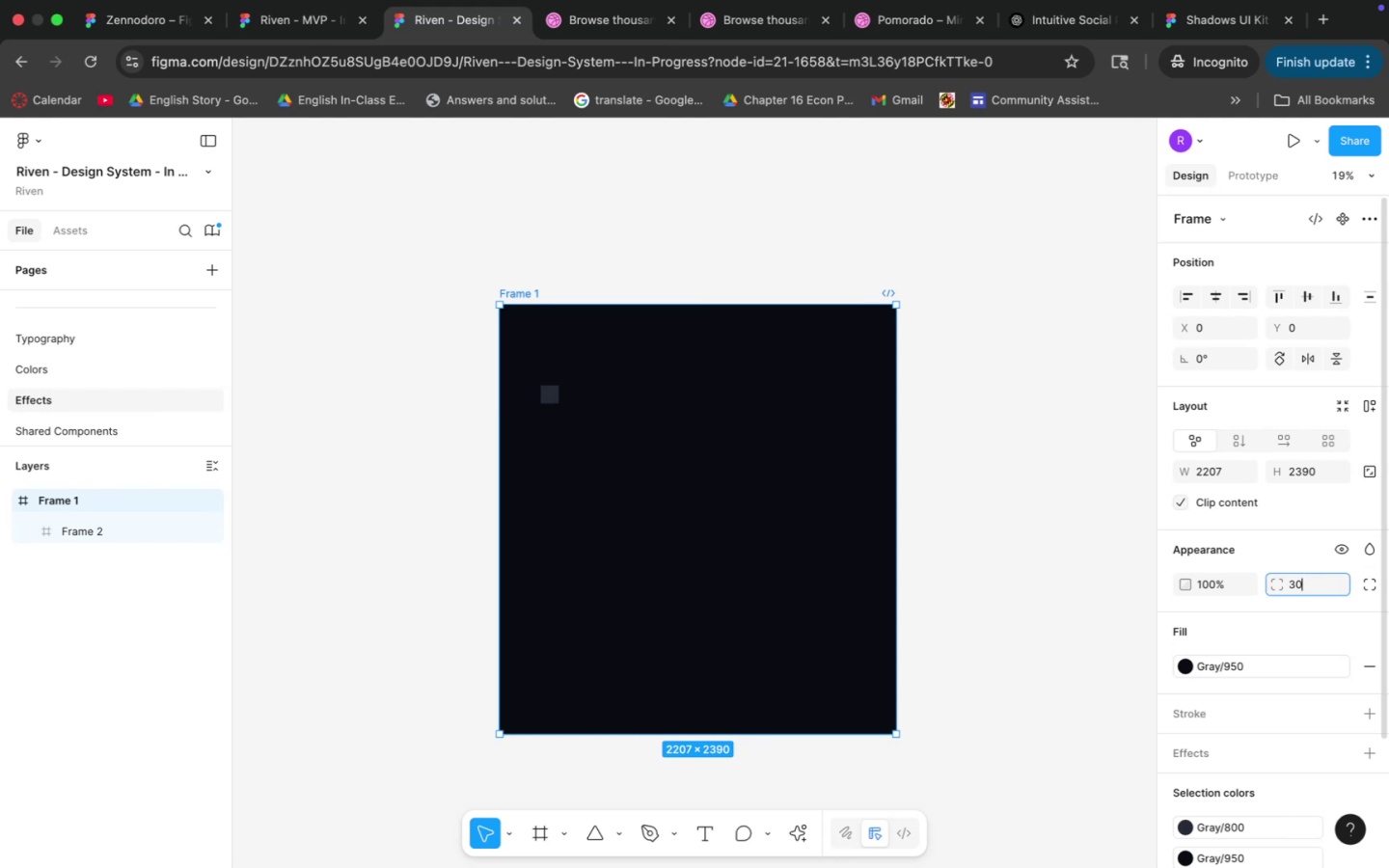 
key(Enter)
 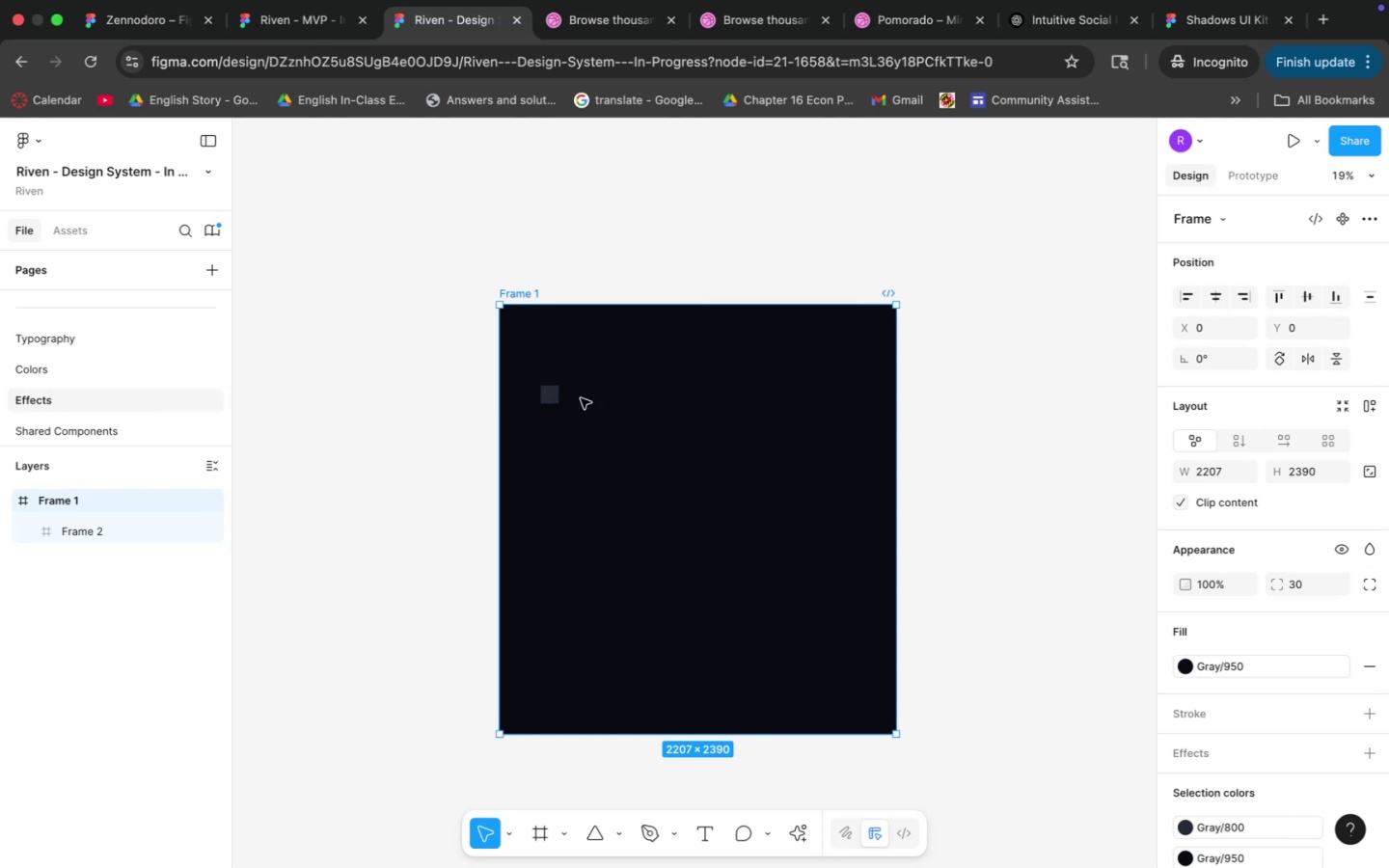 
left_click([546, 398])
 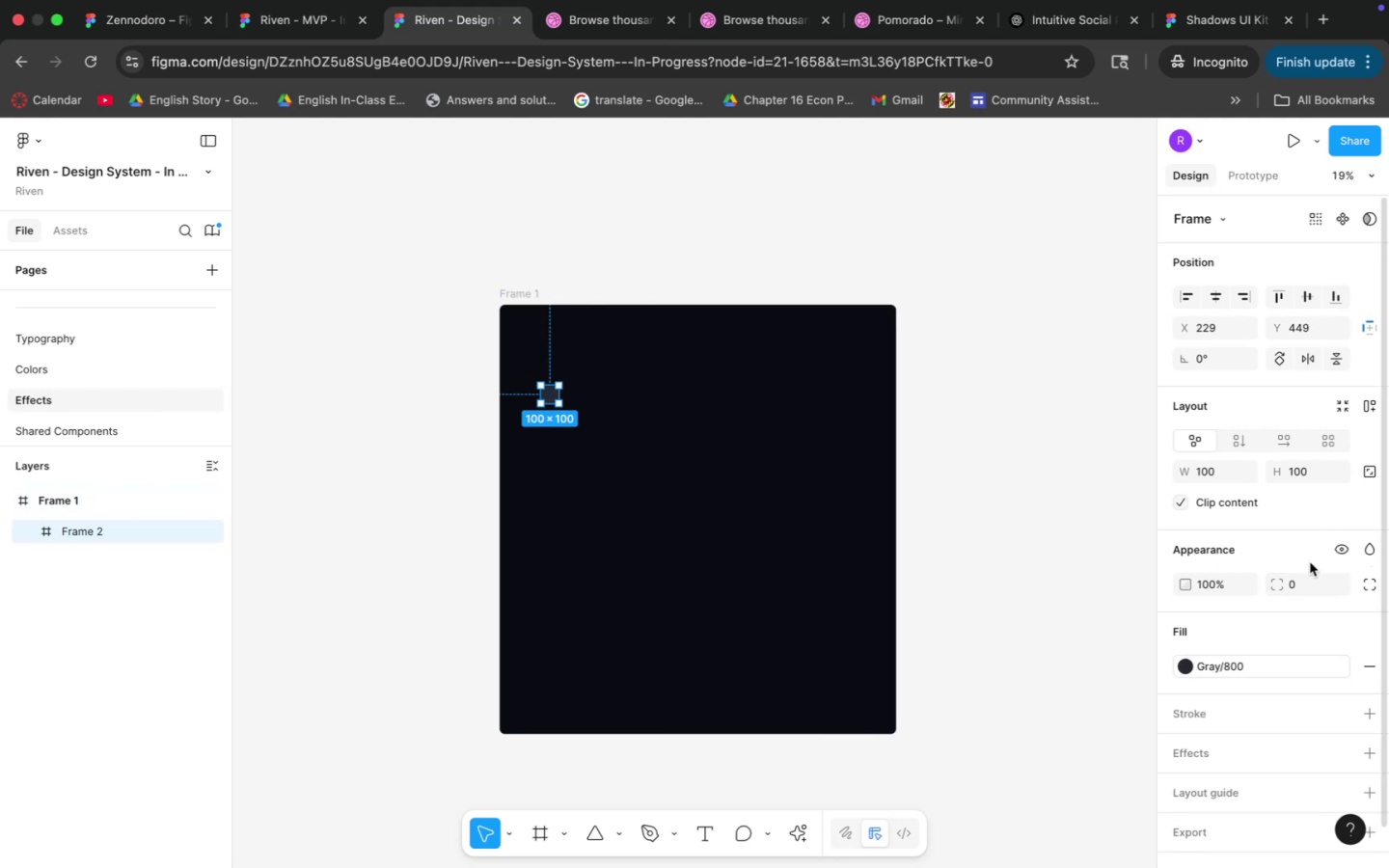 
left_click([1308, 583])
 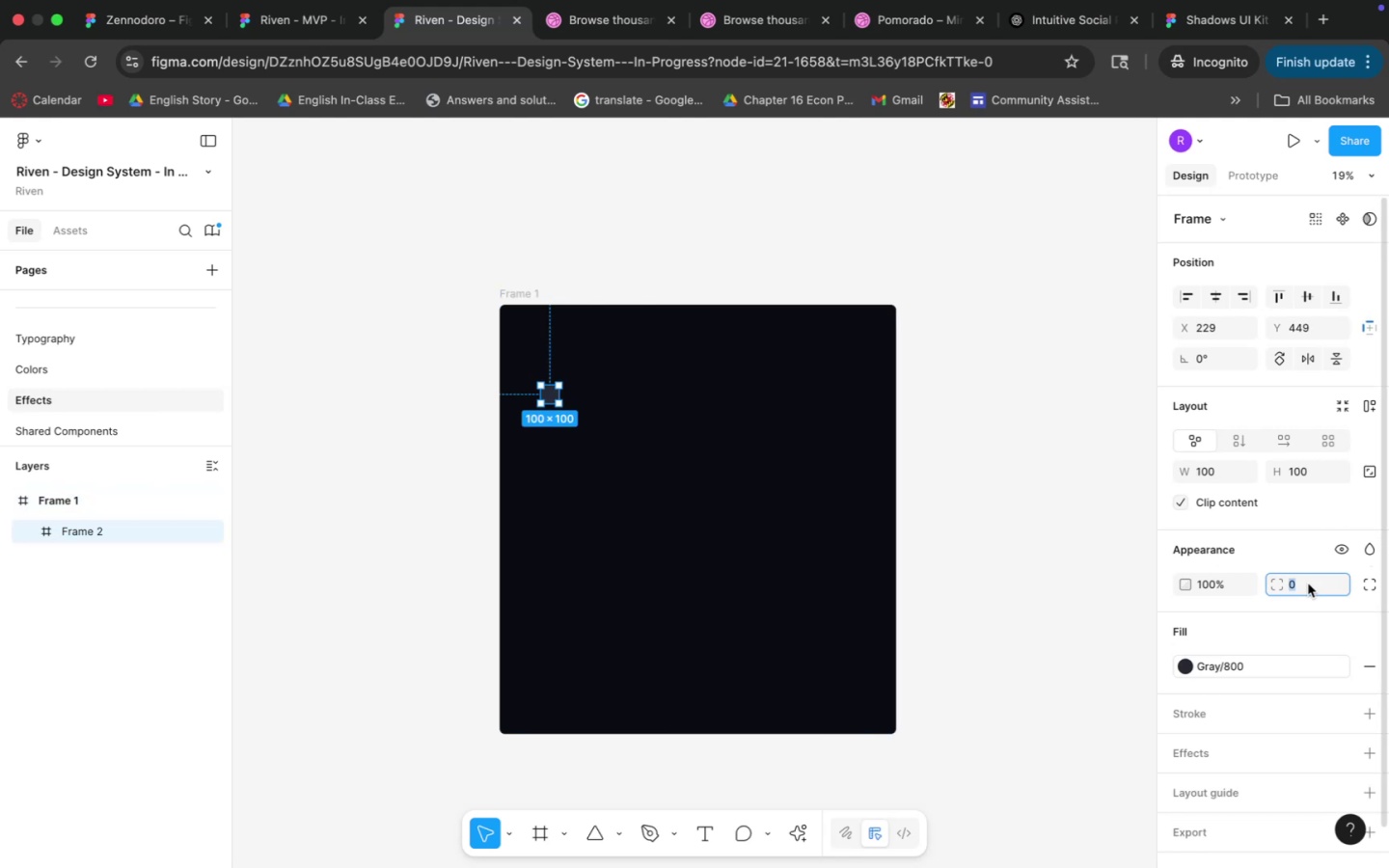 
type(16)
 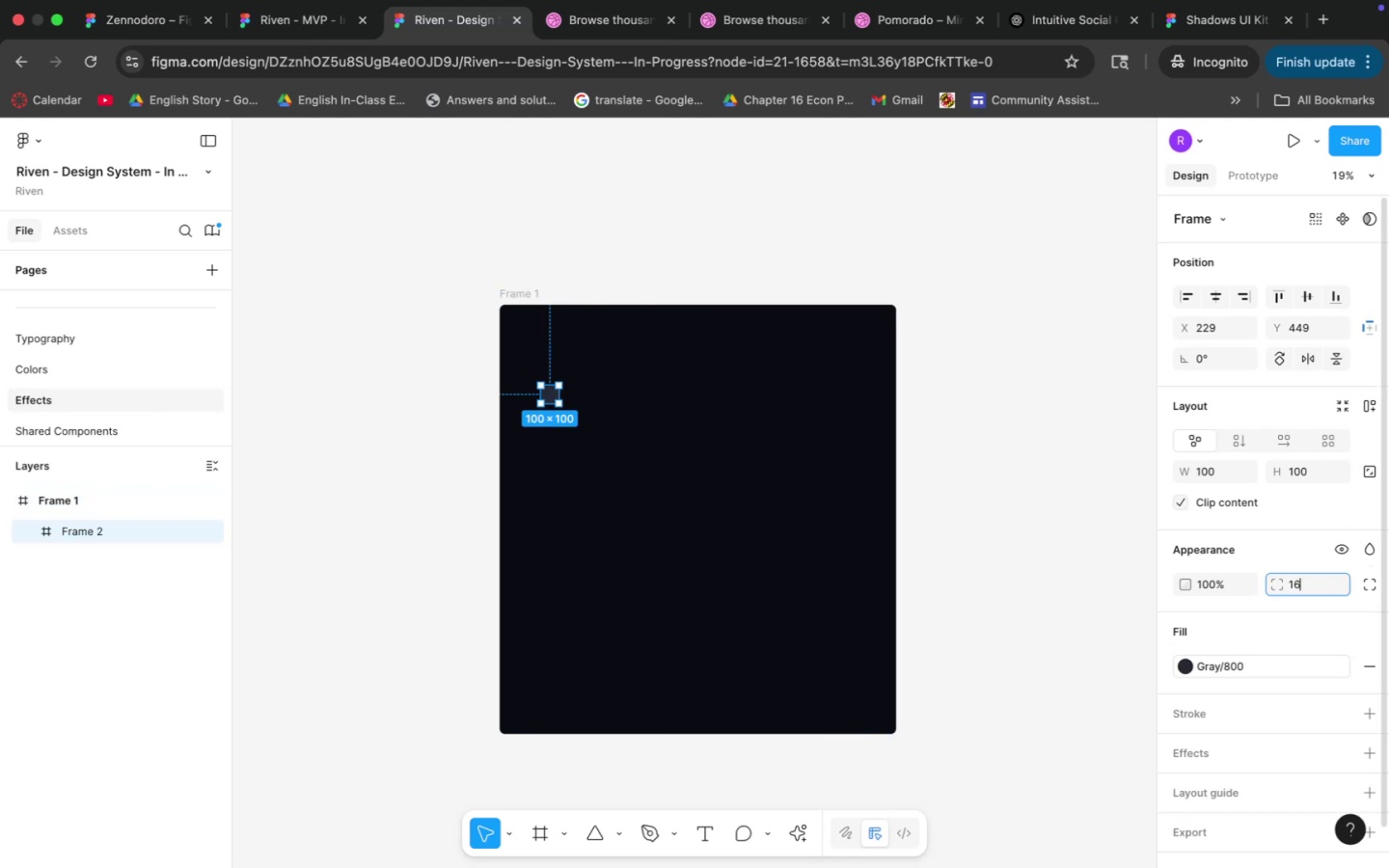 
key(Enter)
 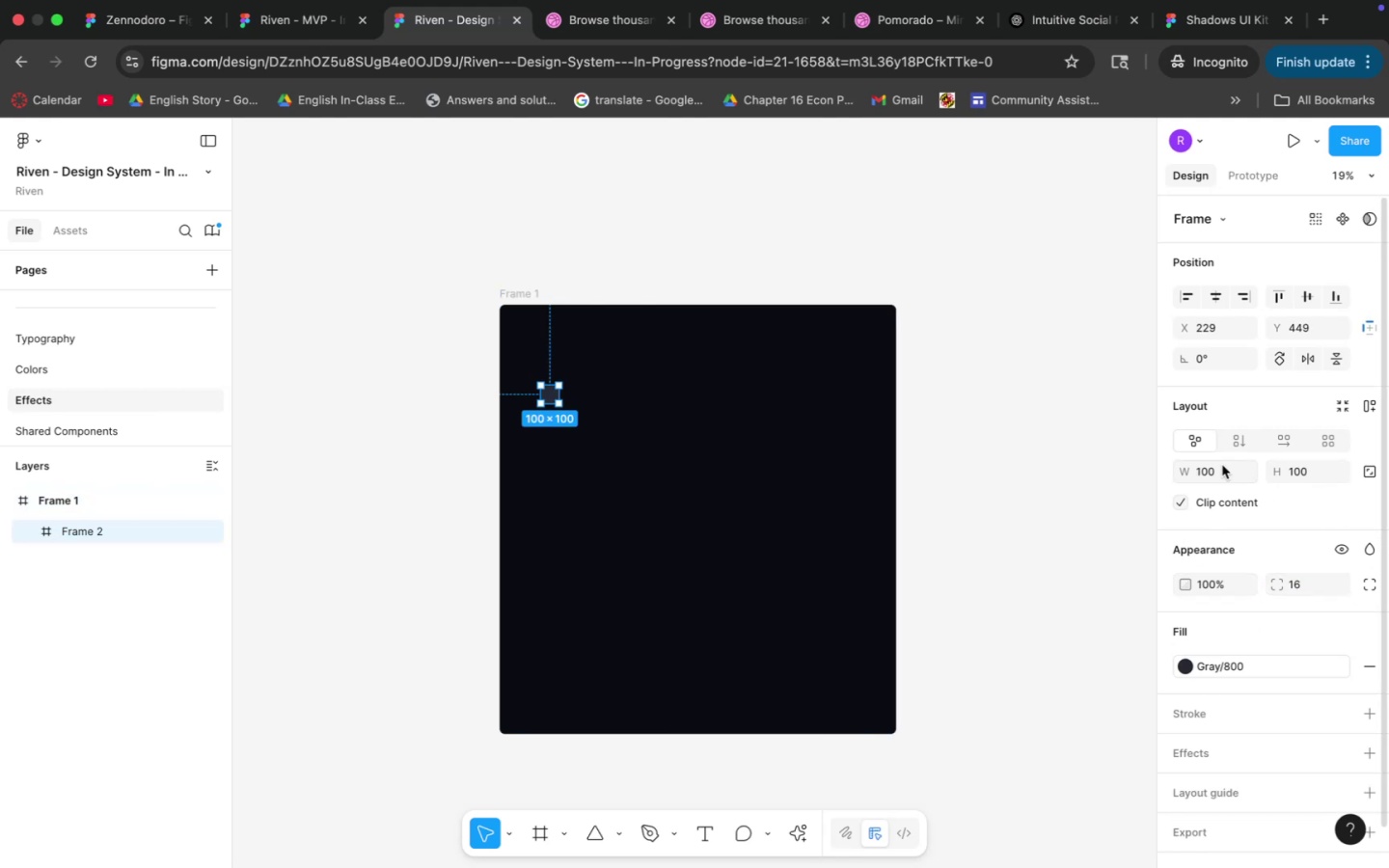 
left_click([620, 399])
 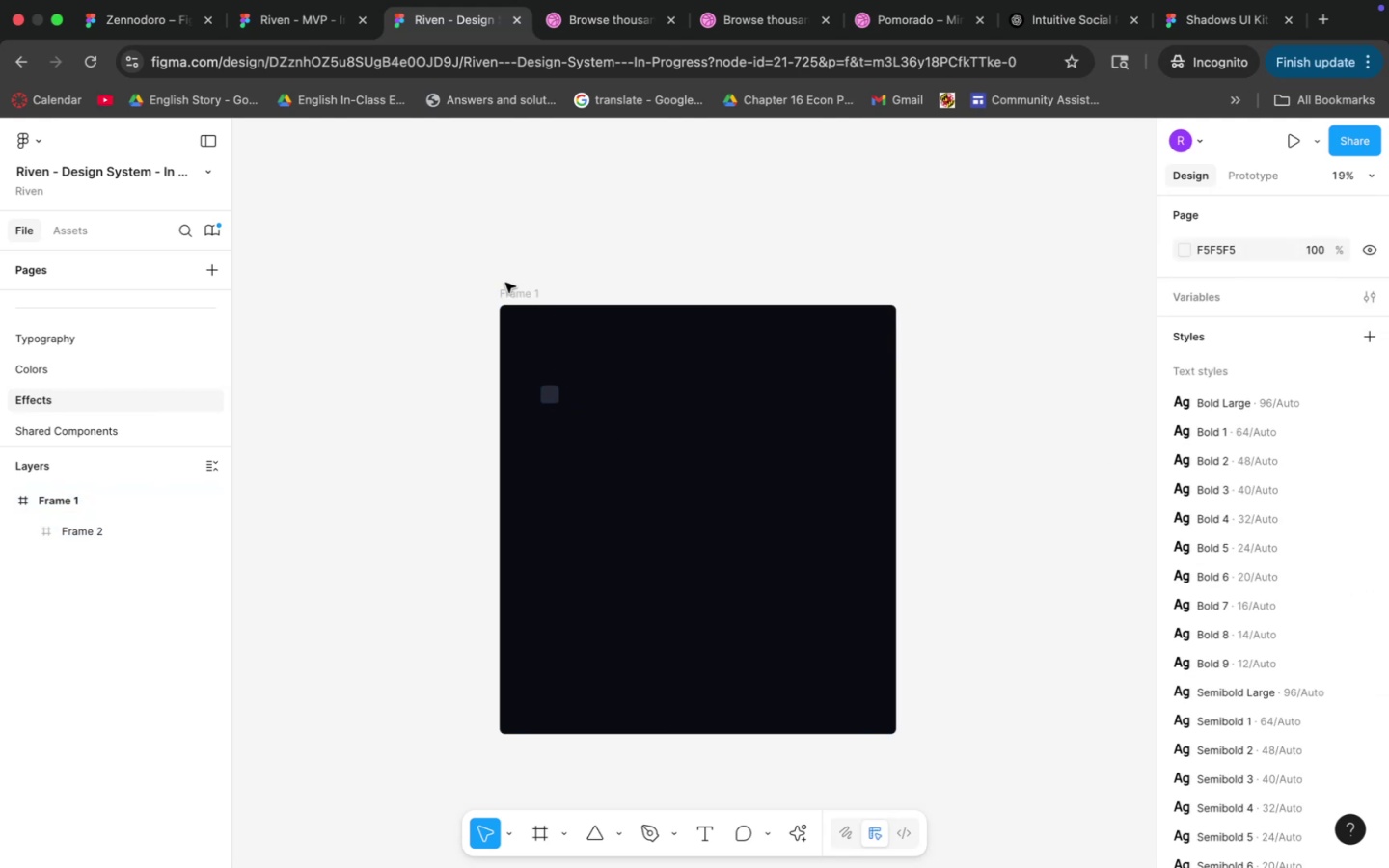 
left_click([534, 312])
 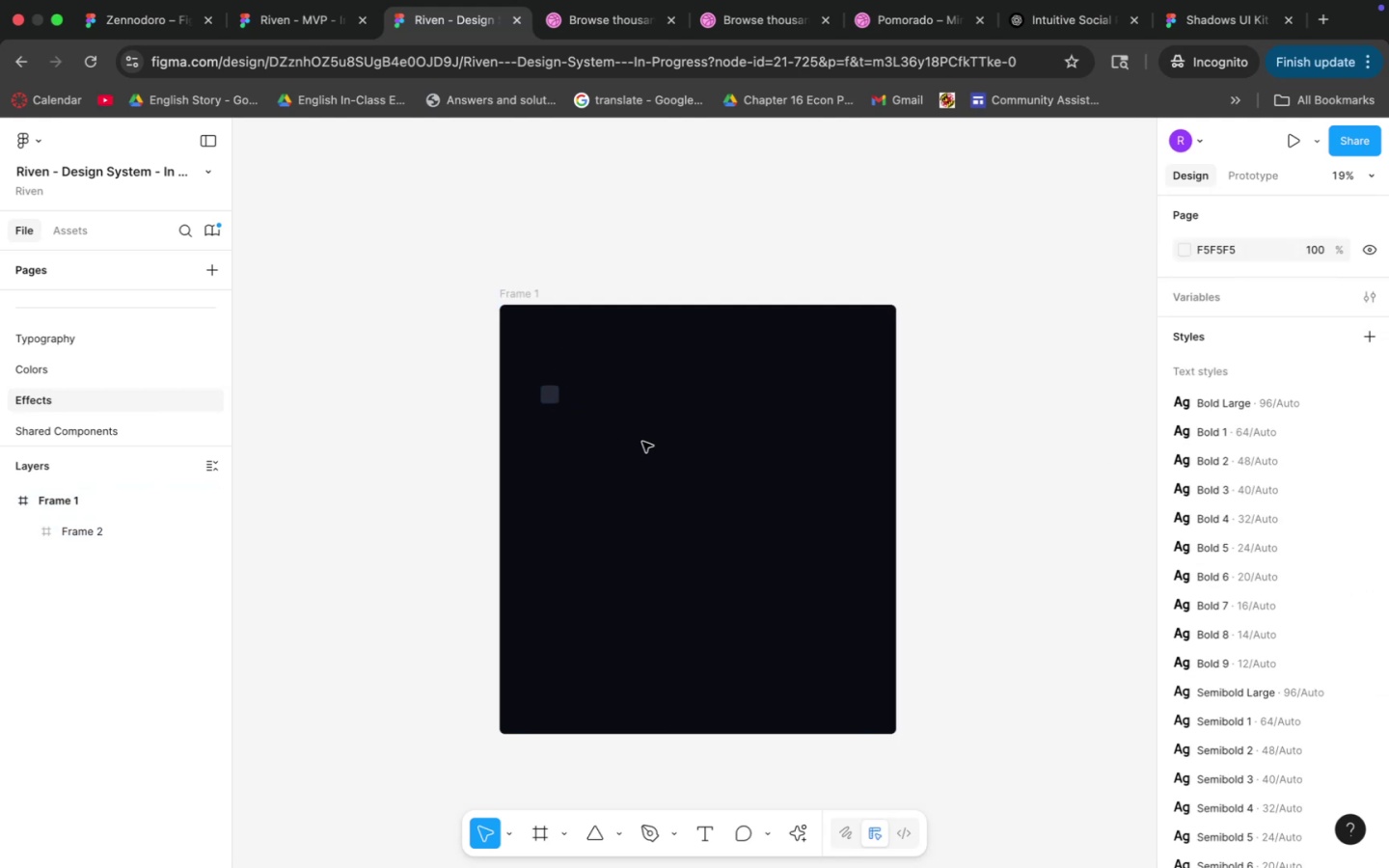 
hold_key(key=CommandLeft, duration=1.03)
scroll: coordinate [588, 446], scroll_direction: up, amount: 17.0
 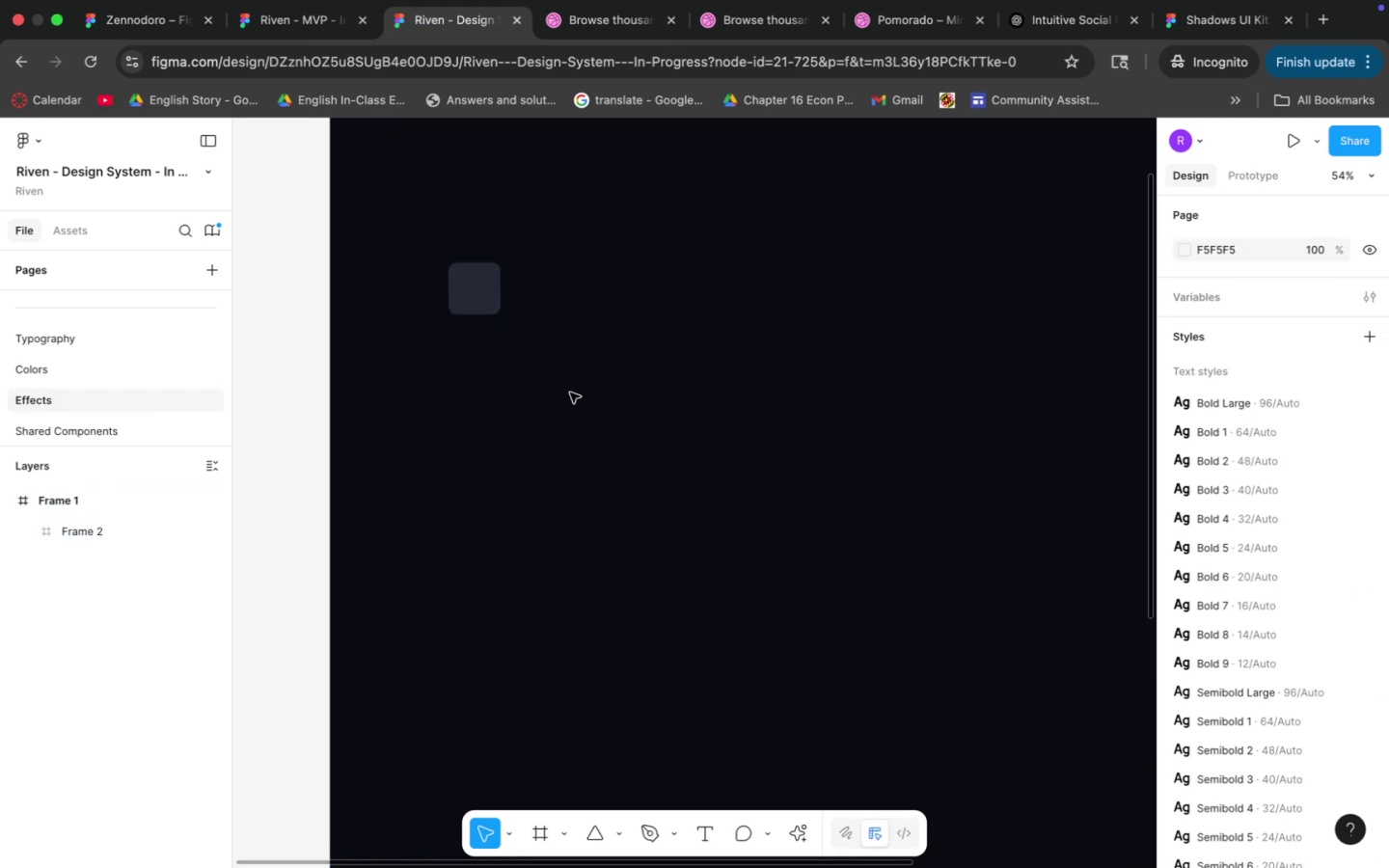 
hold_key(key=Space, duration=0.54)
 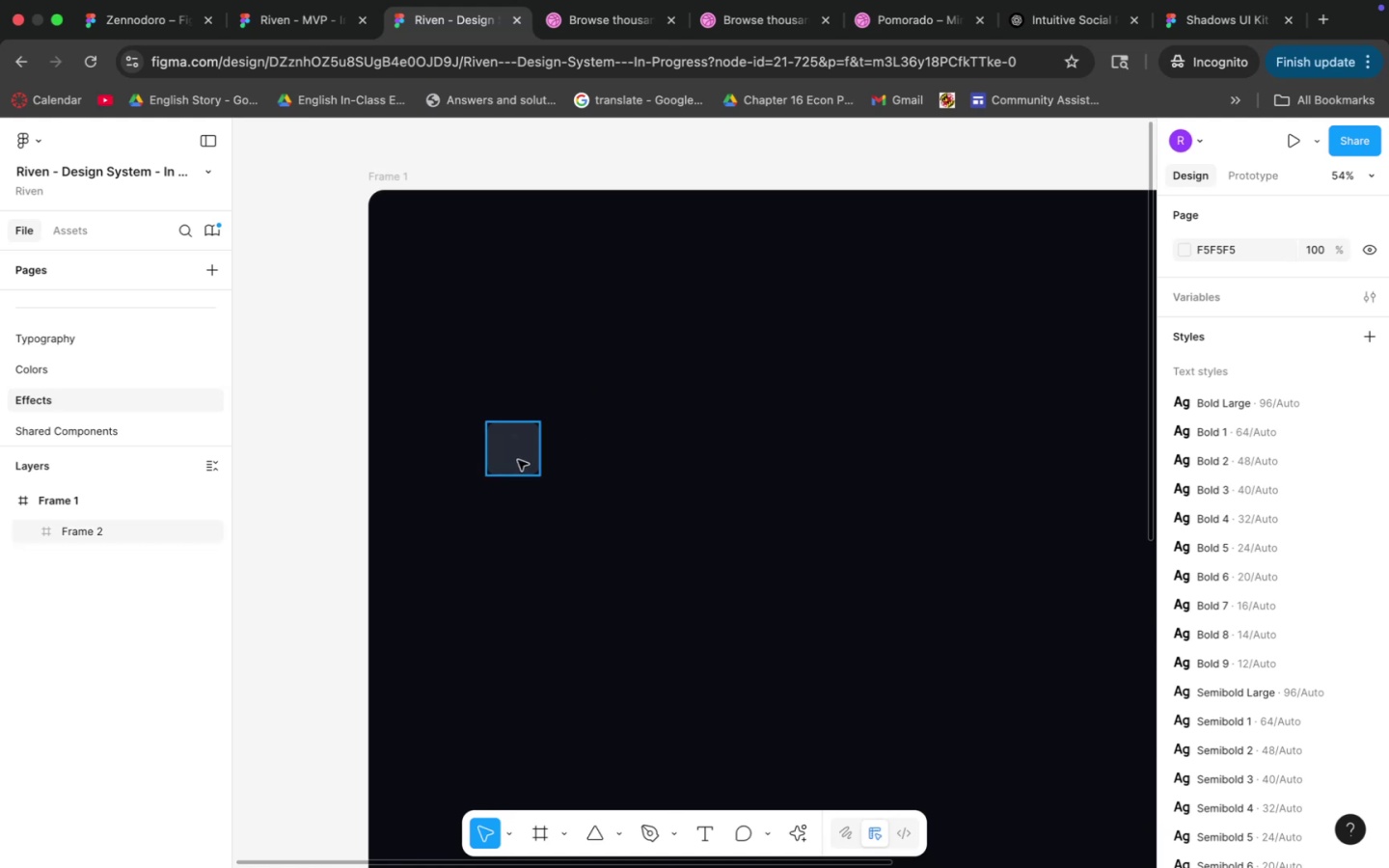 
left_click_drag(start_coordinate=[568, 314], to_coordinate=[607, 475])
 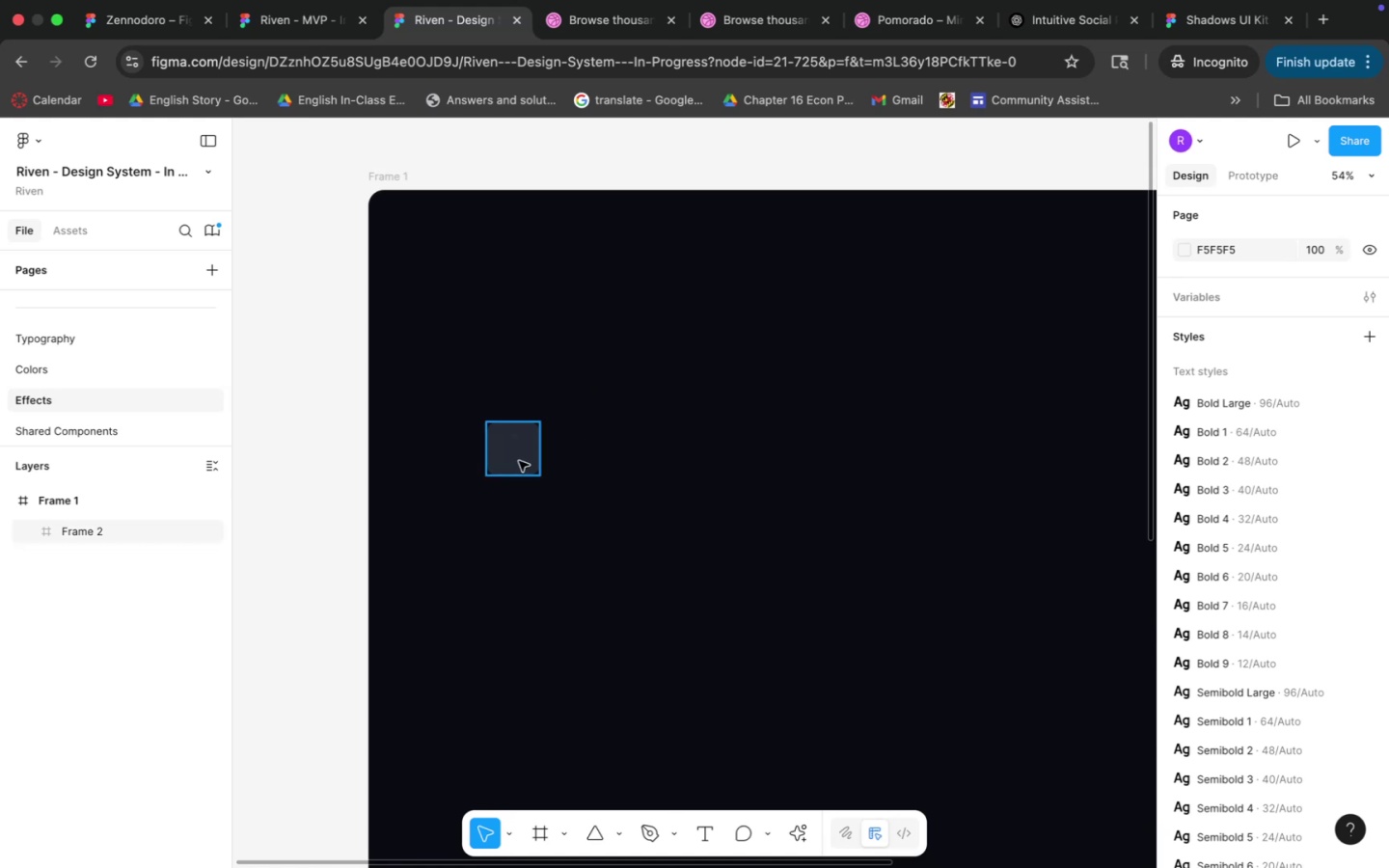 
left_click_drag(start_coordinate=[518, 460], to_coordinate=[465, 328])
 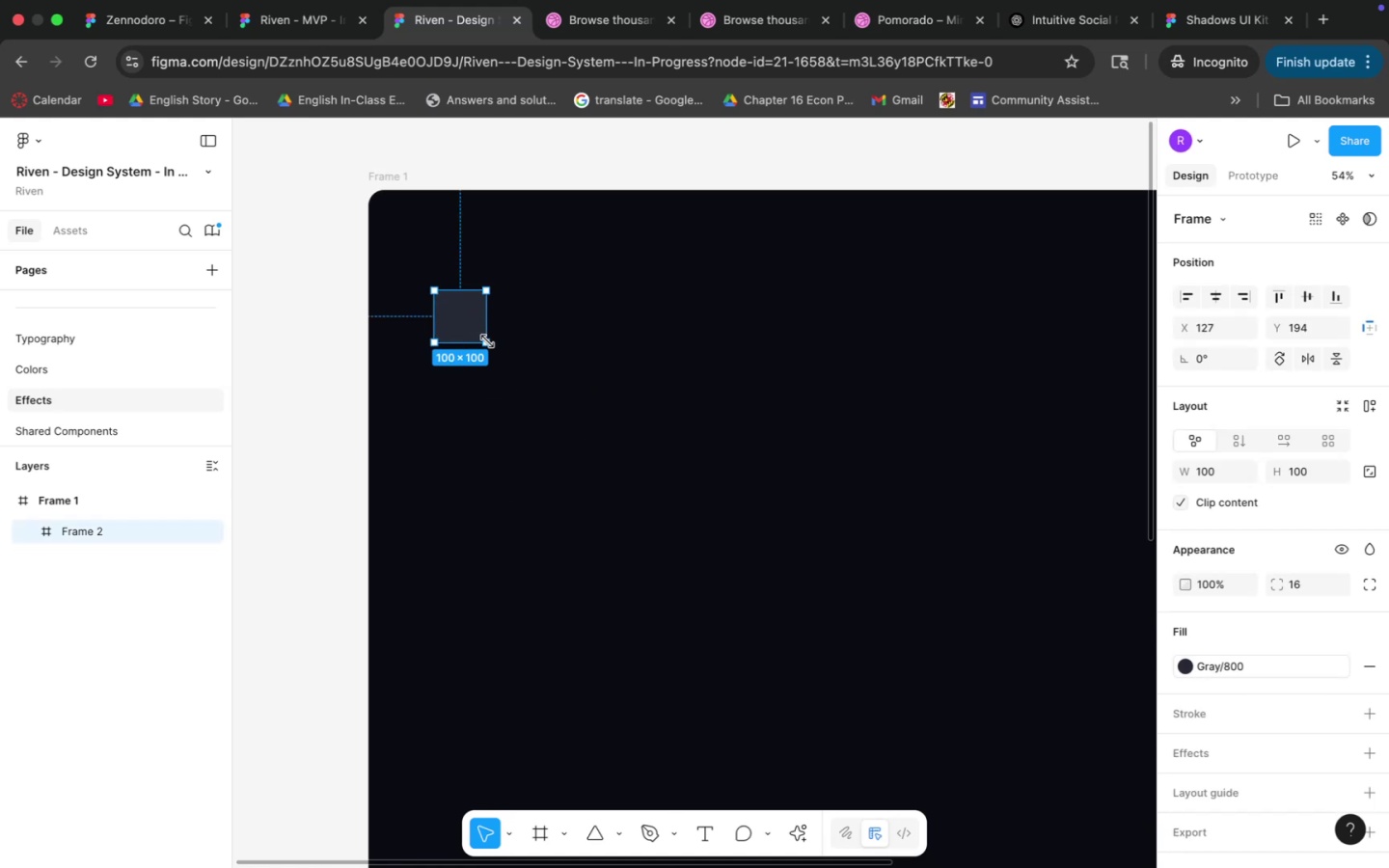 
hold_key(key=ShiftLeft, duration=1.24)
left_click_drag(start_coordinate=[487, 345], to_coordinate=[754, 568])
 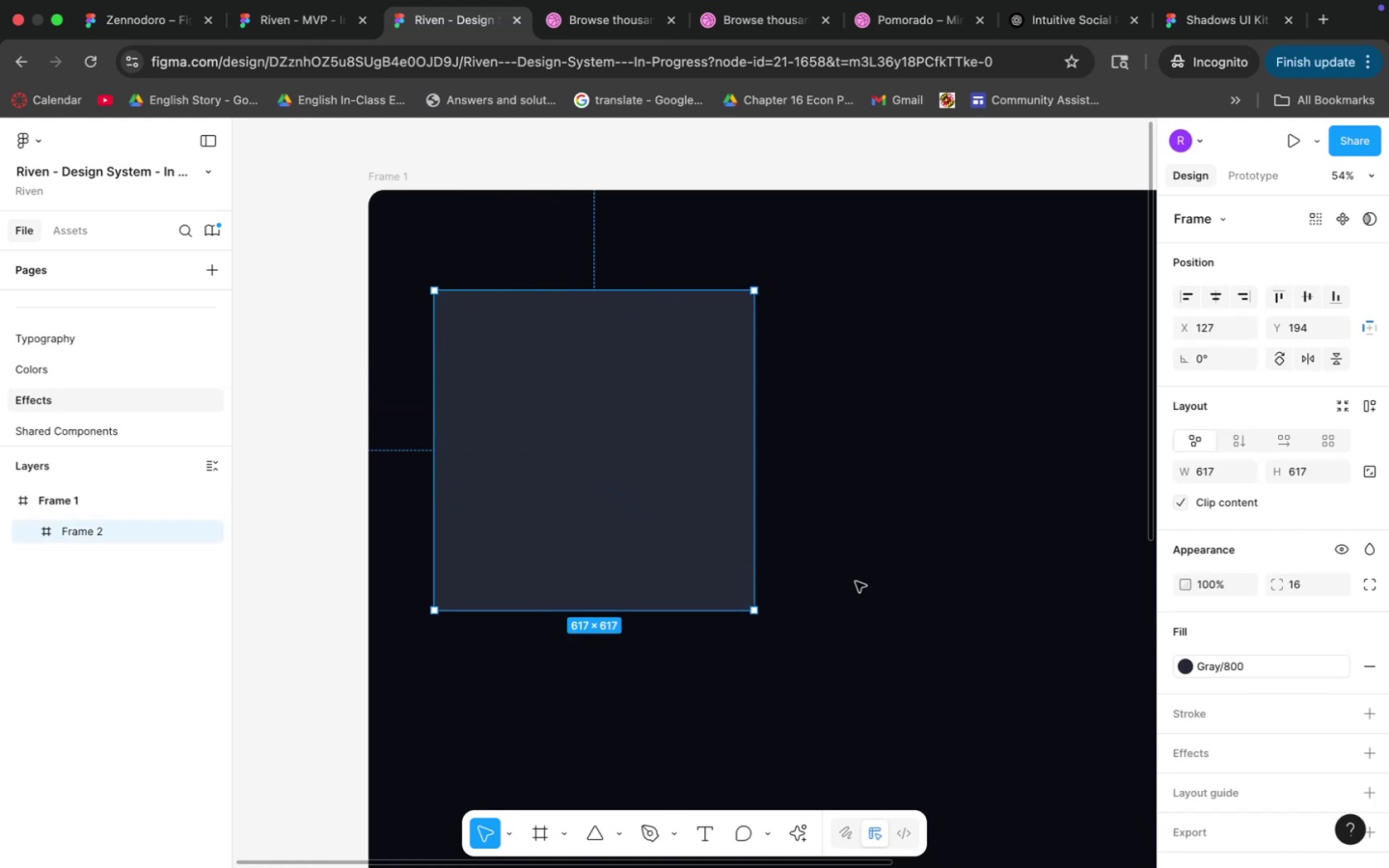 
scroll: coordinate [841, 576], scroll_direction: down, amount: 15.0
 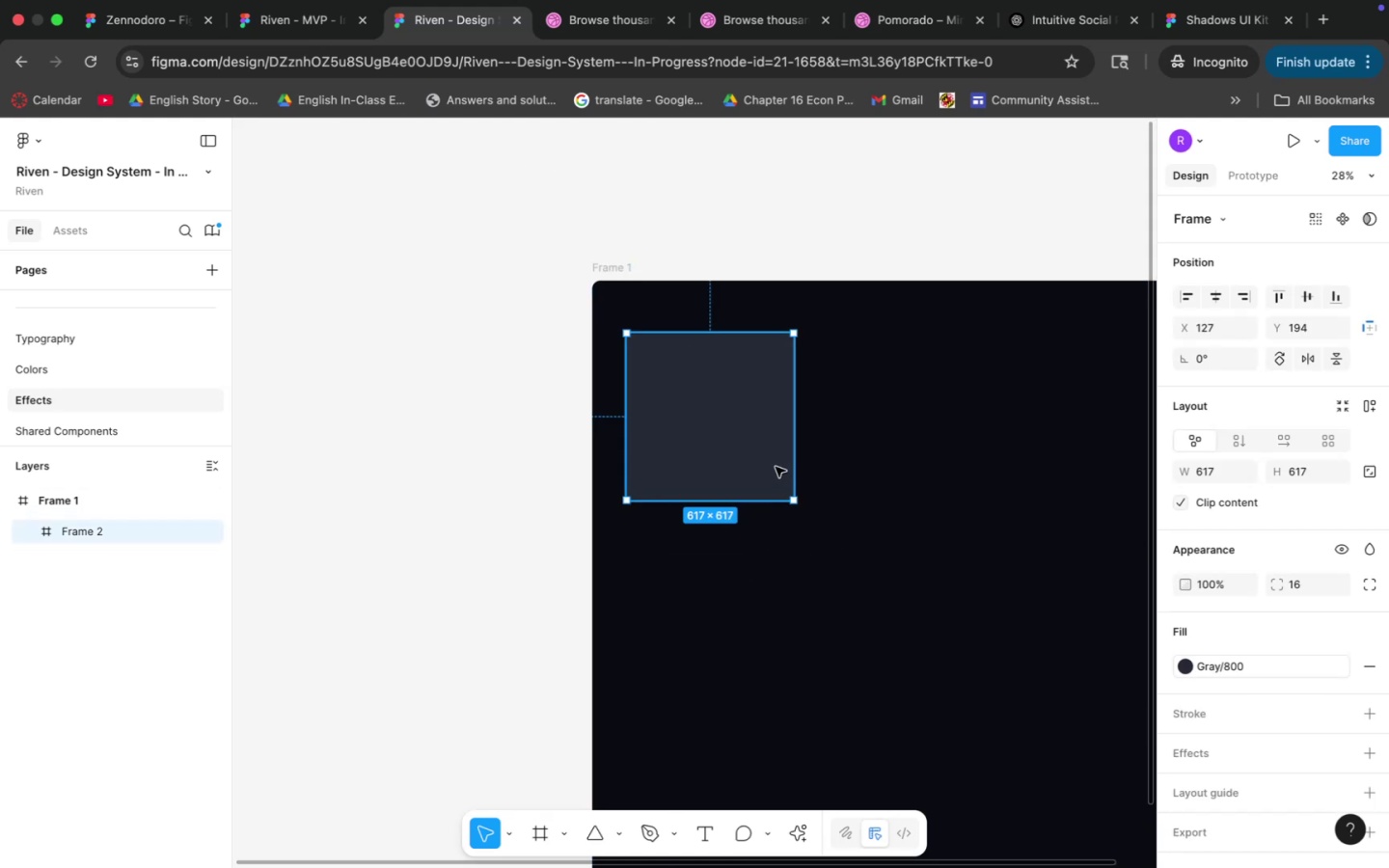 
hold_key(key=CommandLeft, duration=1.53)
scroll: coordinate [776, 468], scroll_direction: down, amount: 2.0
 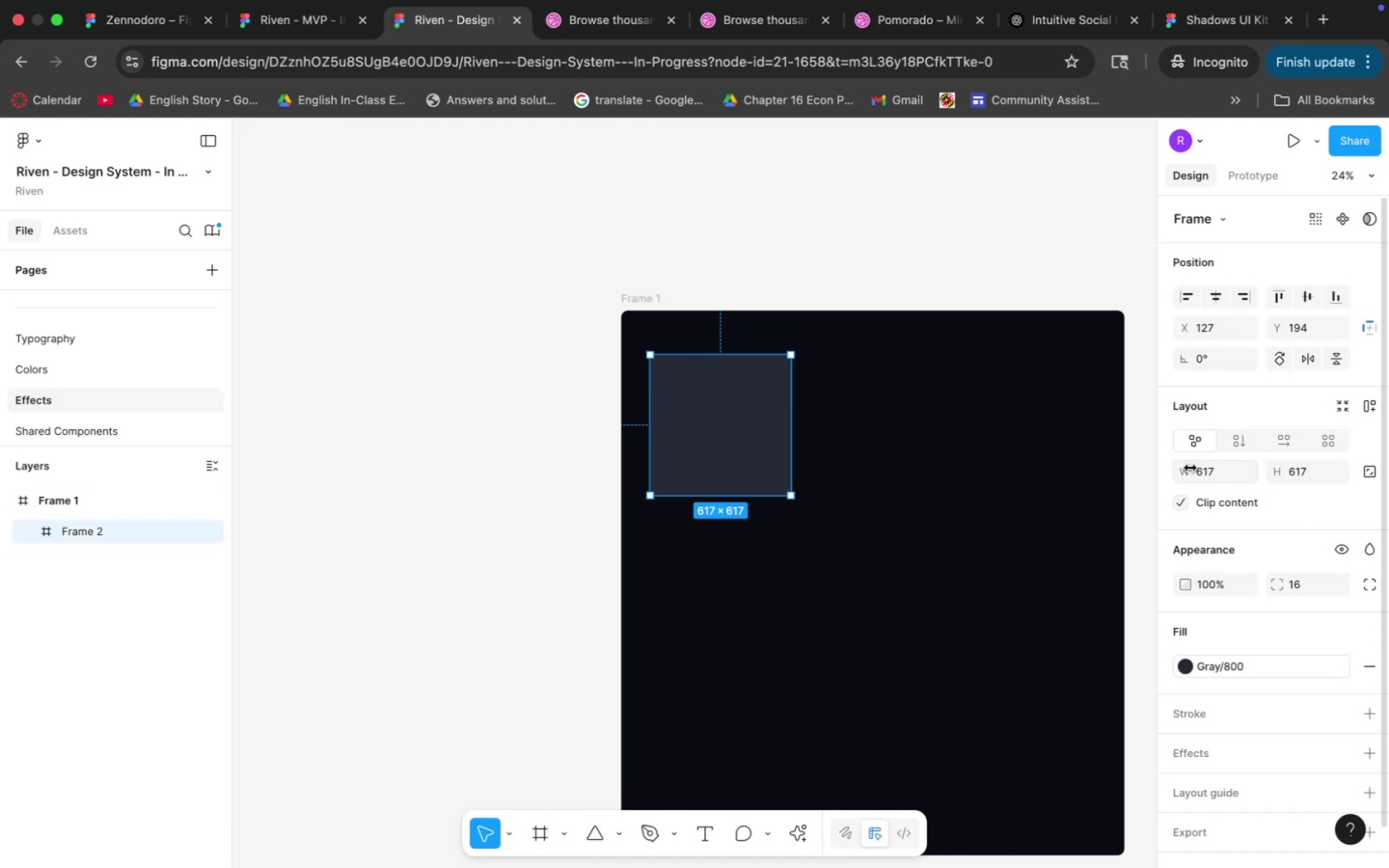 
left_click([1250, 470])
 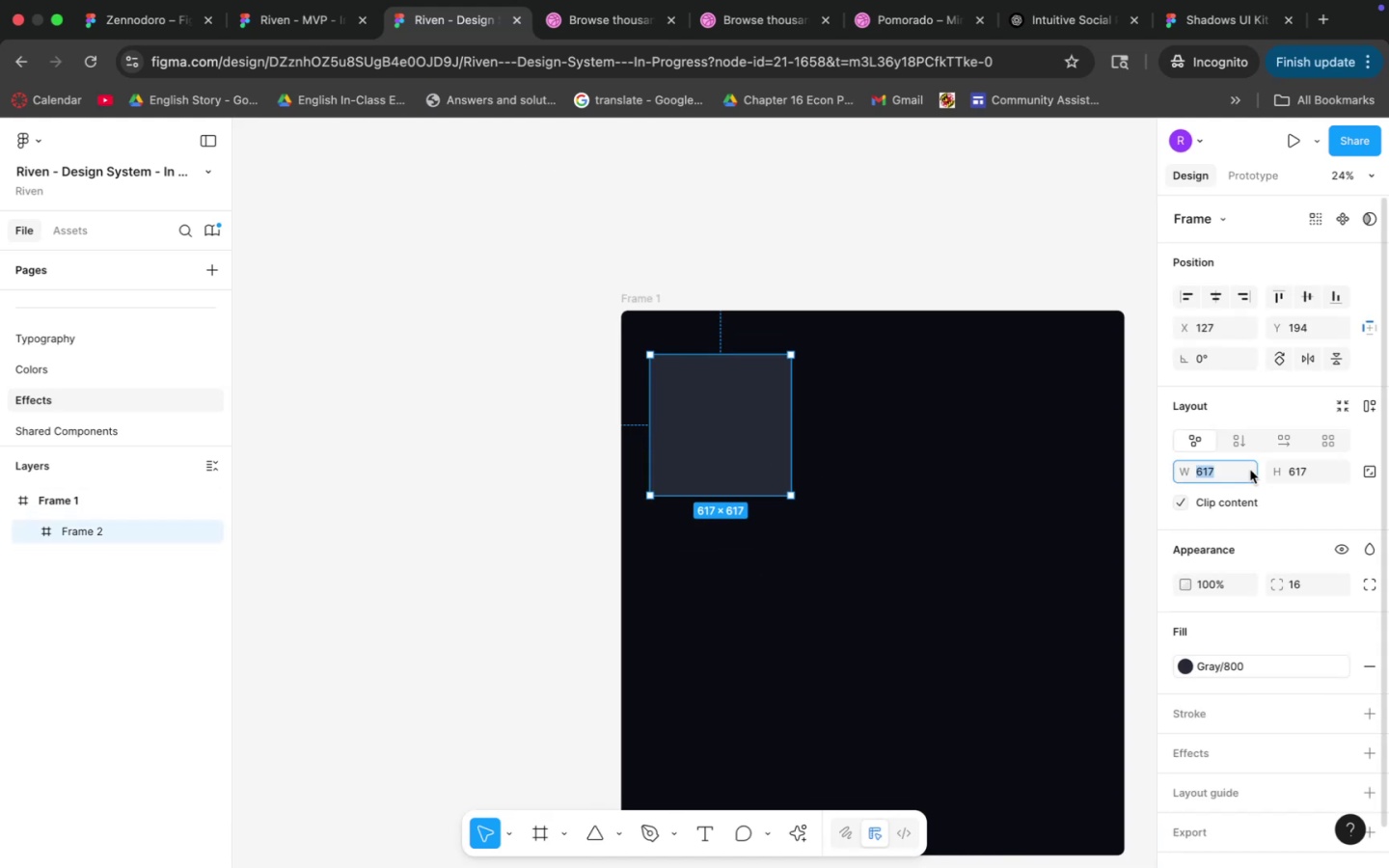 
type(500)
 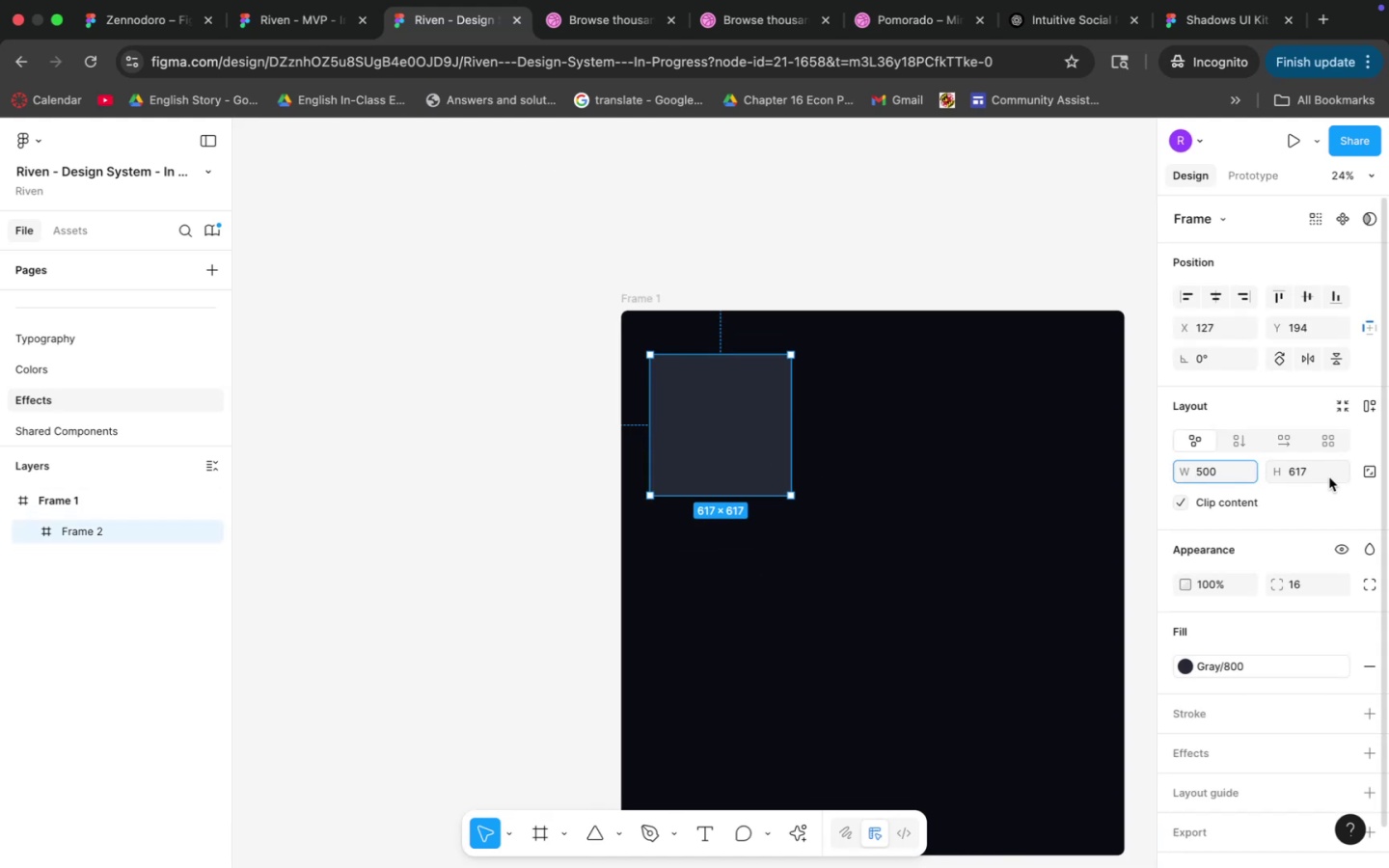 
left_click([1311, 478])
 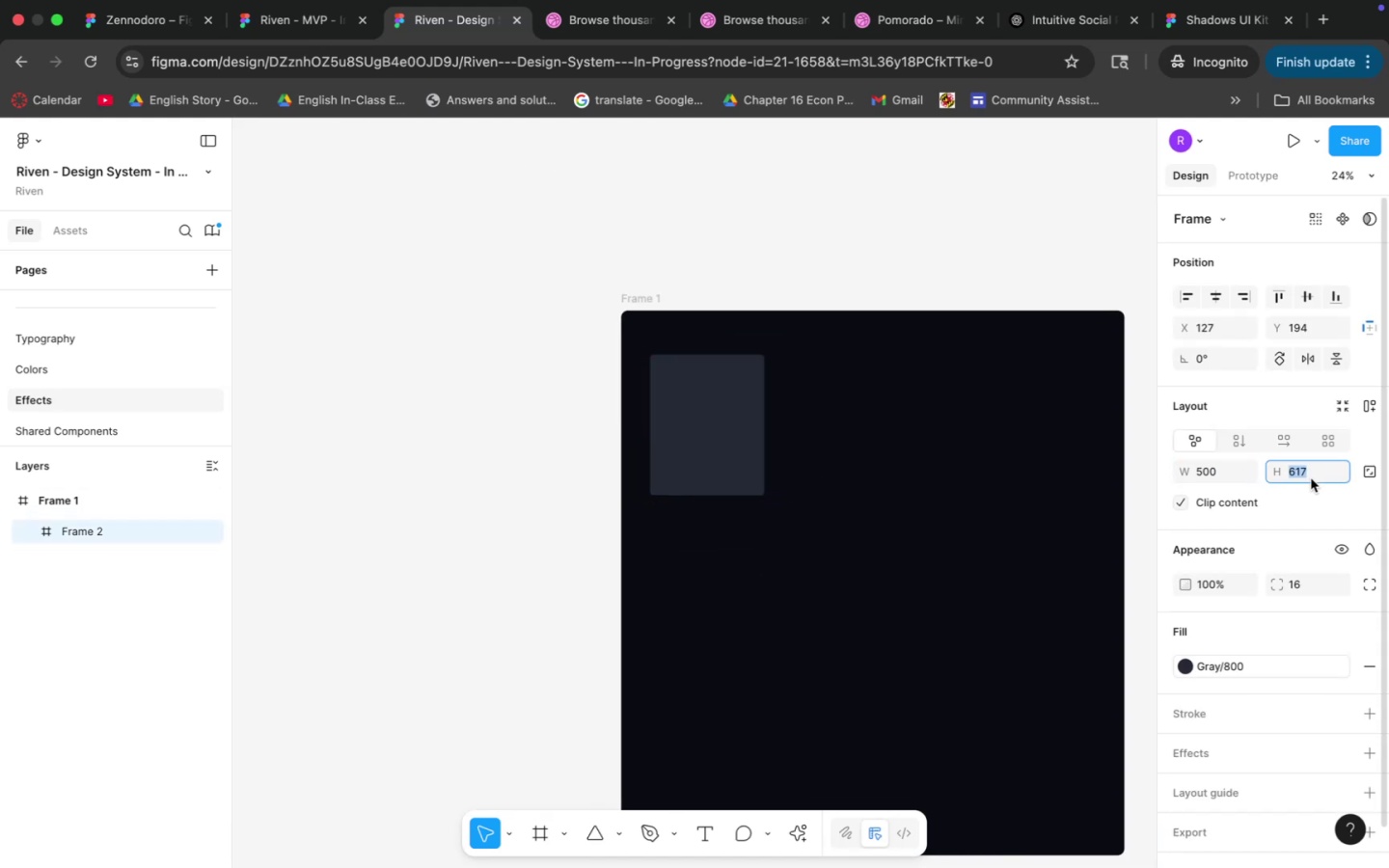 
type(500)
 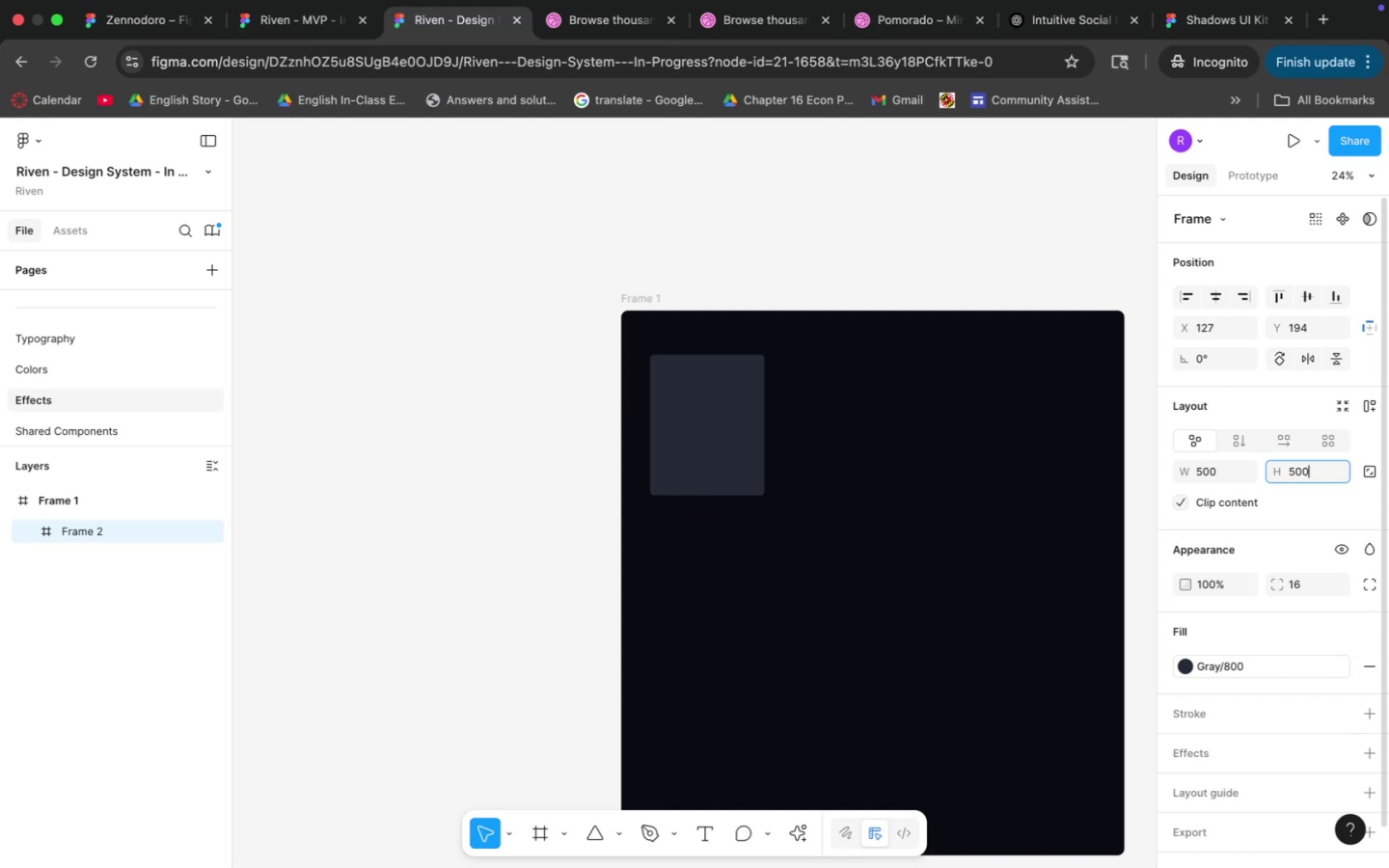 
key(Enter)
 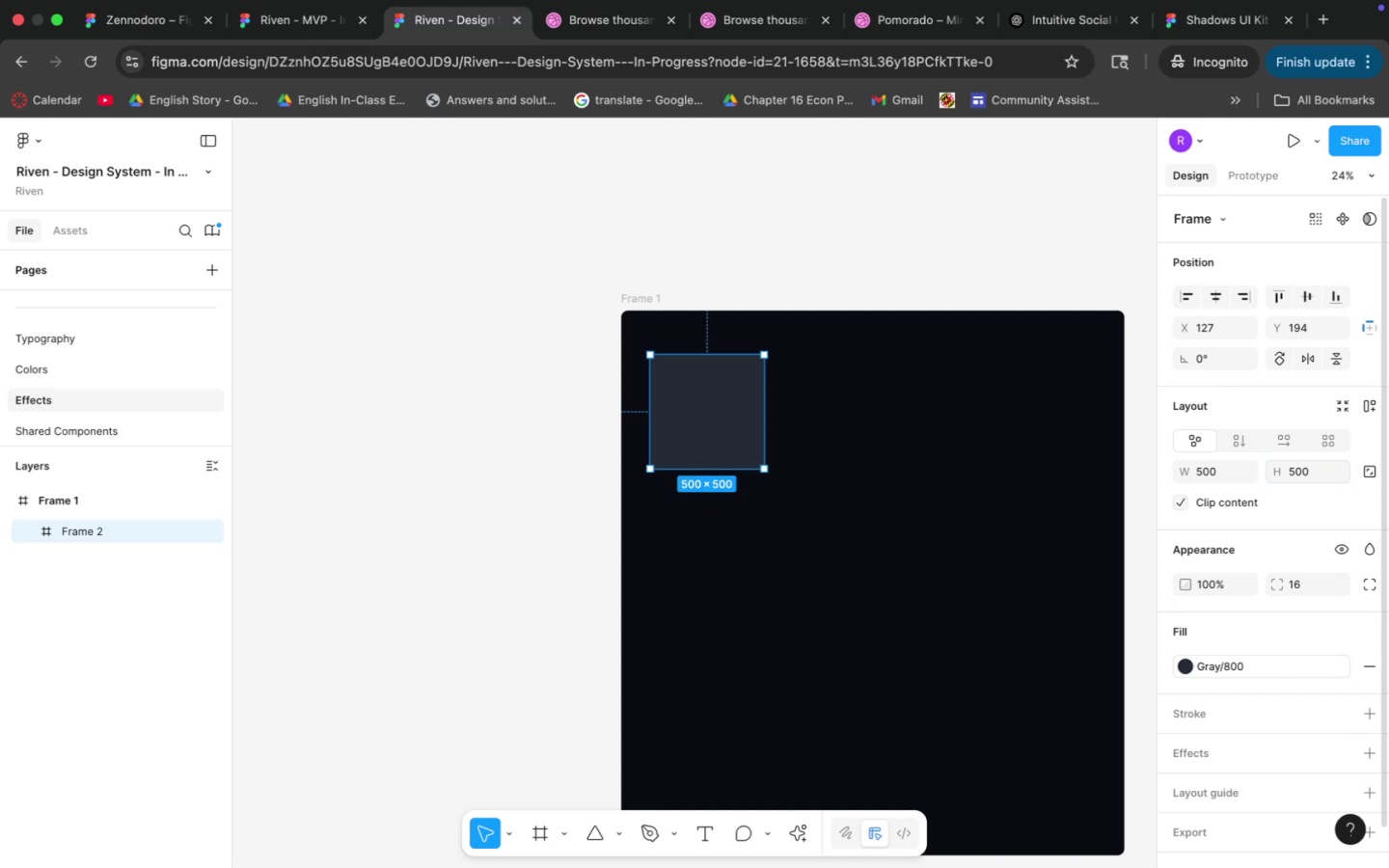 
wait(6.96)
 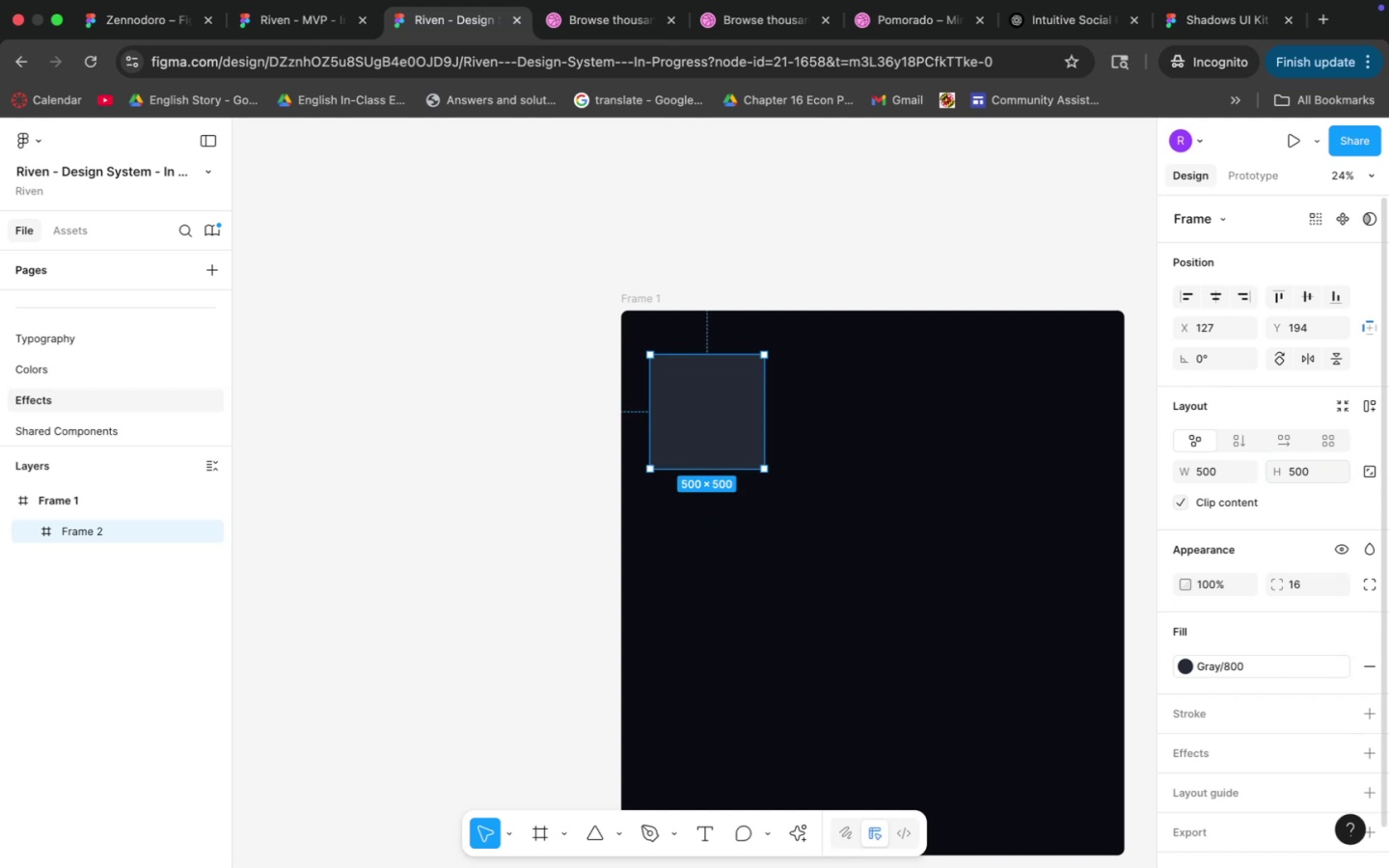 
left_click([1361, 753])
 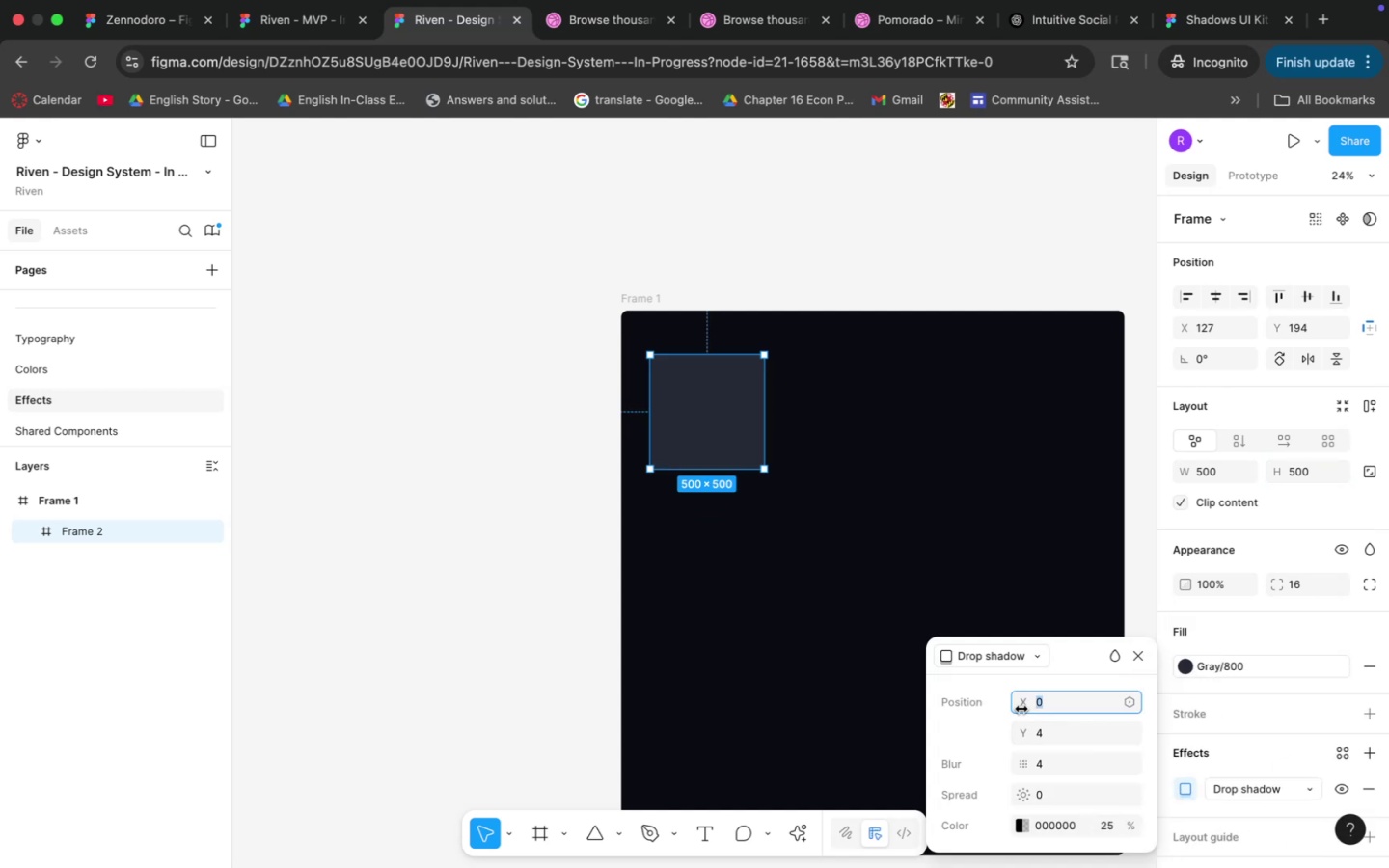 
left_click([1062, 738])
 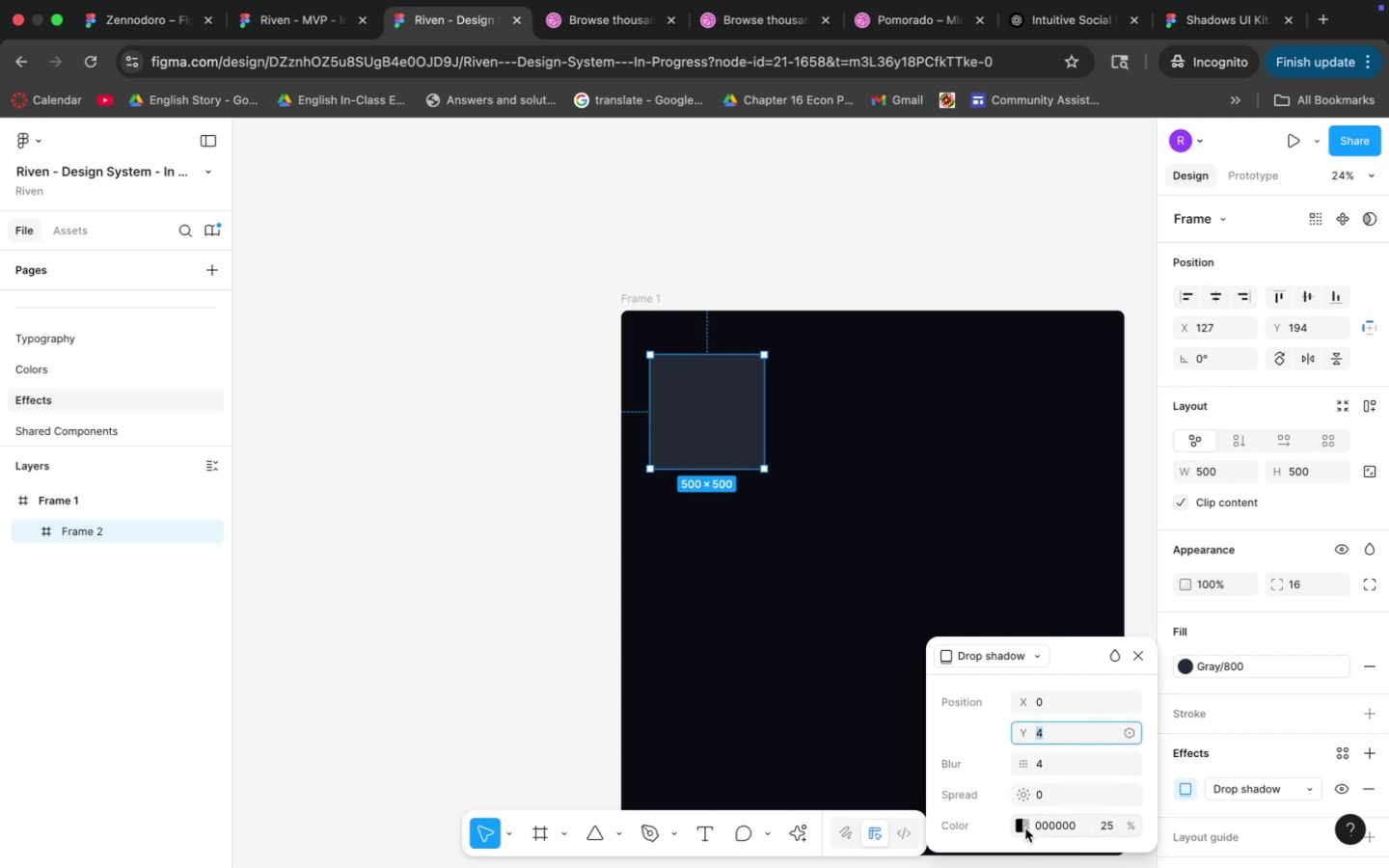 
left_click([550, 14])
 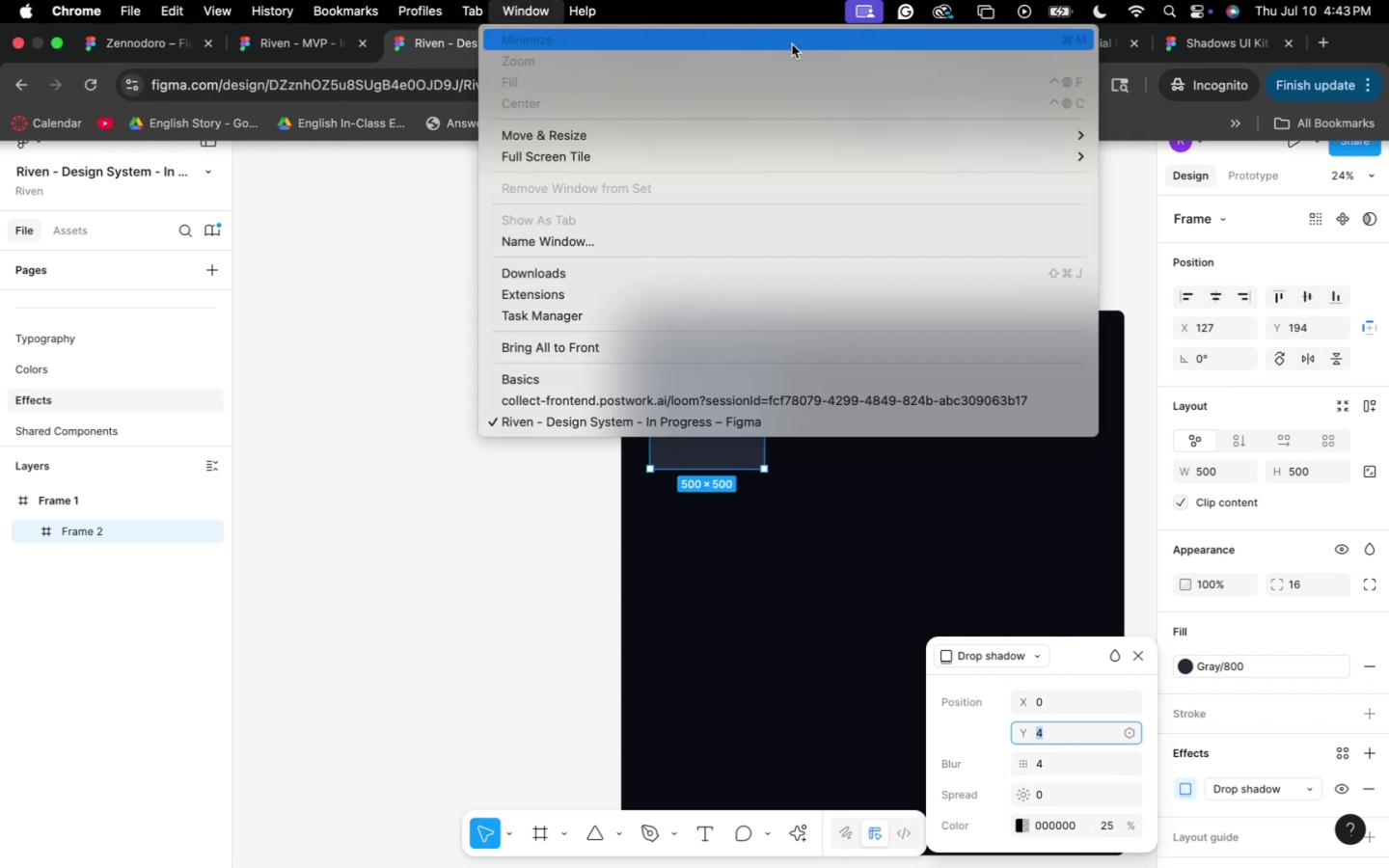 
left_click([670, 0])
 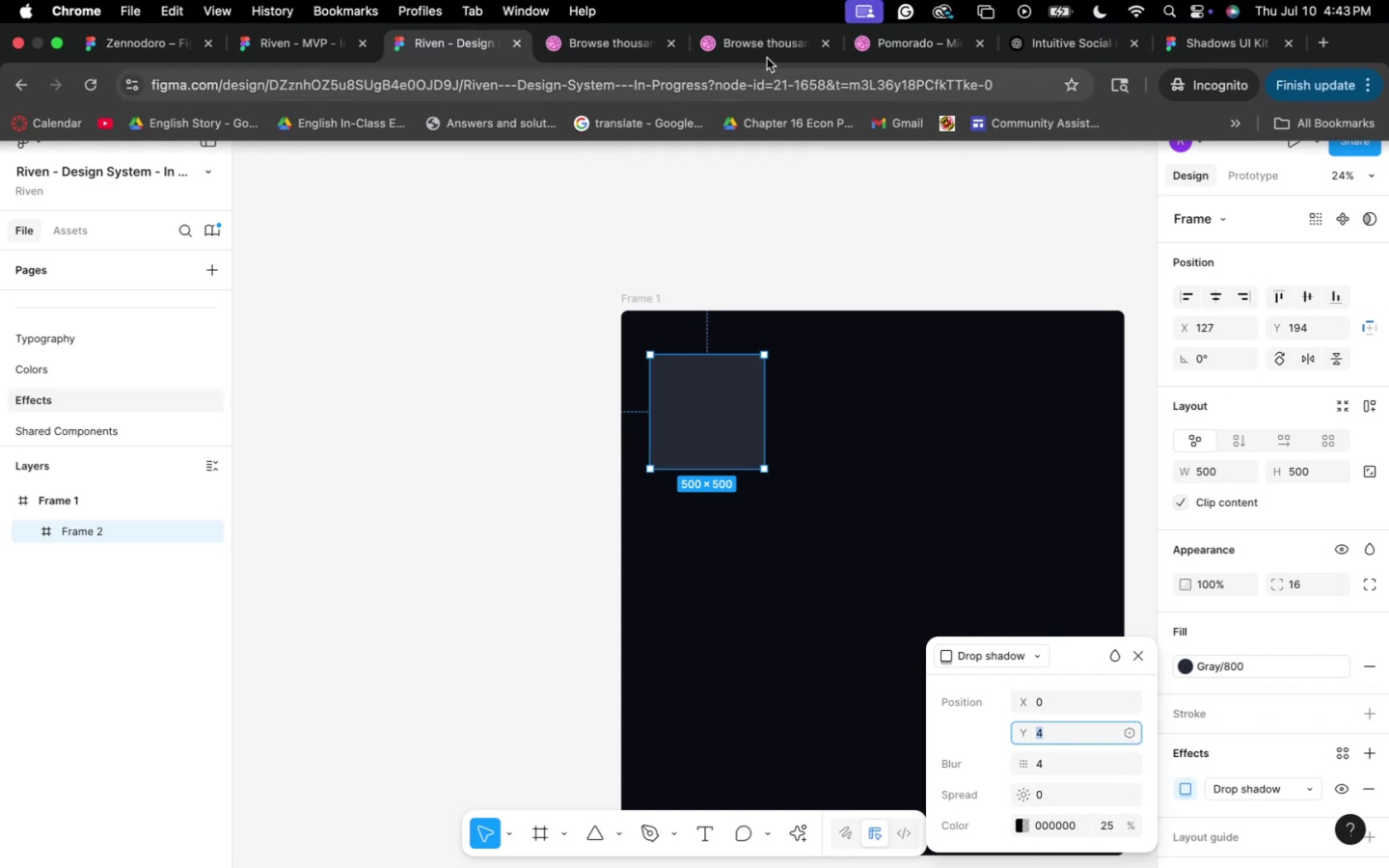 
left_click([749, 44])
 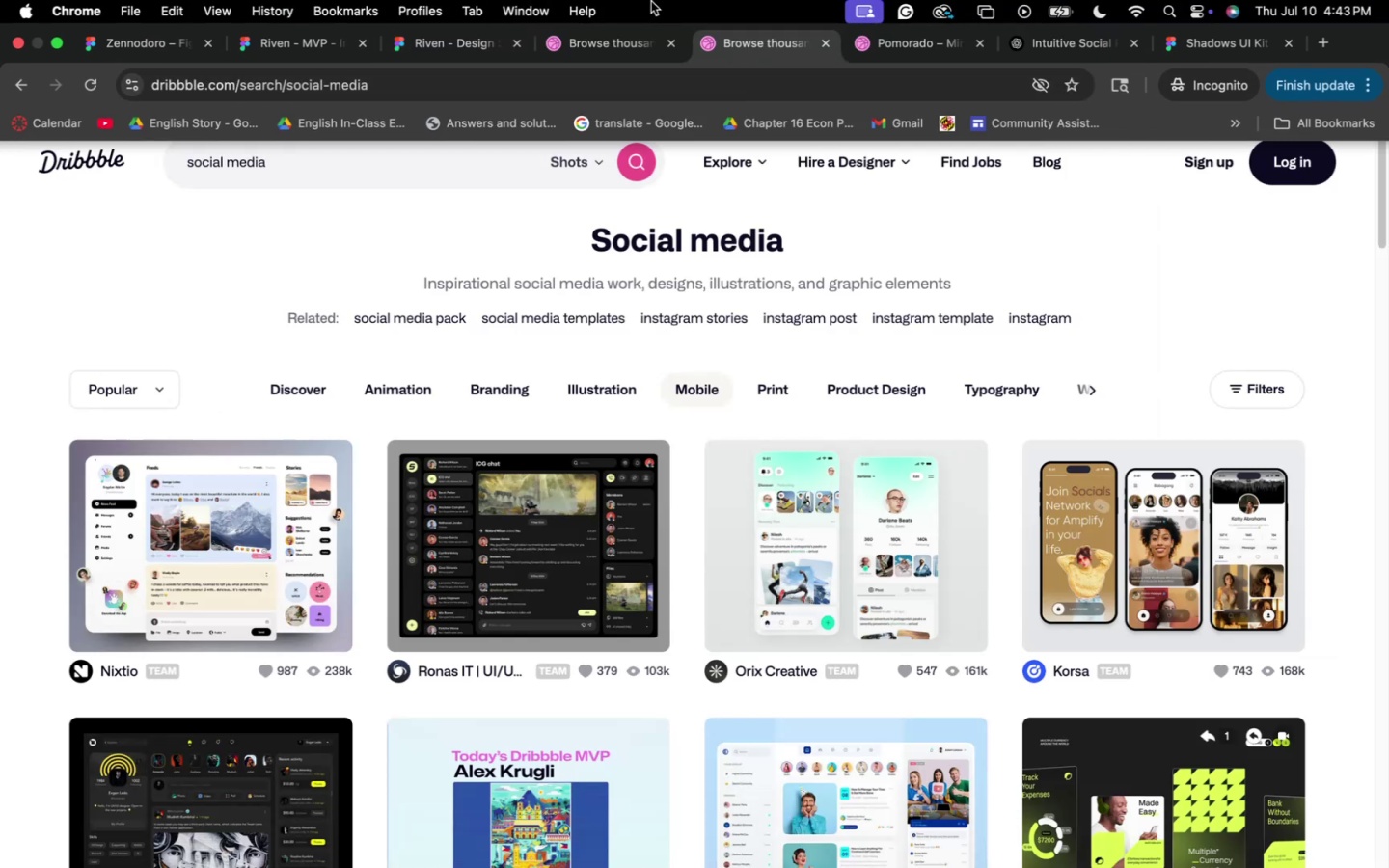 
left_click([630, 46])
 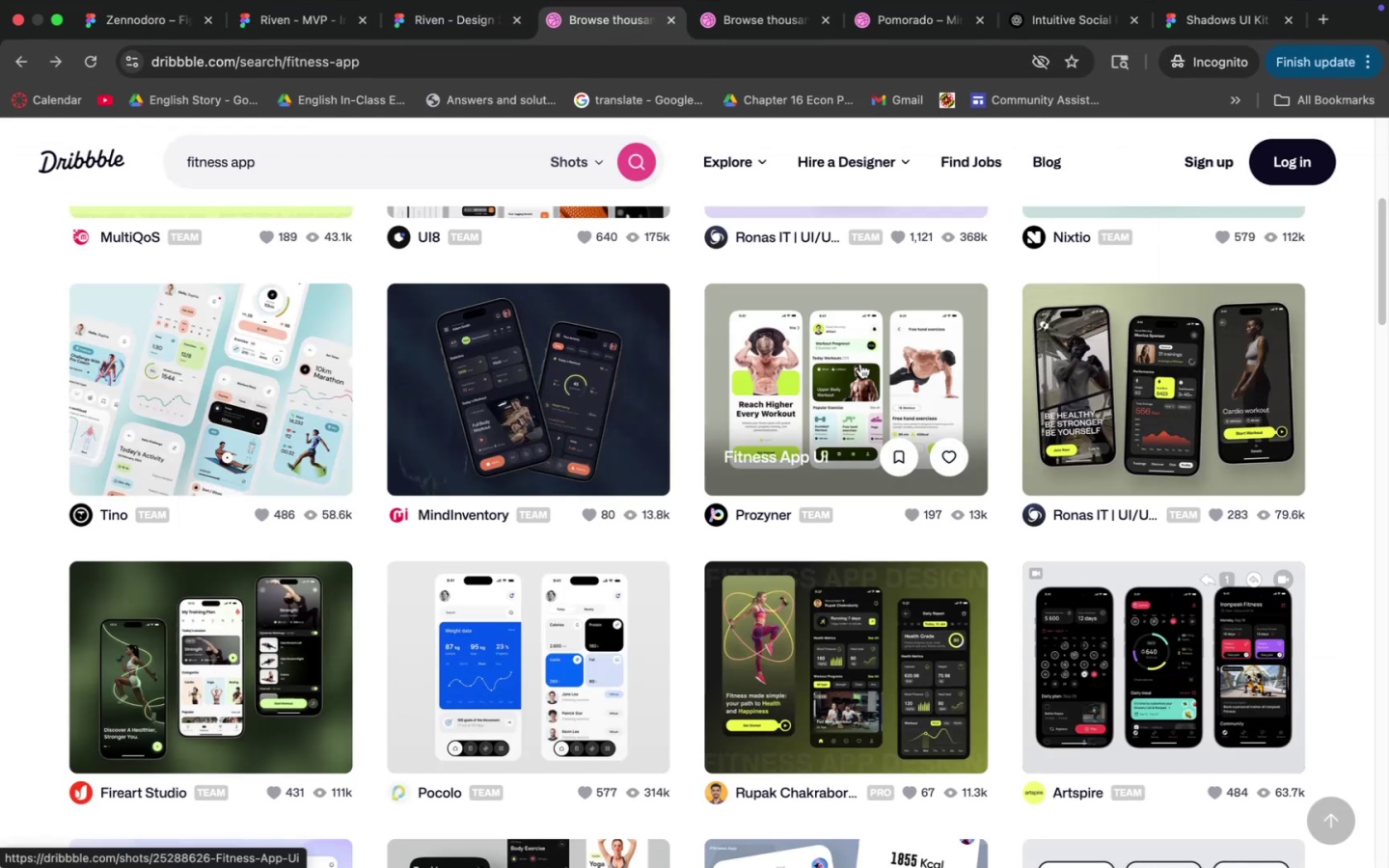 
left_click([849, 640])
 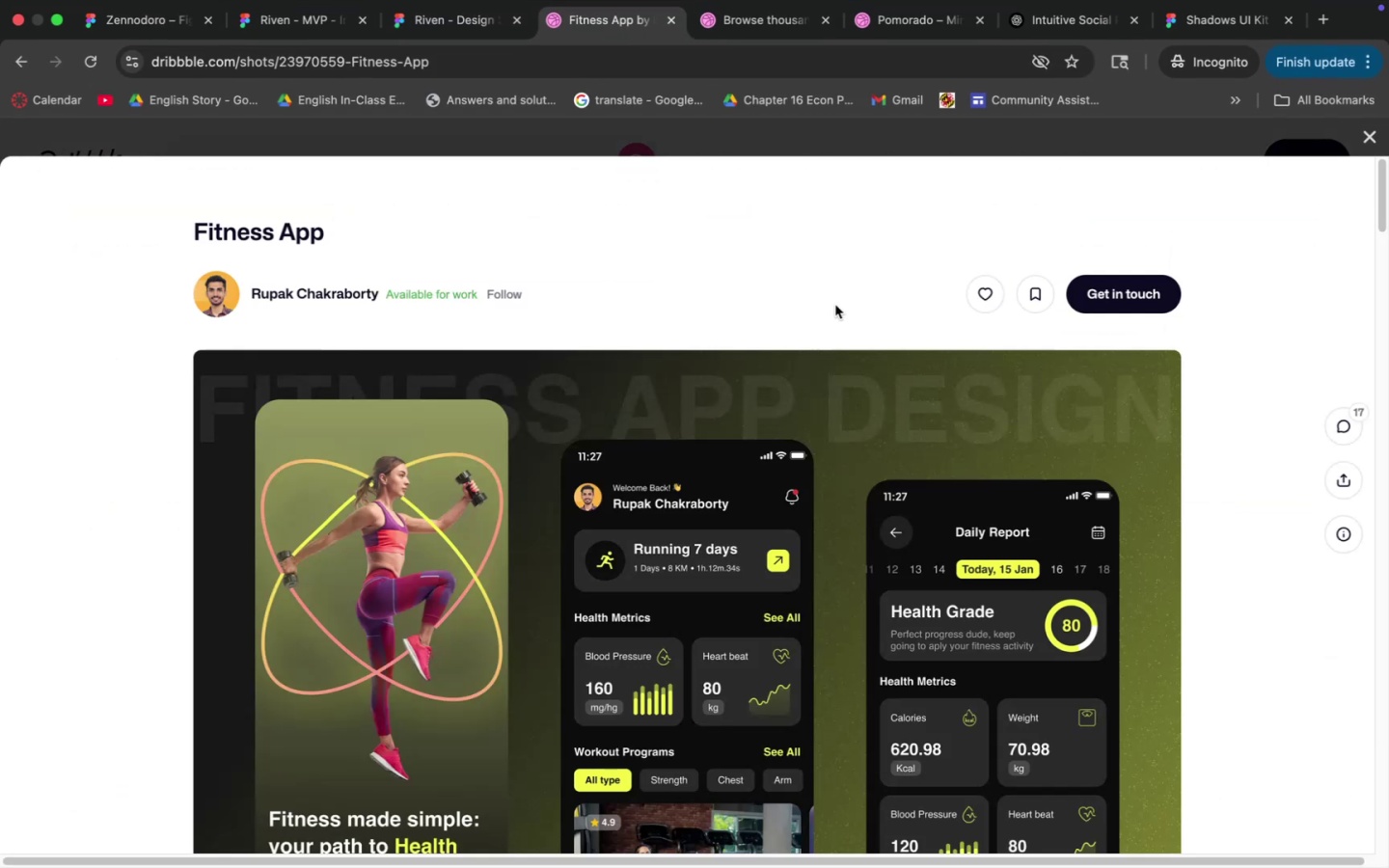 
scroll: coordinate [820, 276], scroll_direction: down, amount: 5.0
 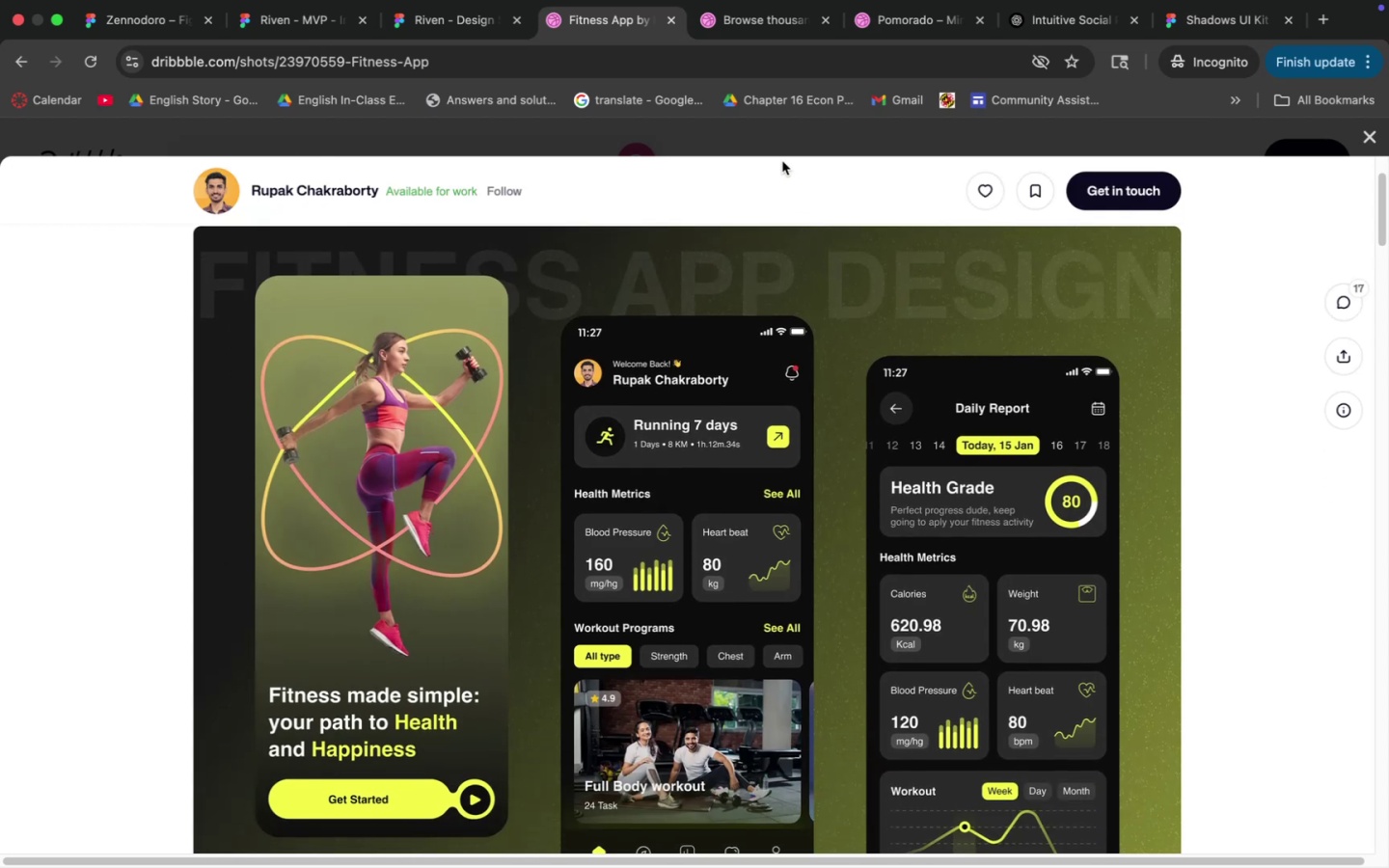 
left_click([772, 140])
 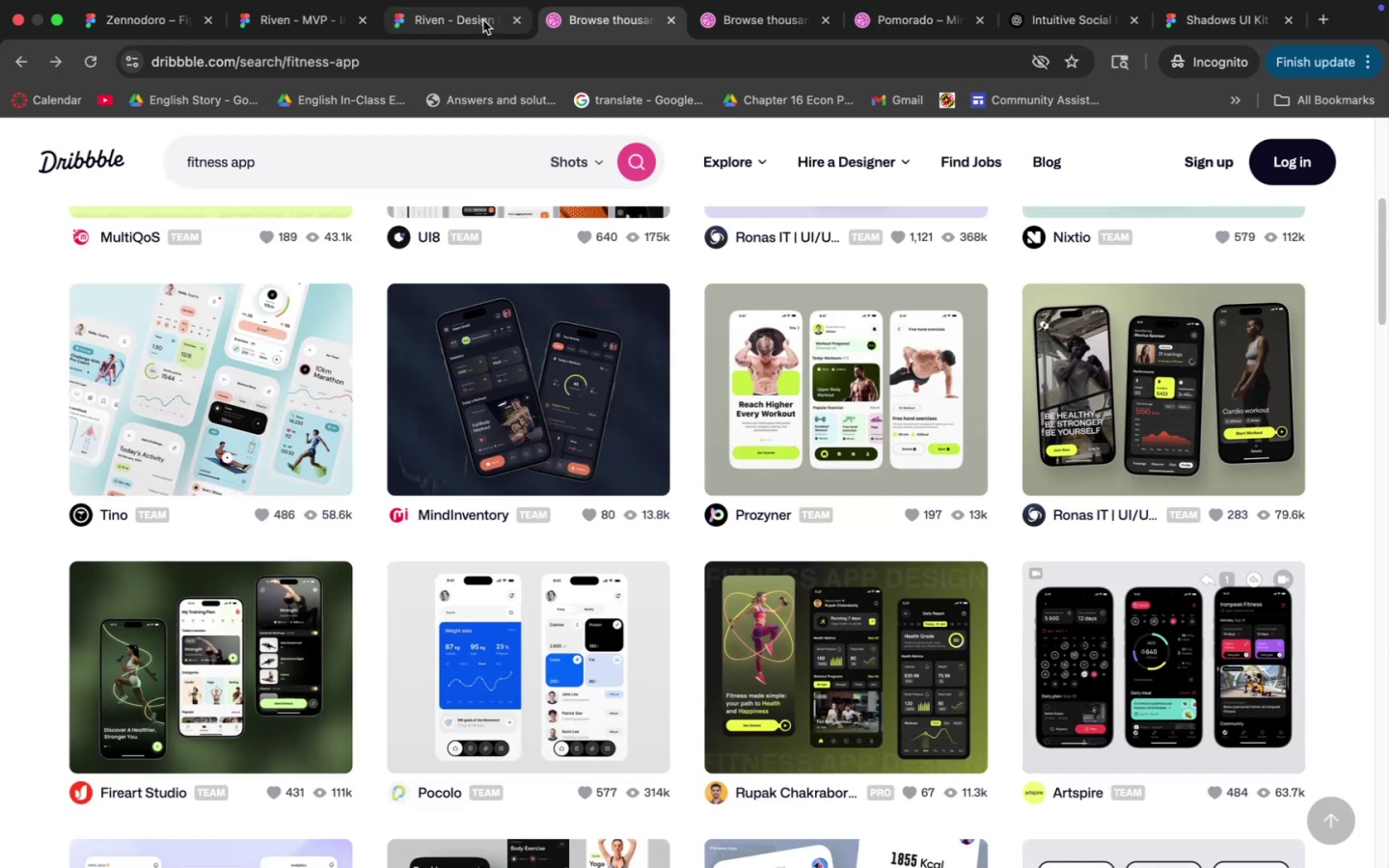 
left_click([477, 16])
 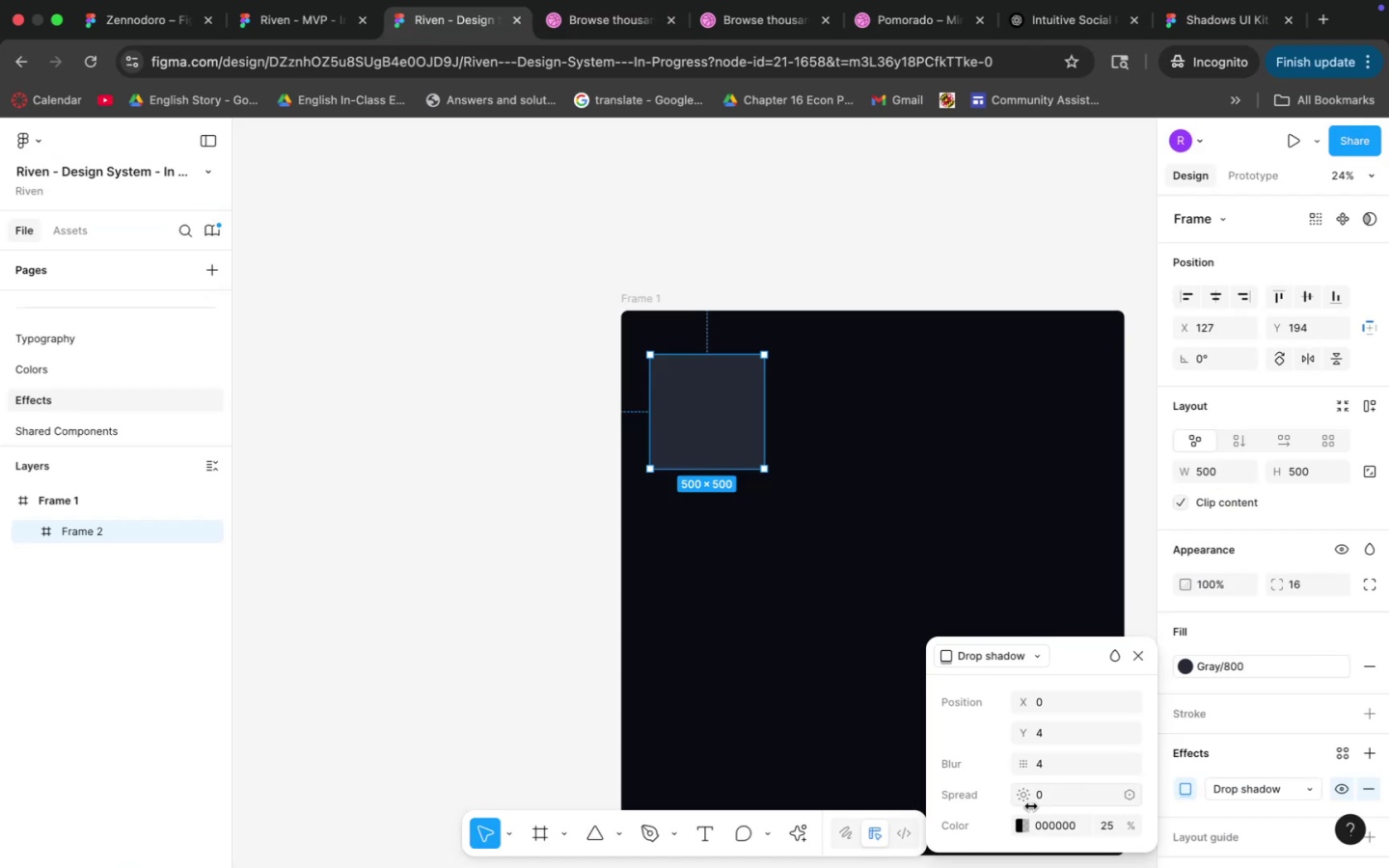 
left_click([1025, 821])
 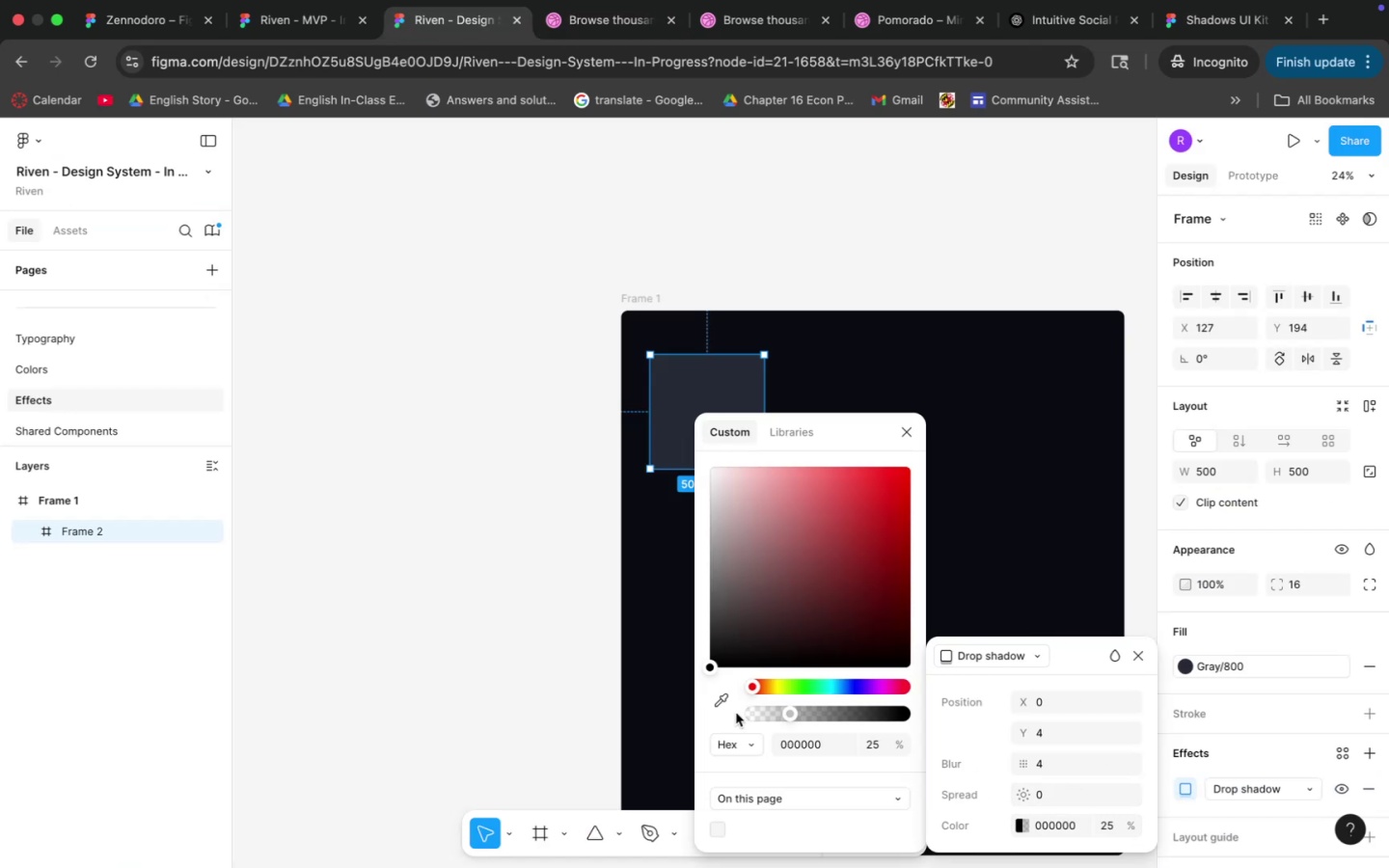 
left_click([726, 708])
 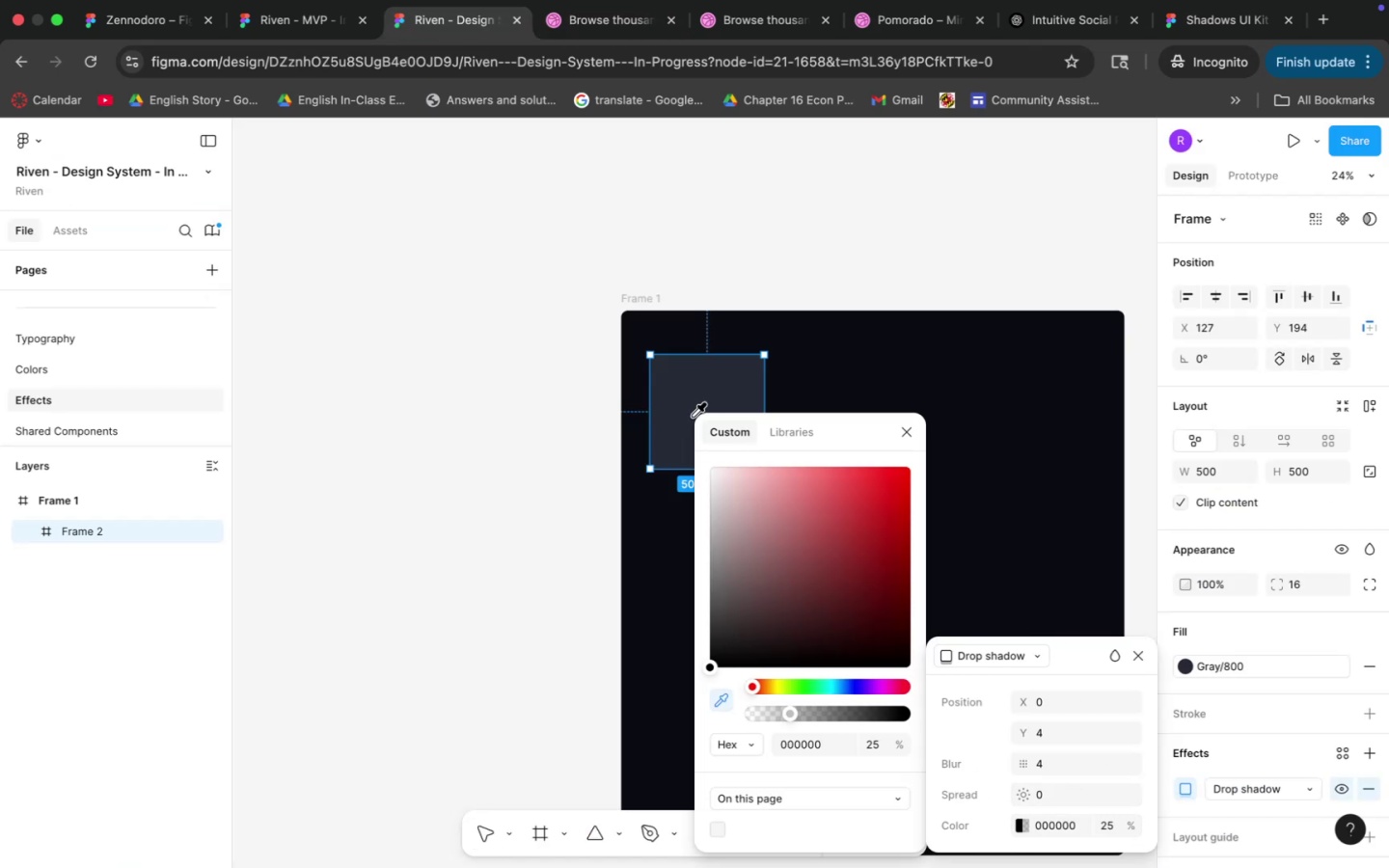 
left_click([686, 405])
 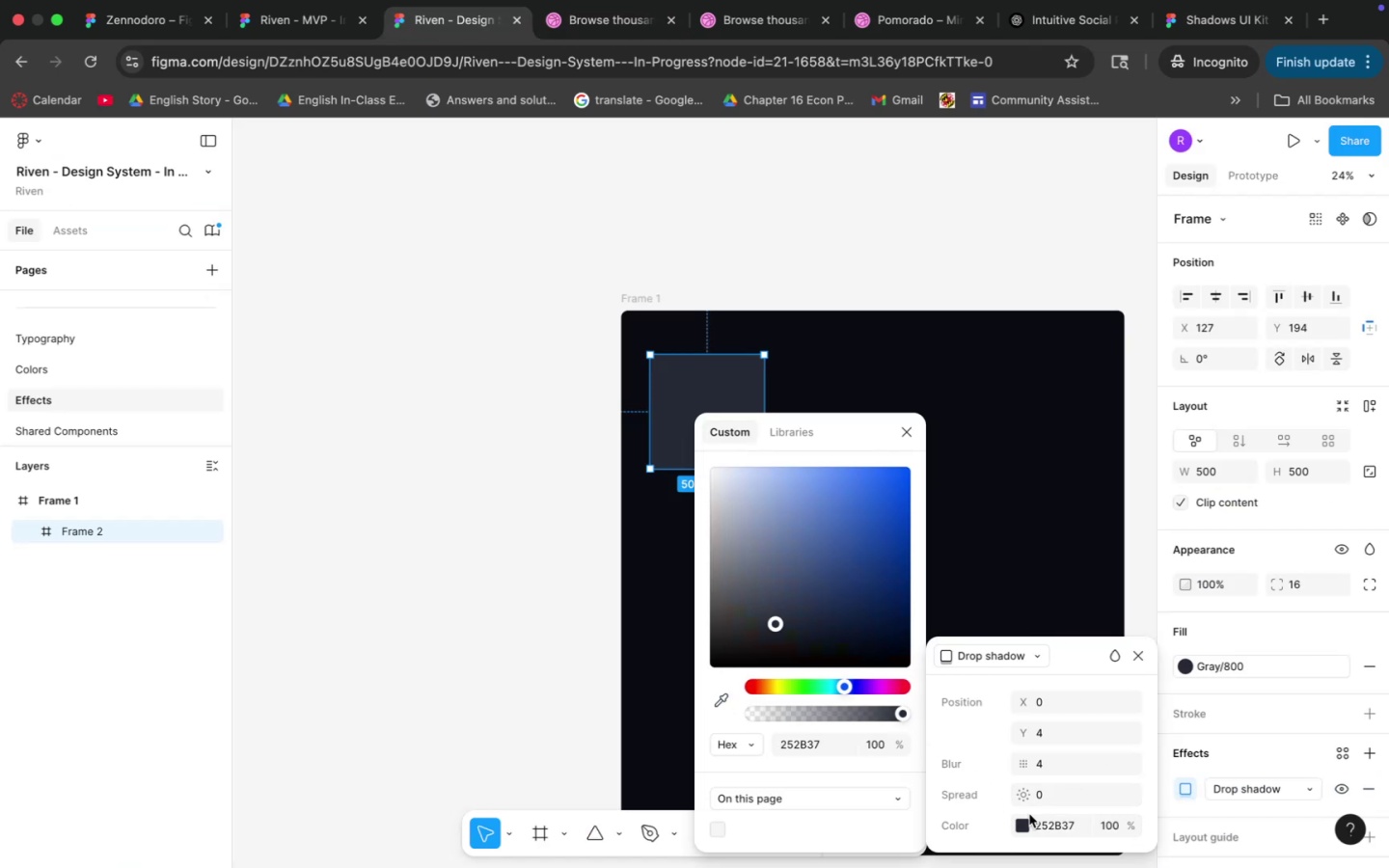 
left_click([1110, 827])
 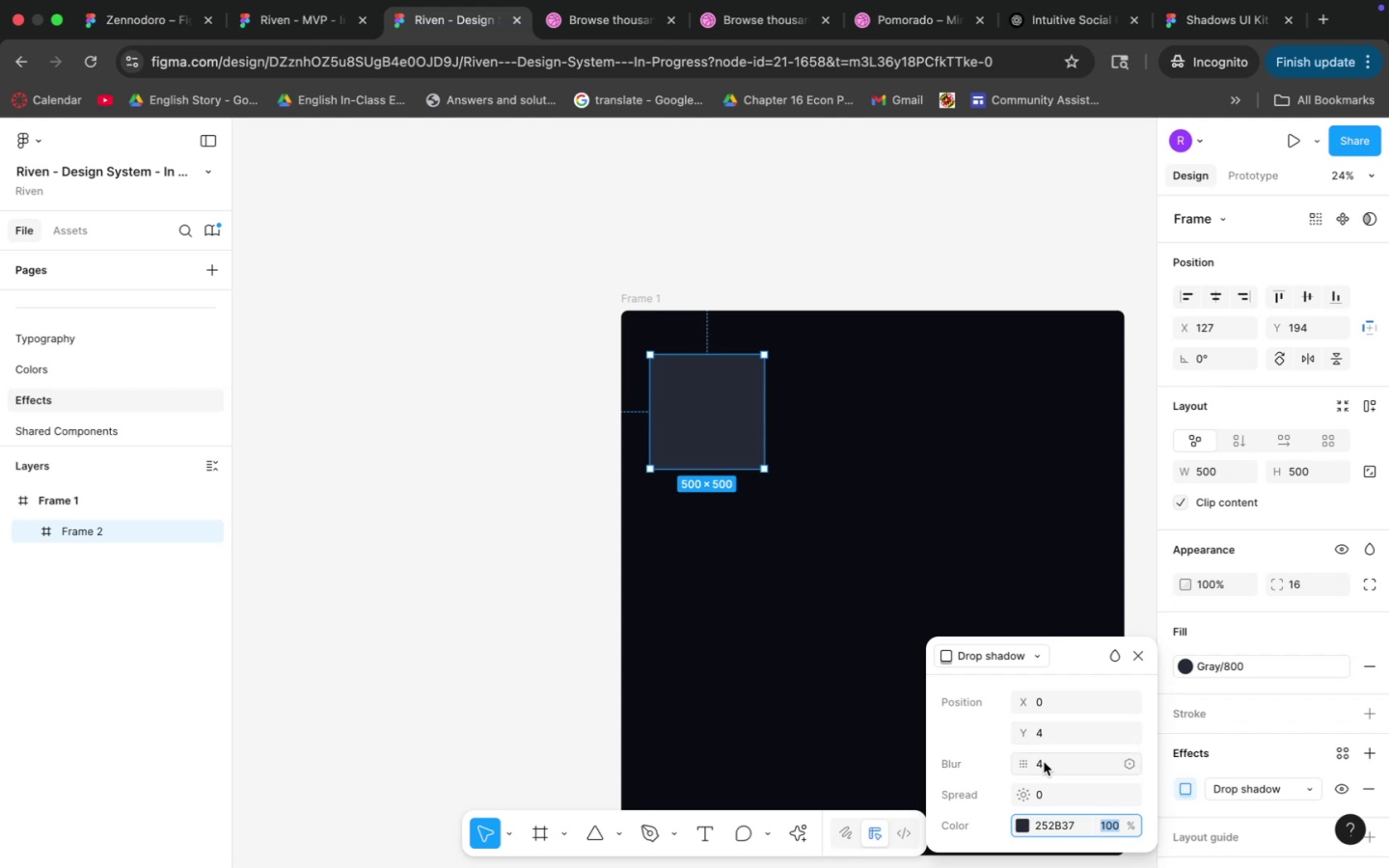 
wait(5.01)
 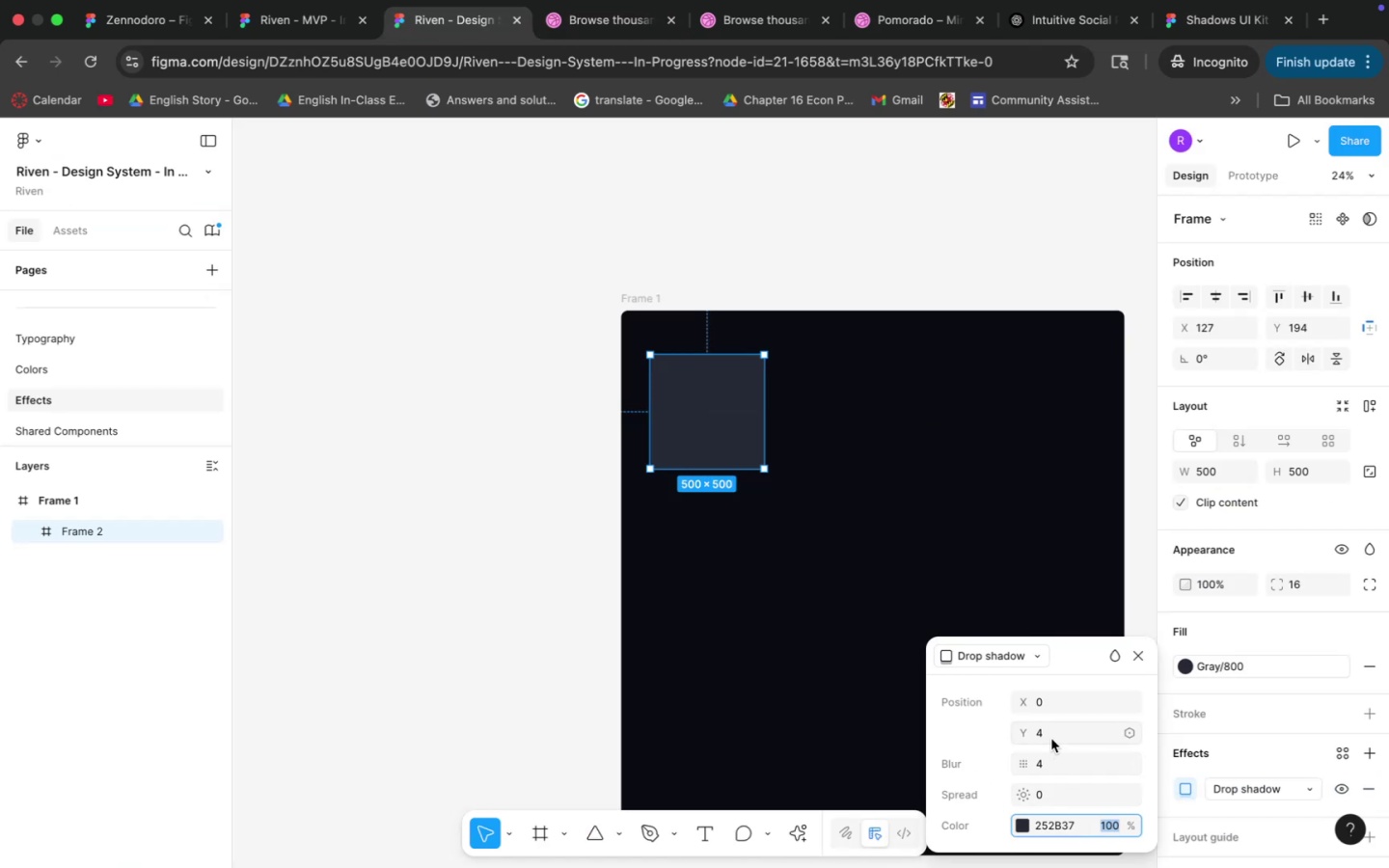 
left_click([1047, 764])
 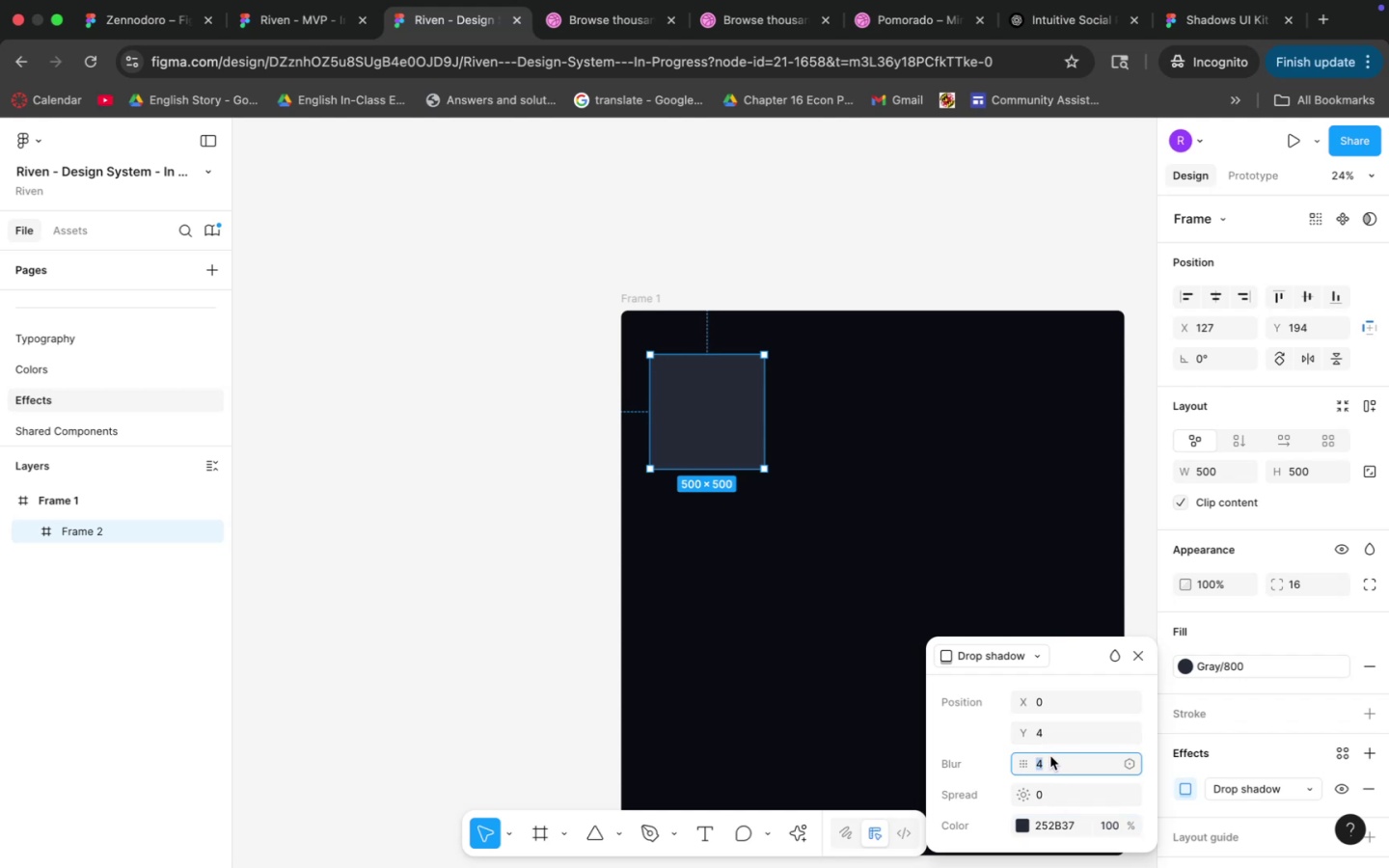 
key(8)
 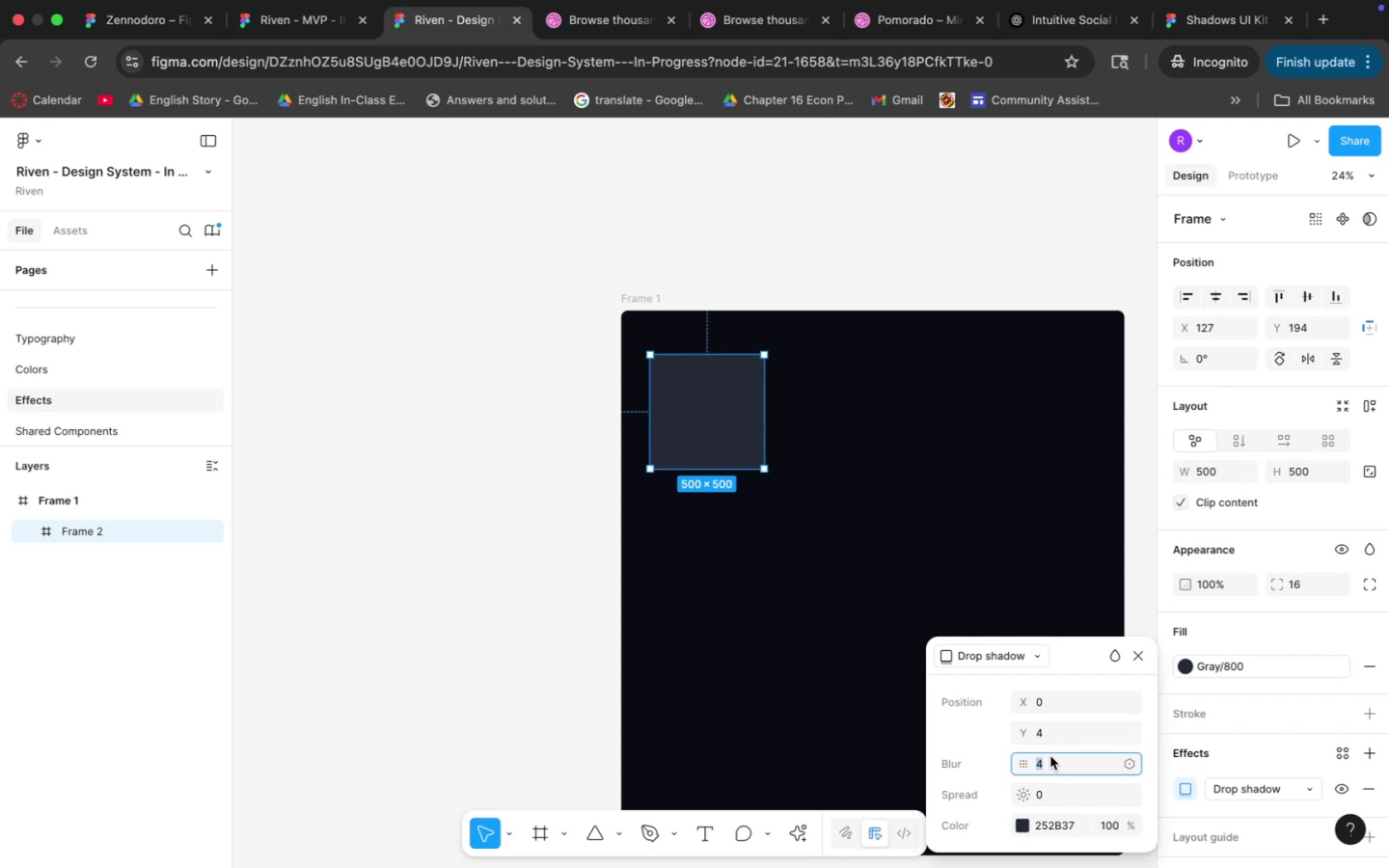 
key(Enter)
 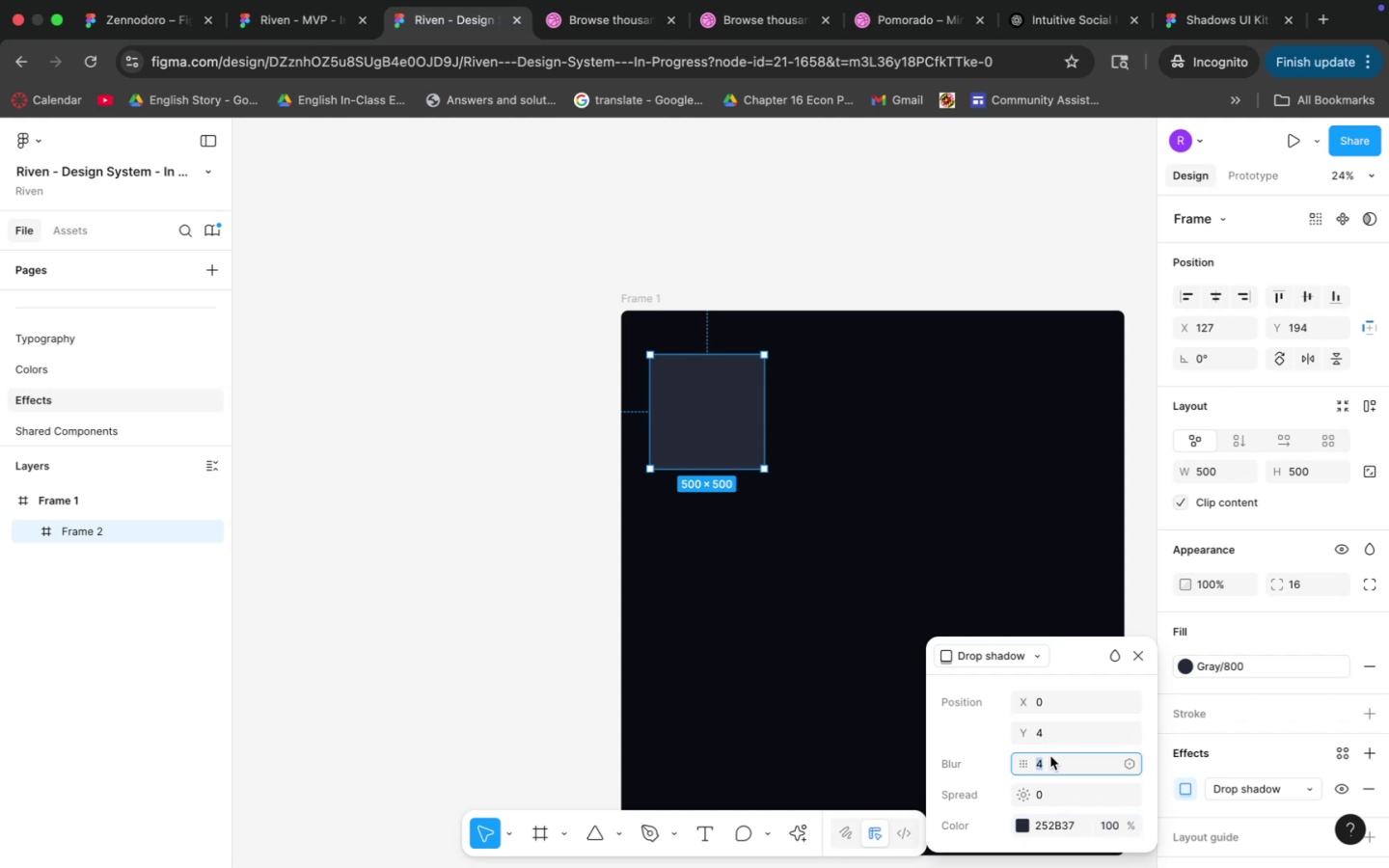 
scroll: coordinate [801, 548], scroll_direction: down, amount: 2.0
 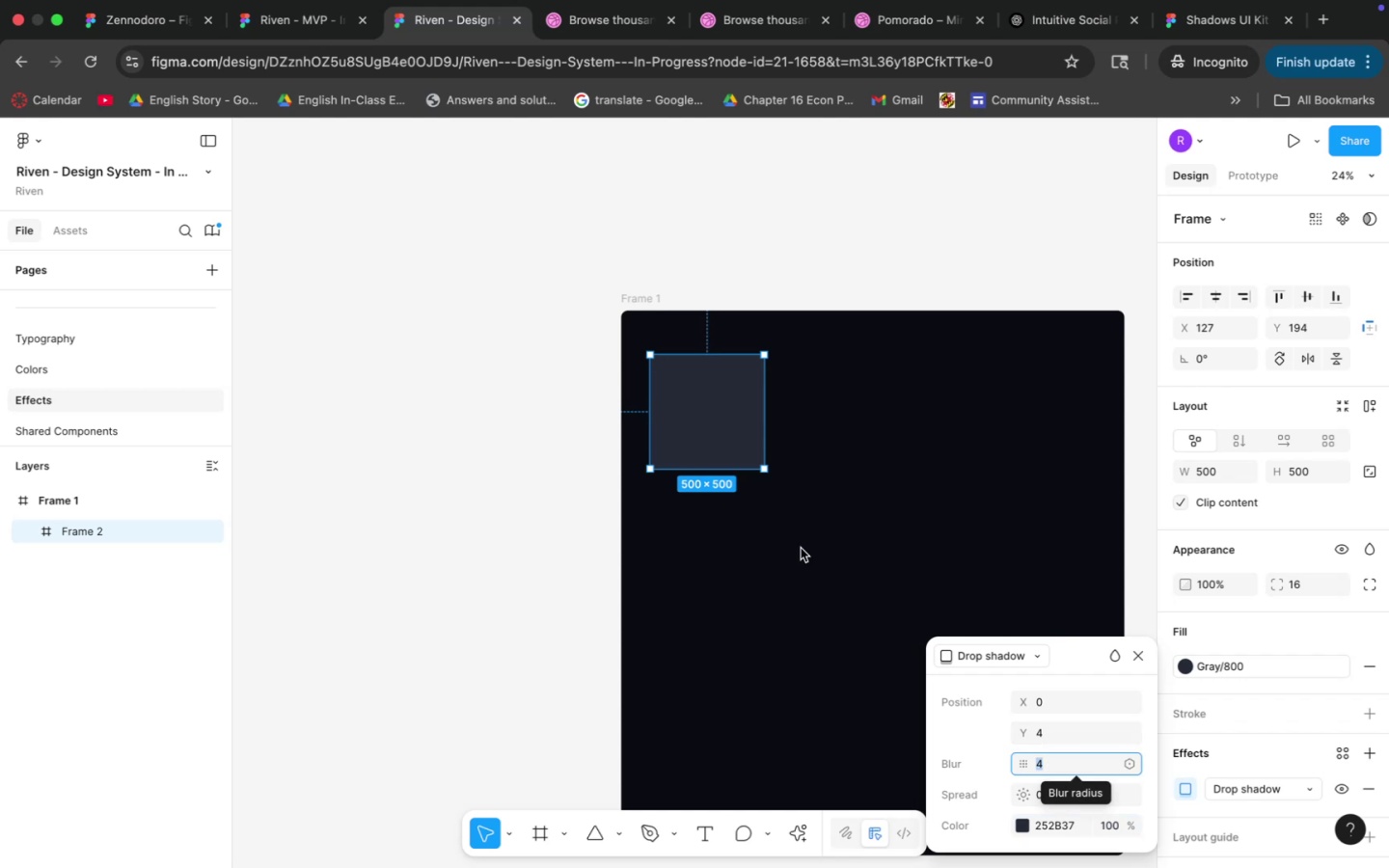 
left_click([800, 548])
 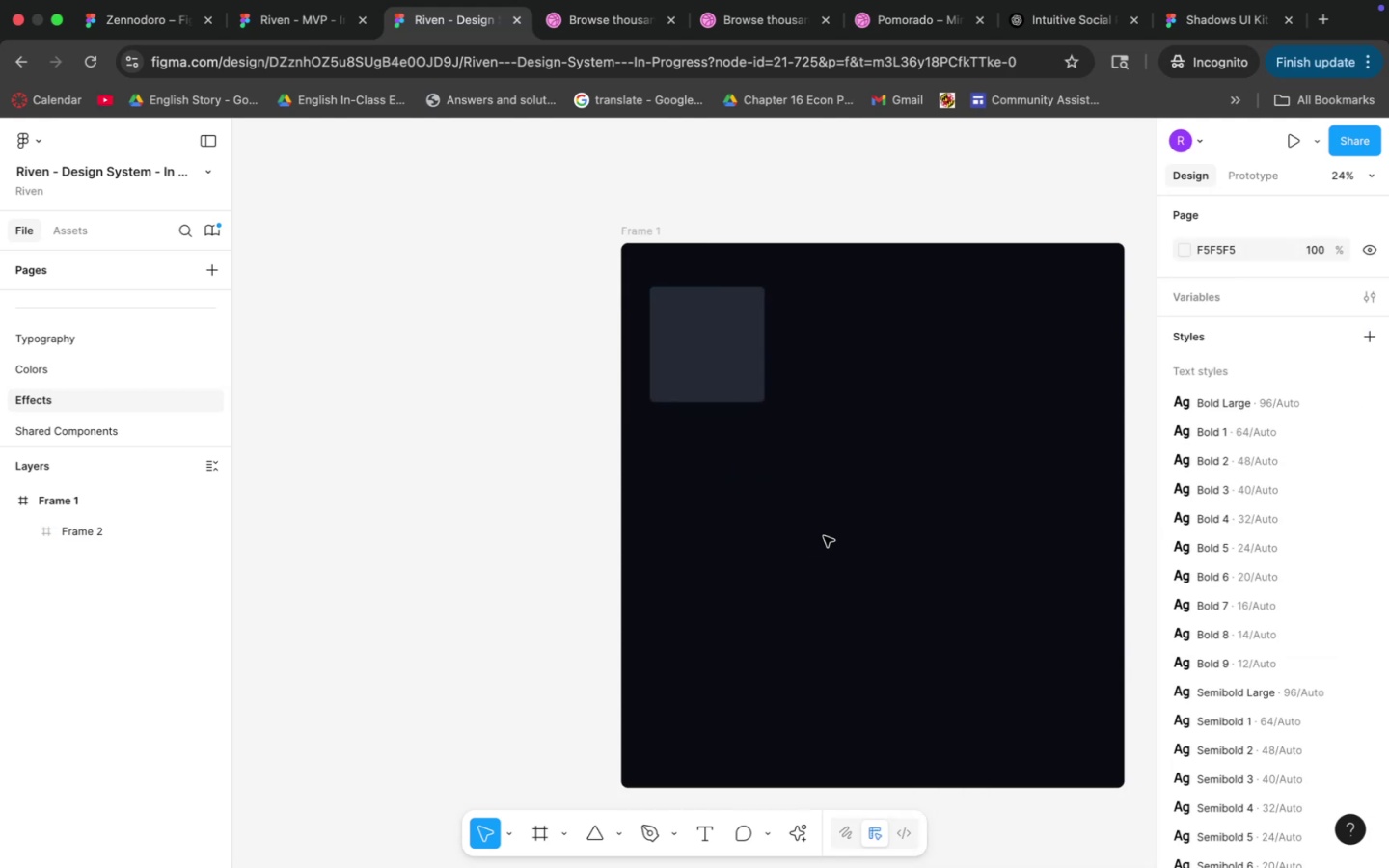 
hold_key(key=CommandLeft, duration=1.01)
scroll: coordinate [739, 534], scroll_direction: up, amount: 14.0
 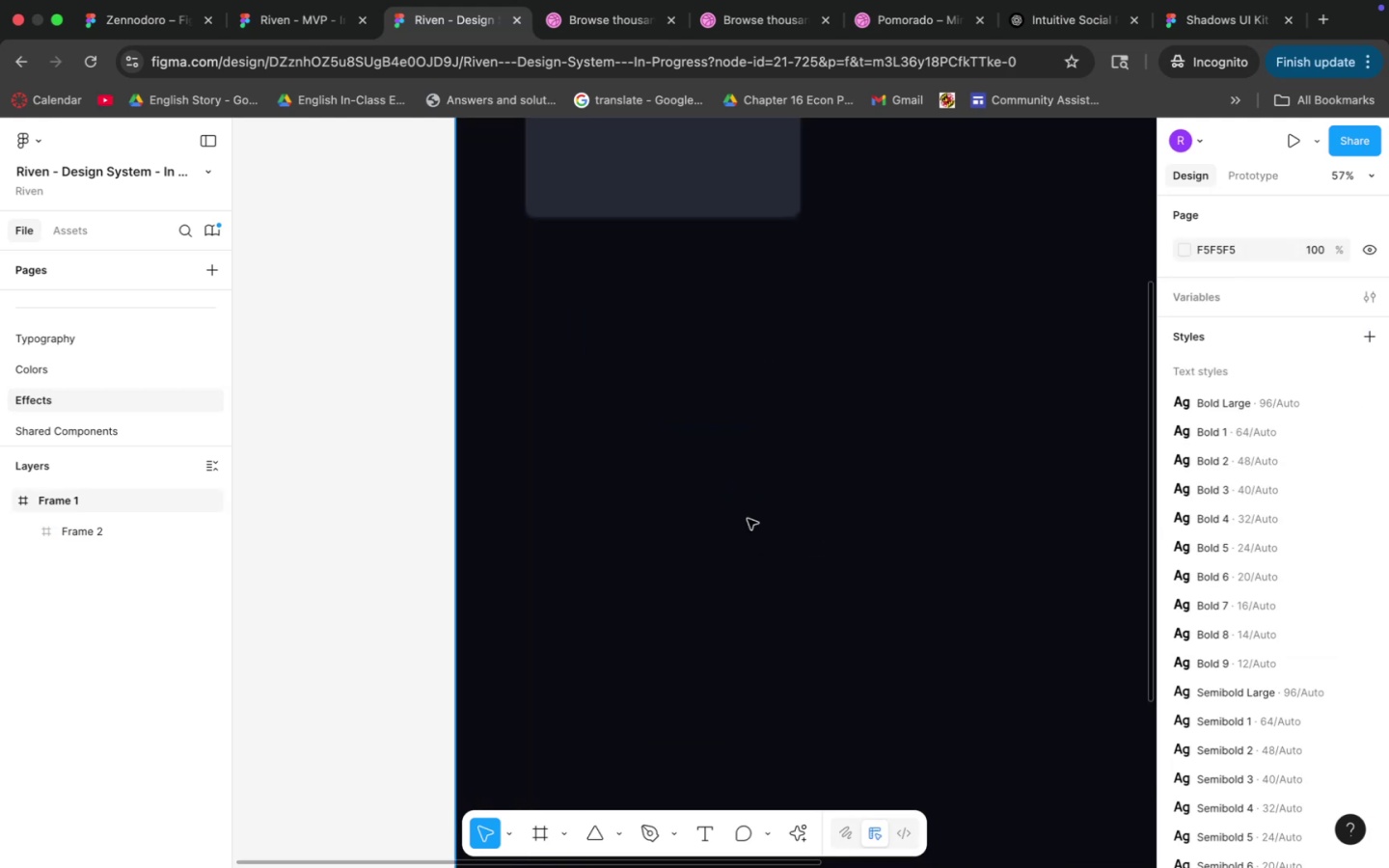 
hold_key(key=Space, duration=0.61)
 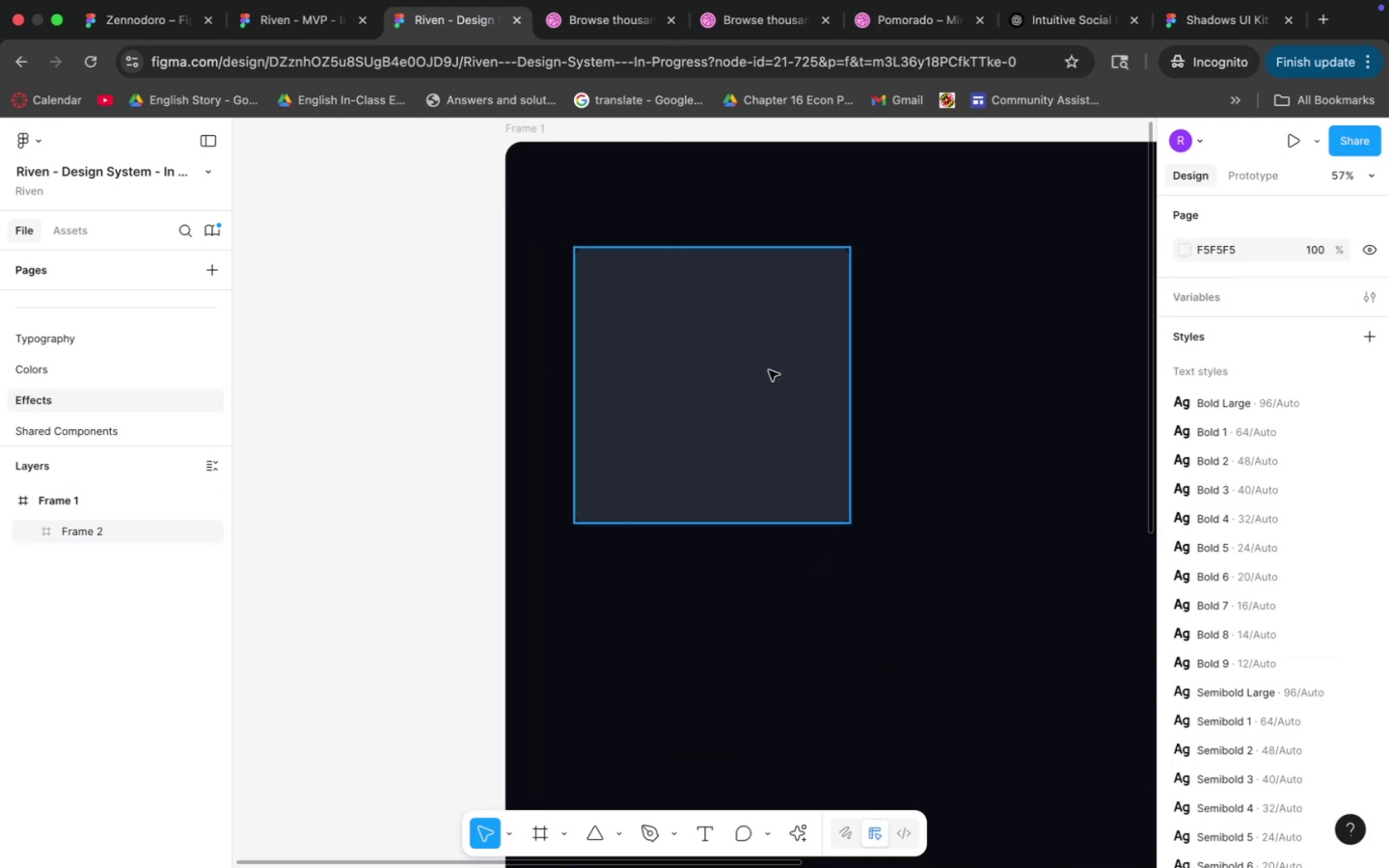 
left_click_drag(start_coordinate=[824, 345], to_coordinate=[873, 652])
 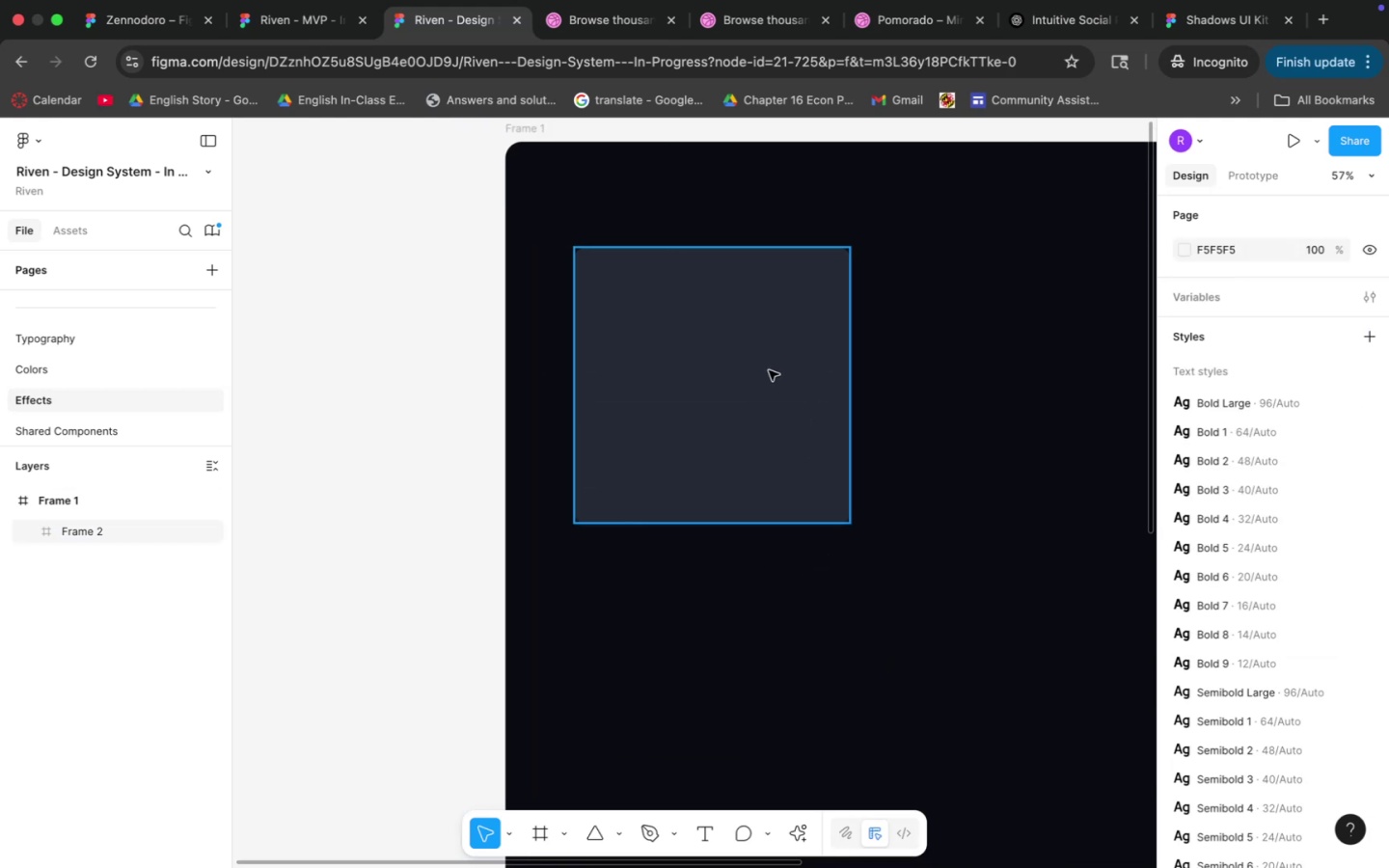 
left_click([769, 370])
 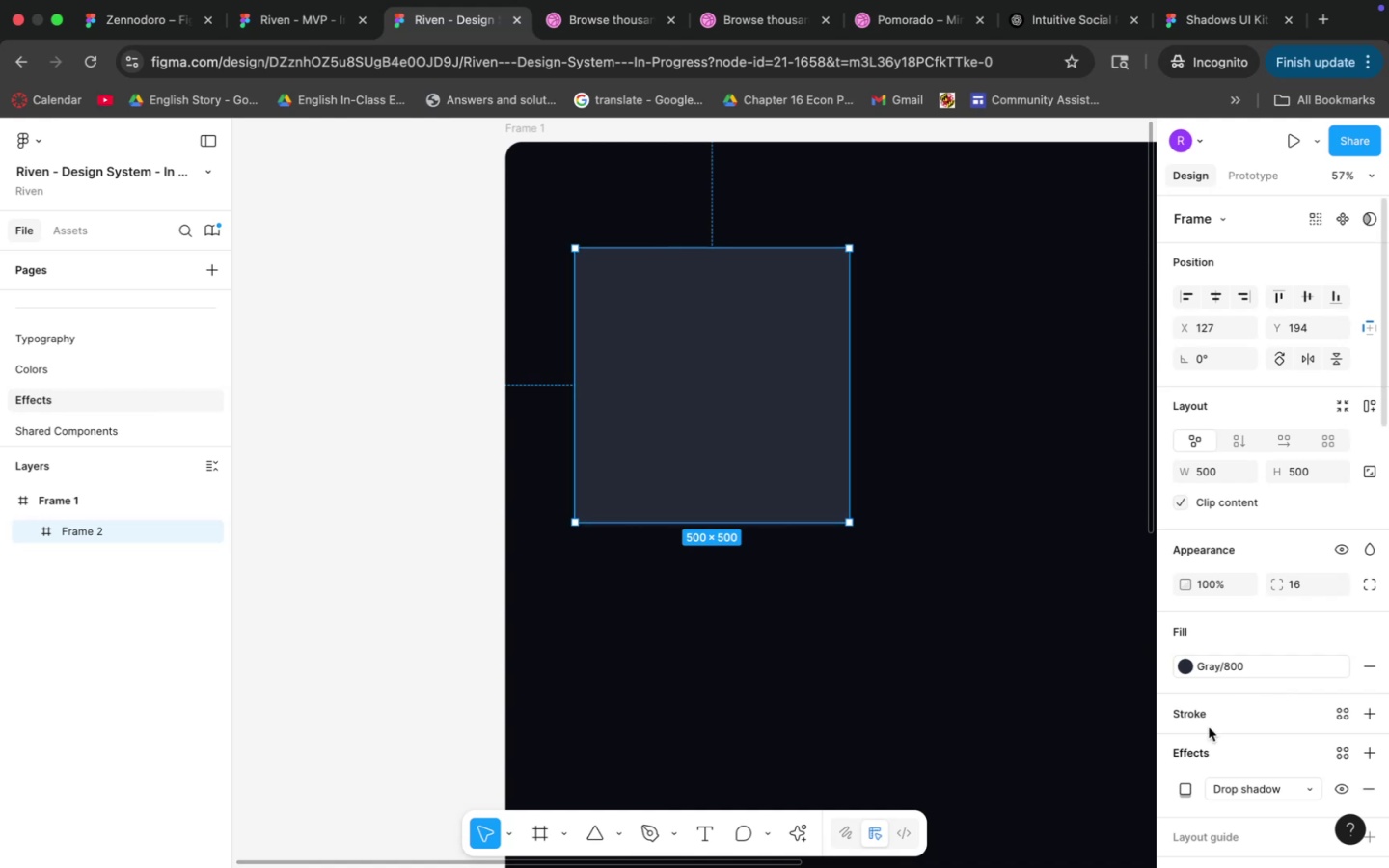 
left_click([1185, 791])
 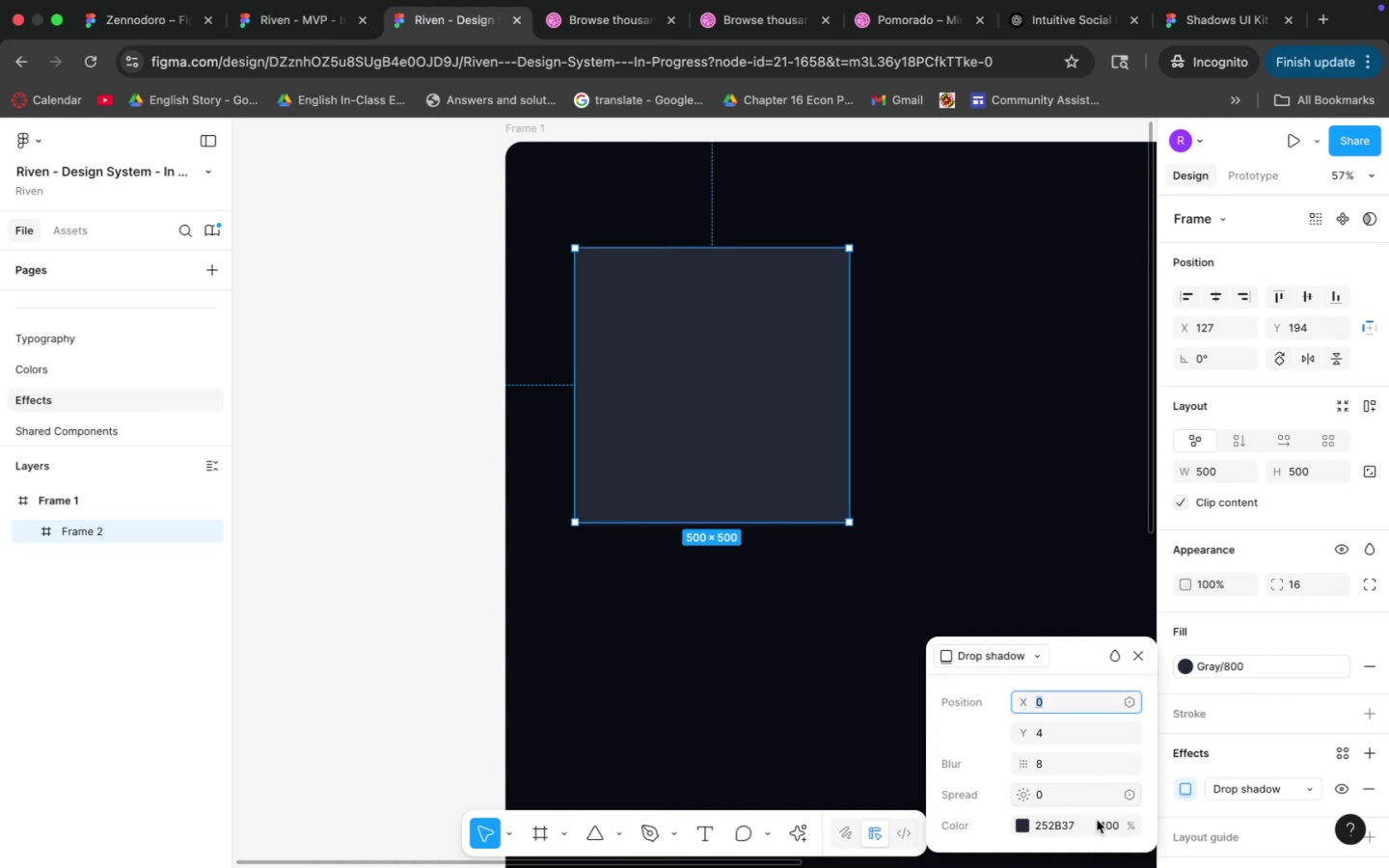 
left_click([1117, 828])
 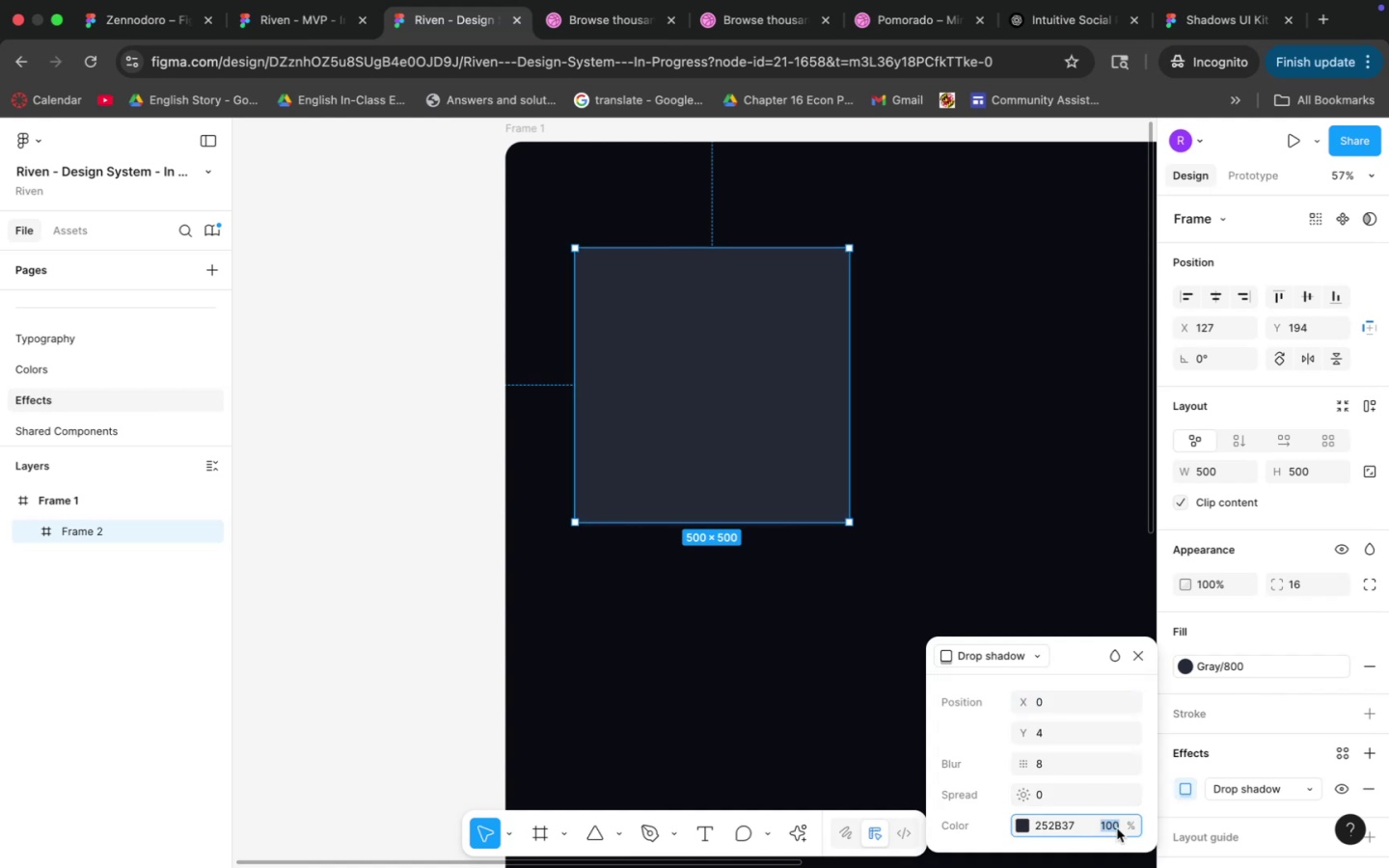 
type(25)
 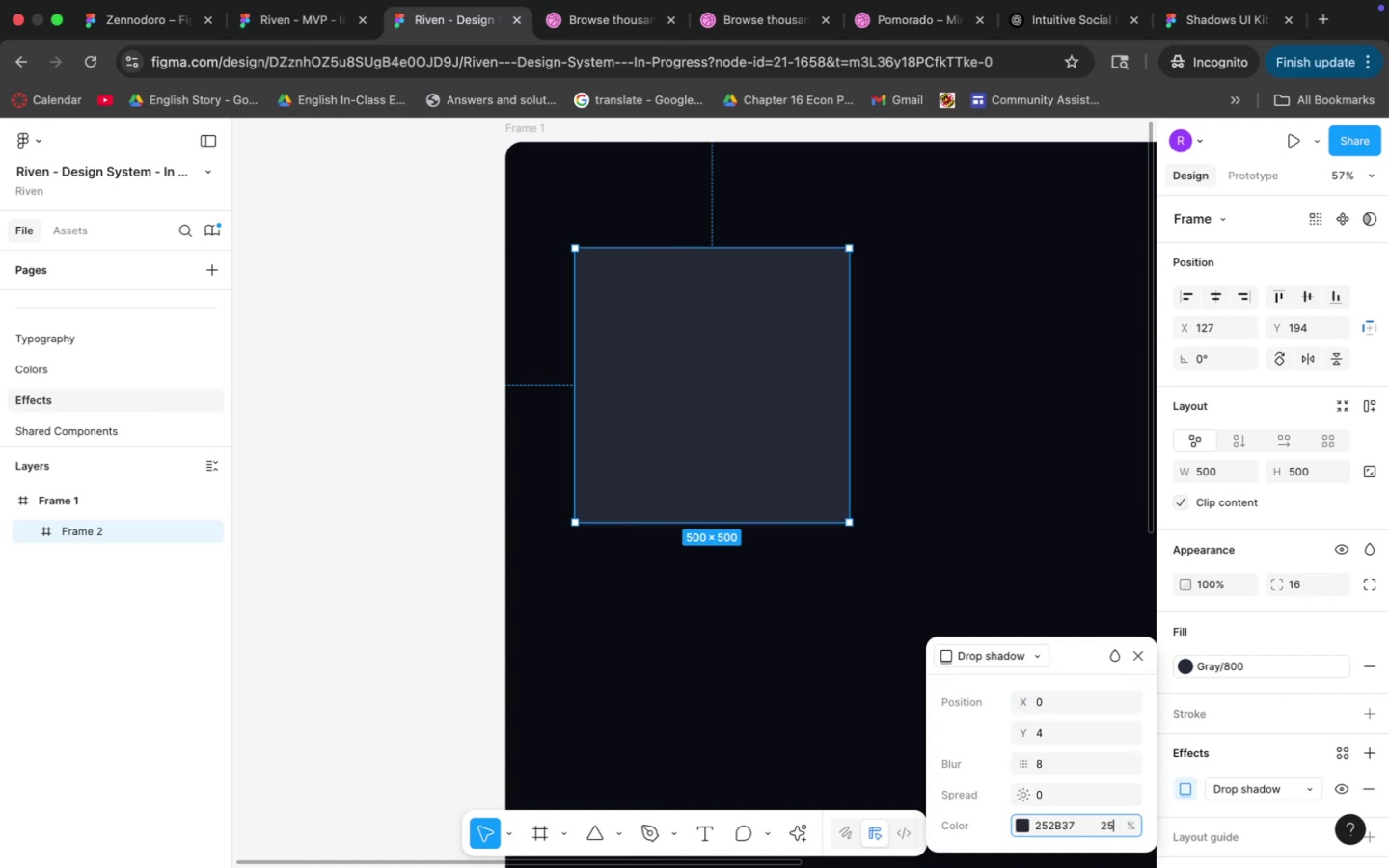 
key(Enter)
 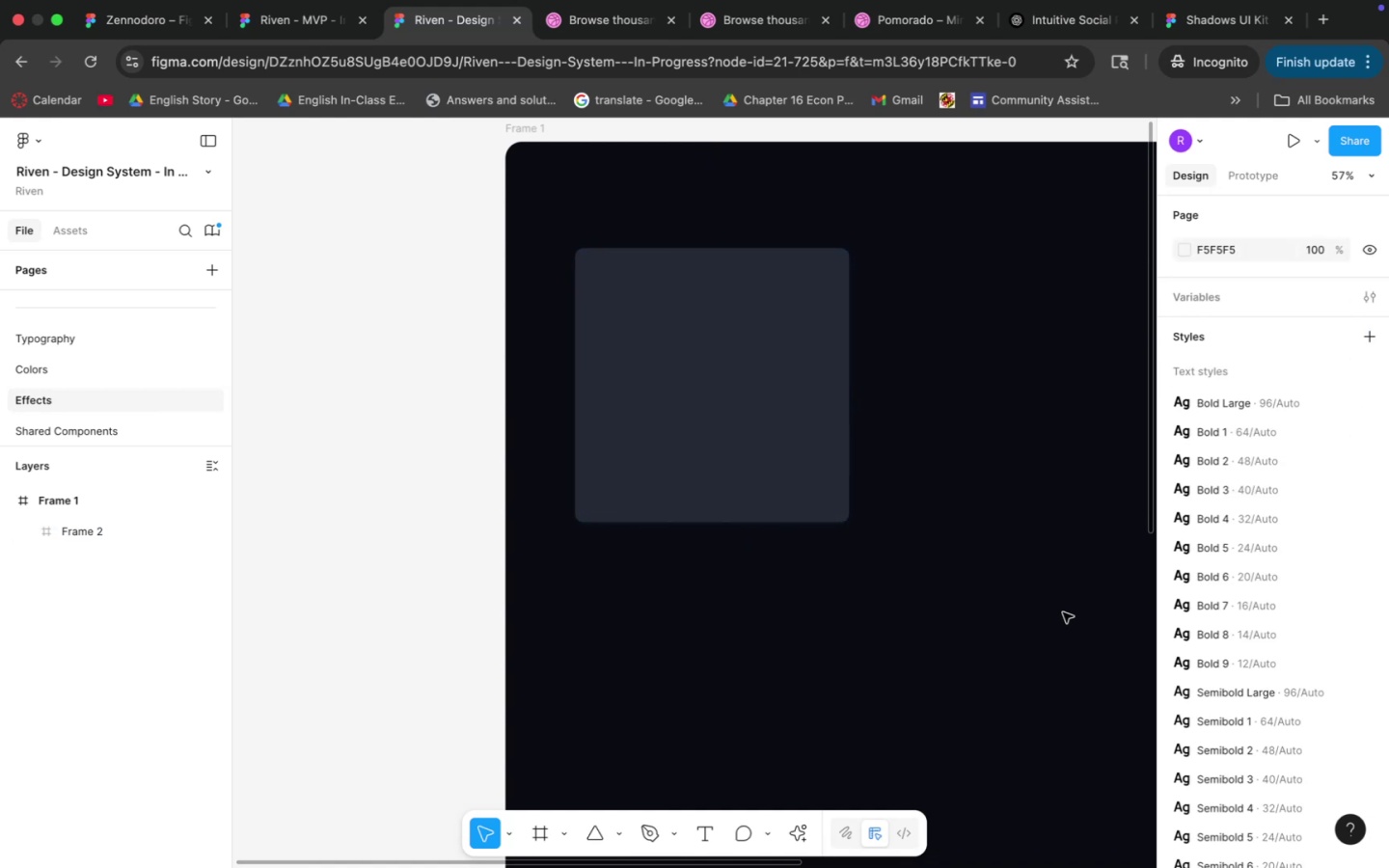 
left_click([779, 439])
 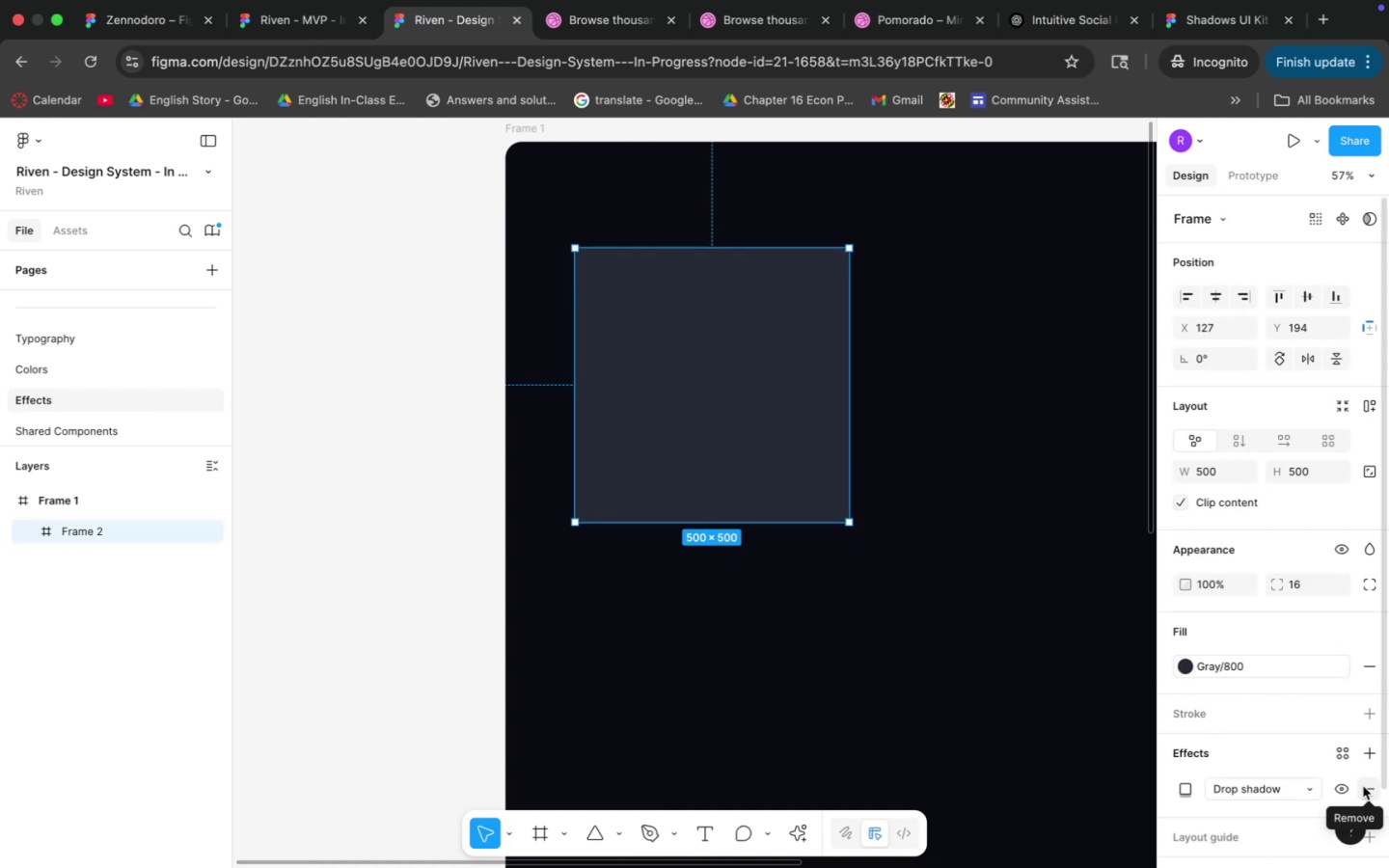 
wait(6.16)
 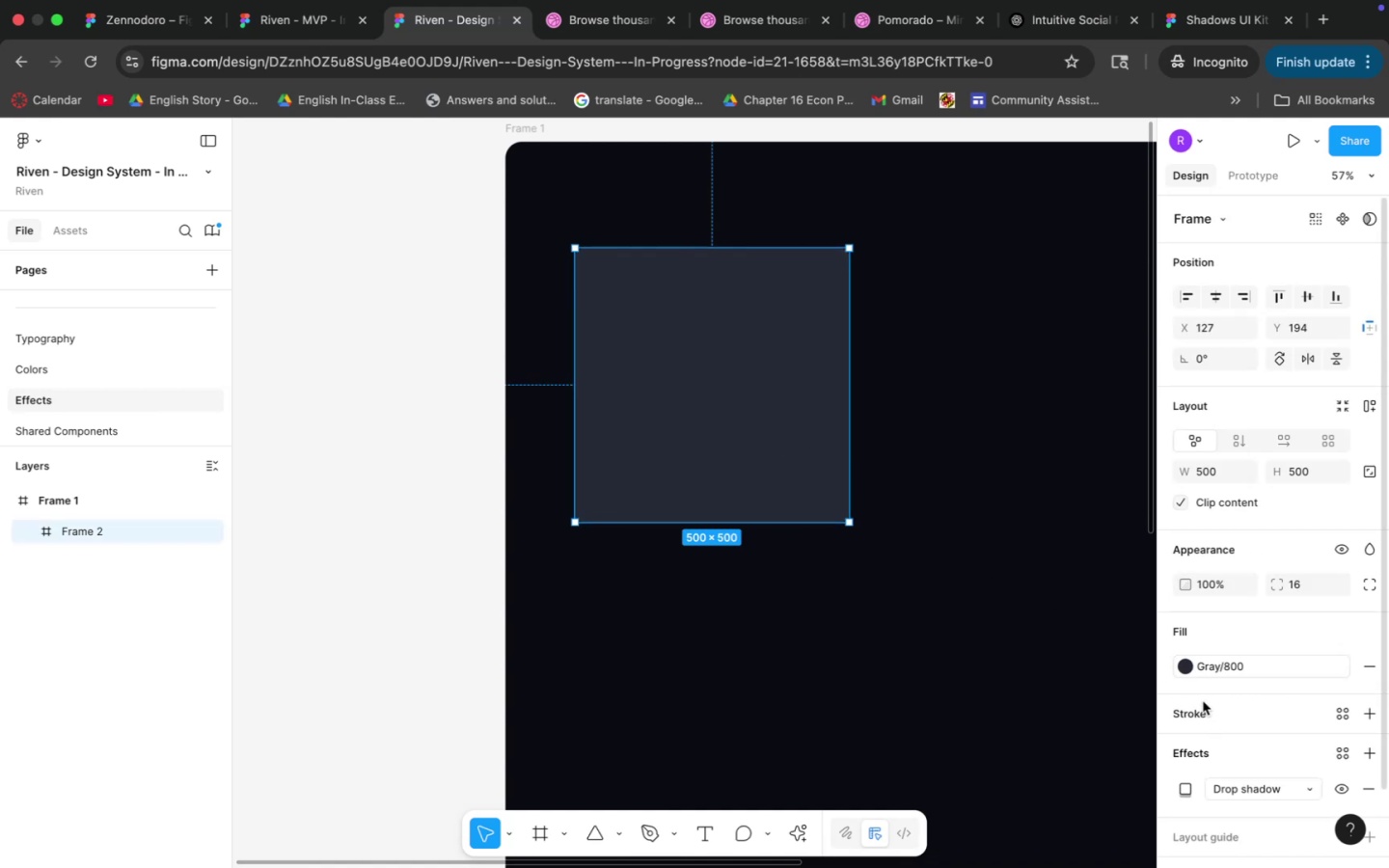 
double_click([922, 665])
 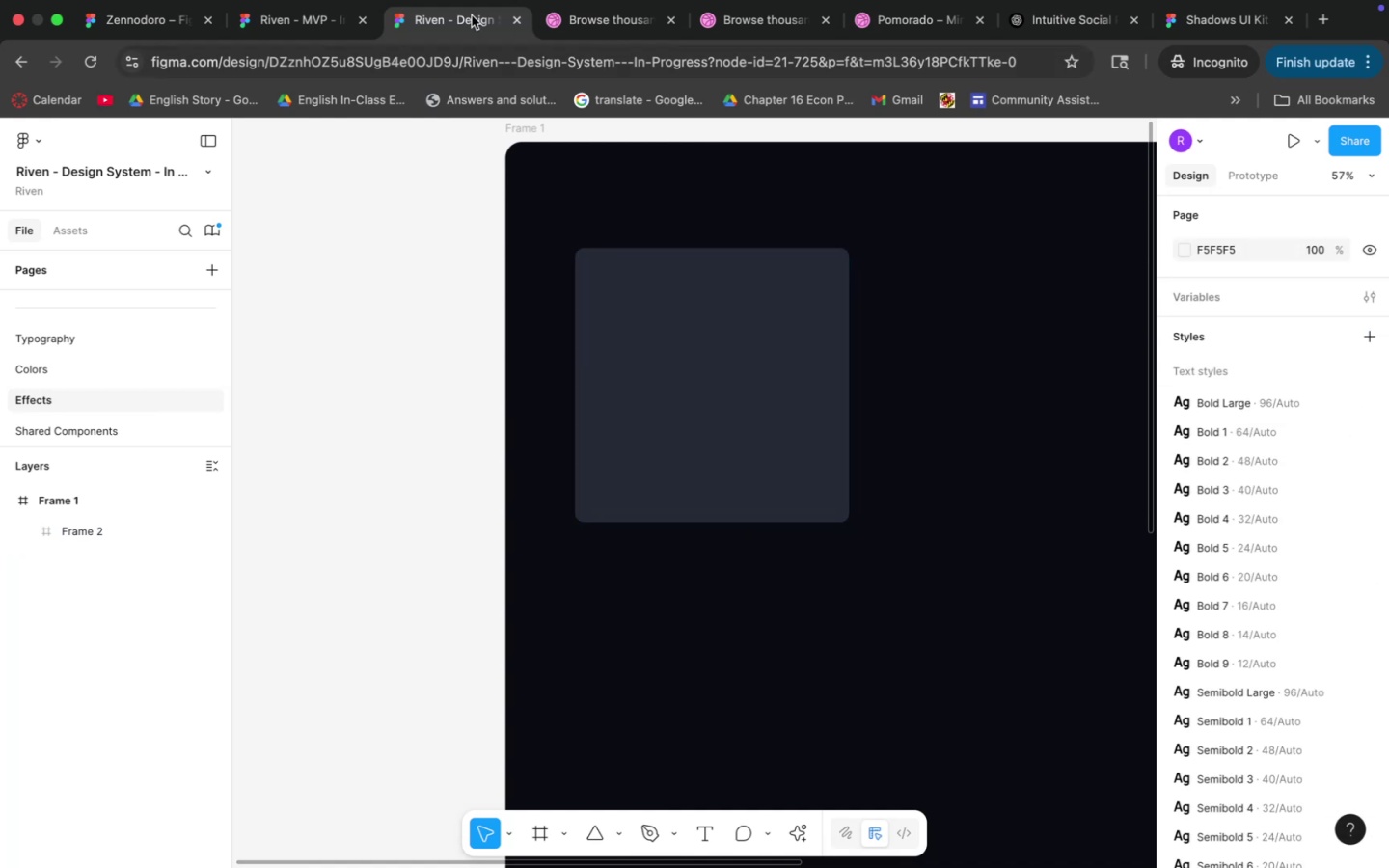 
left_click([283, 8])
 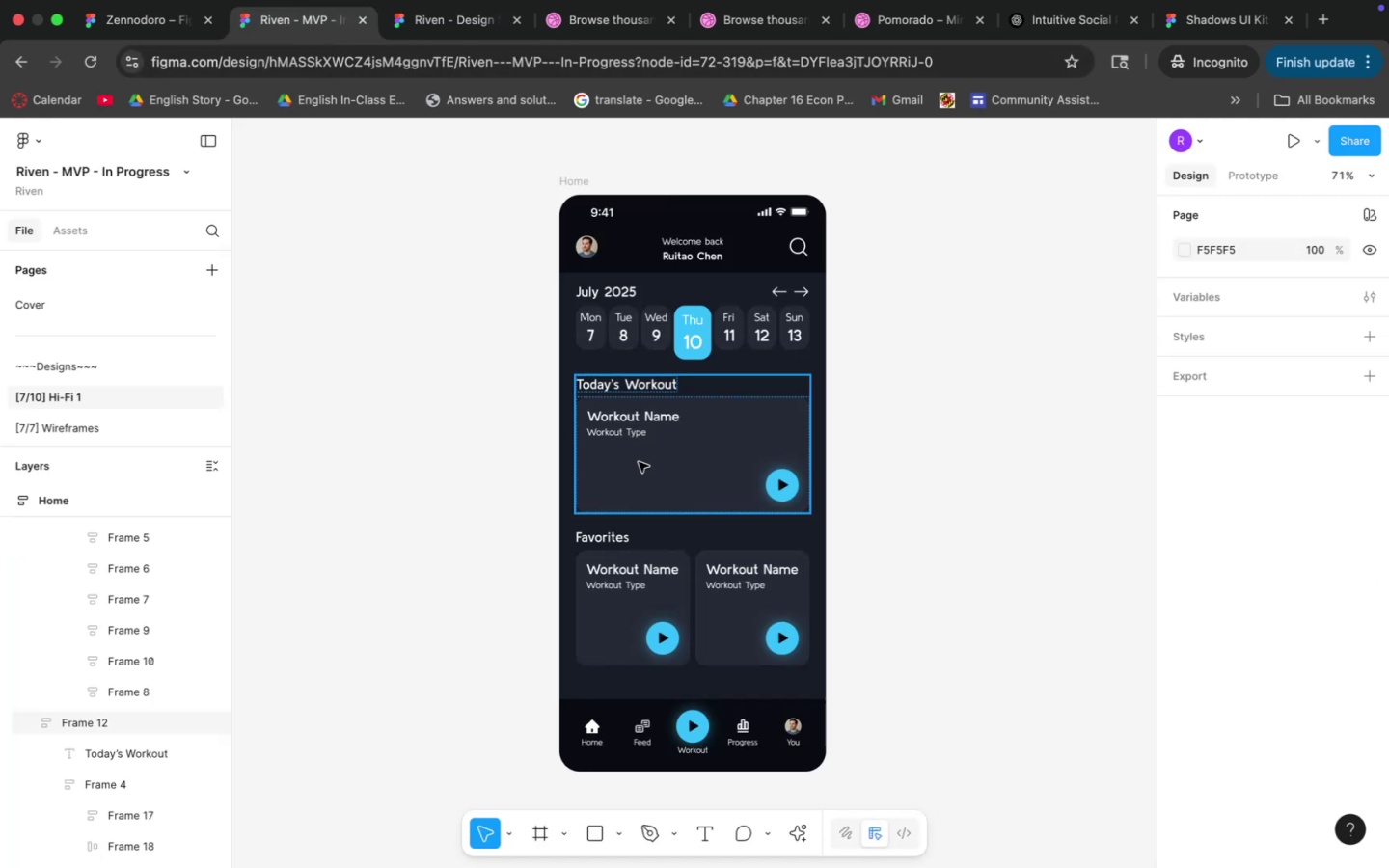 
scroll: coordinate [699, 519], scroll_direction: down, amount: 2.0
 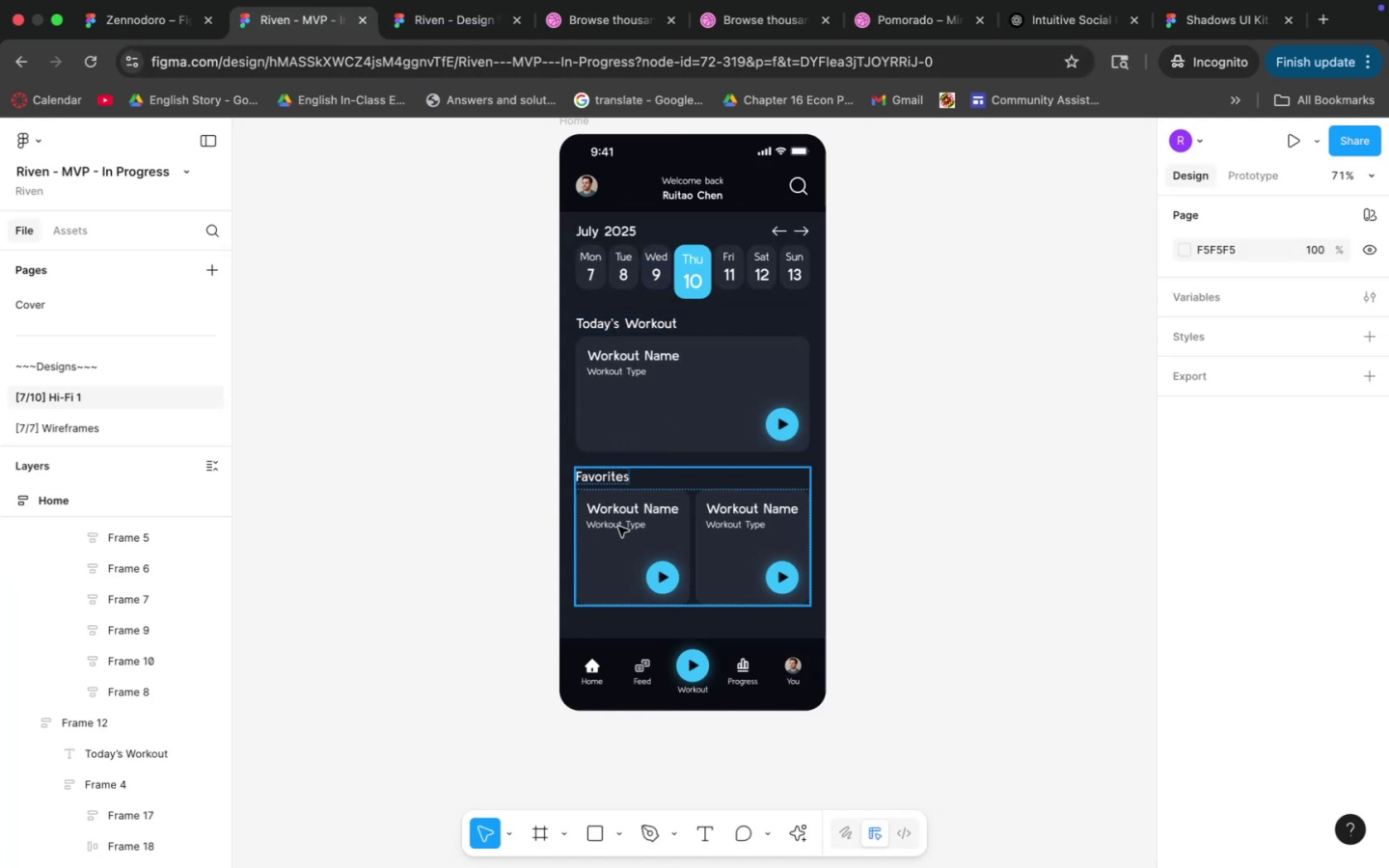 
wait(5.35)
 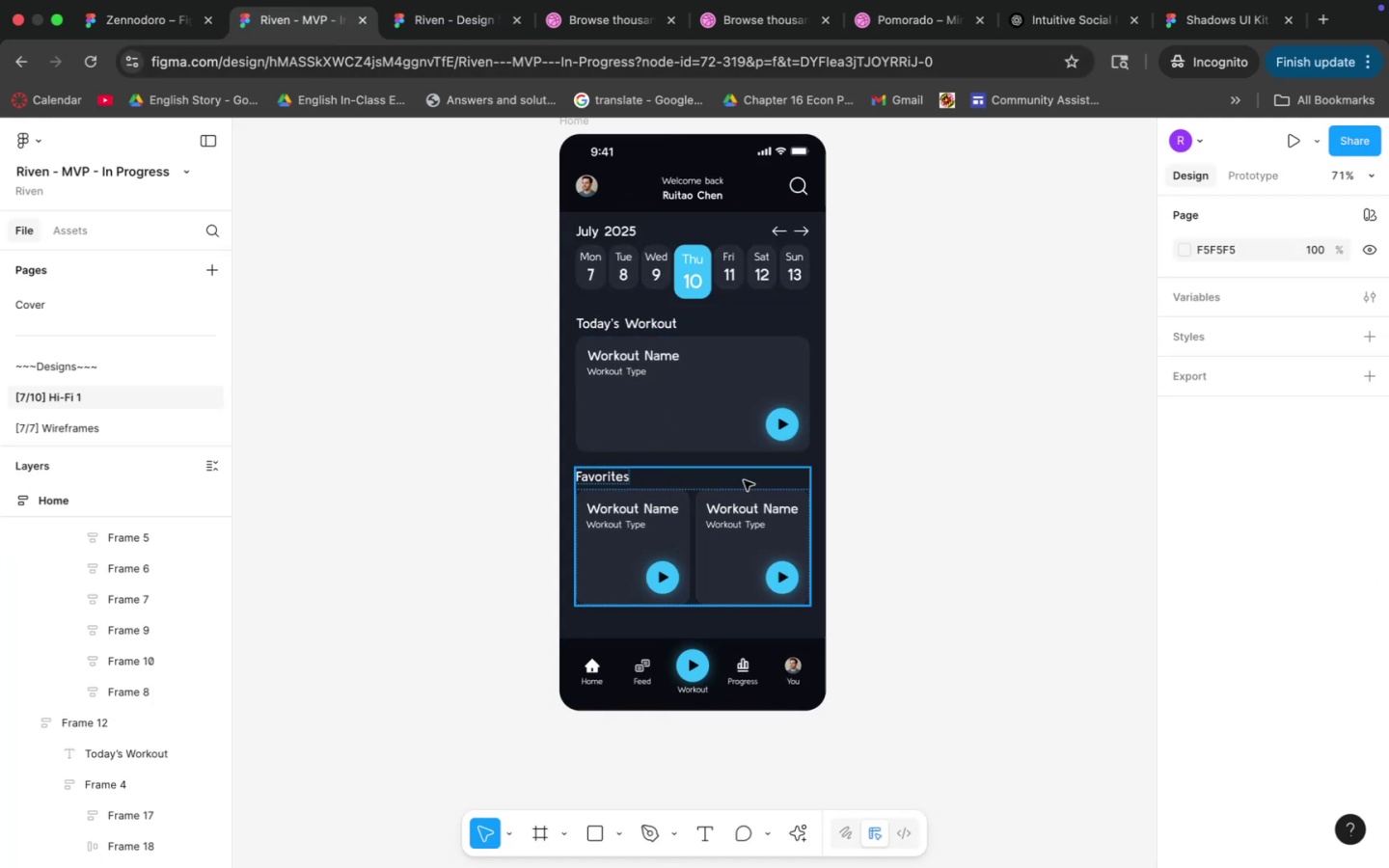 
hold_key(key=CommandLeft, duration=1.65)
scroll: coordinate [673, 537], scroll_direction: up, amount: 4.0
 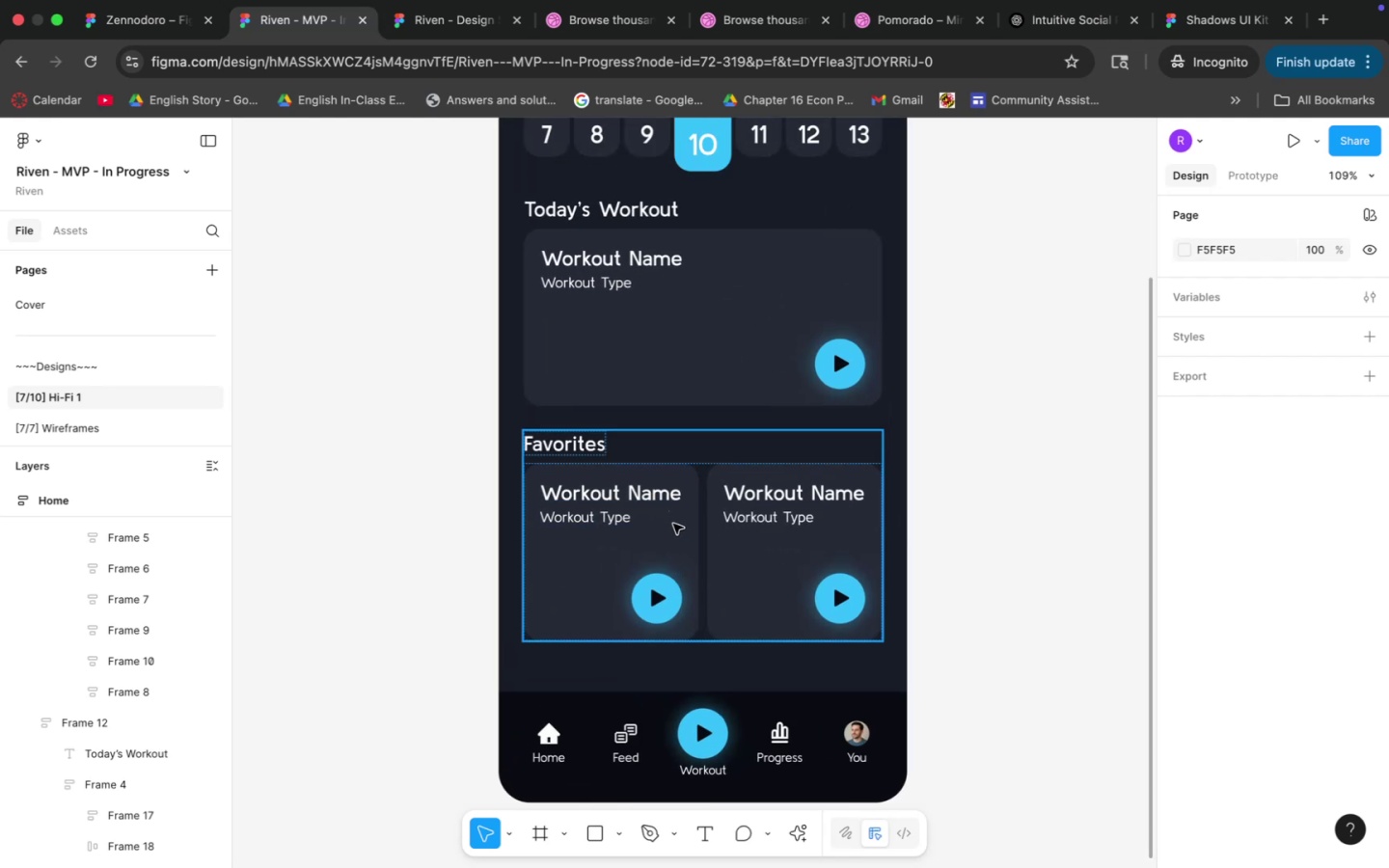 
double_click([676, 523])
 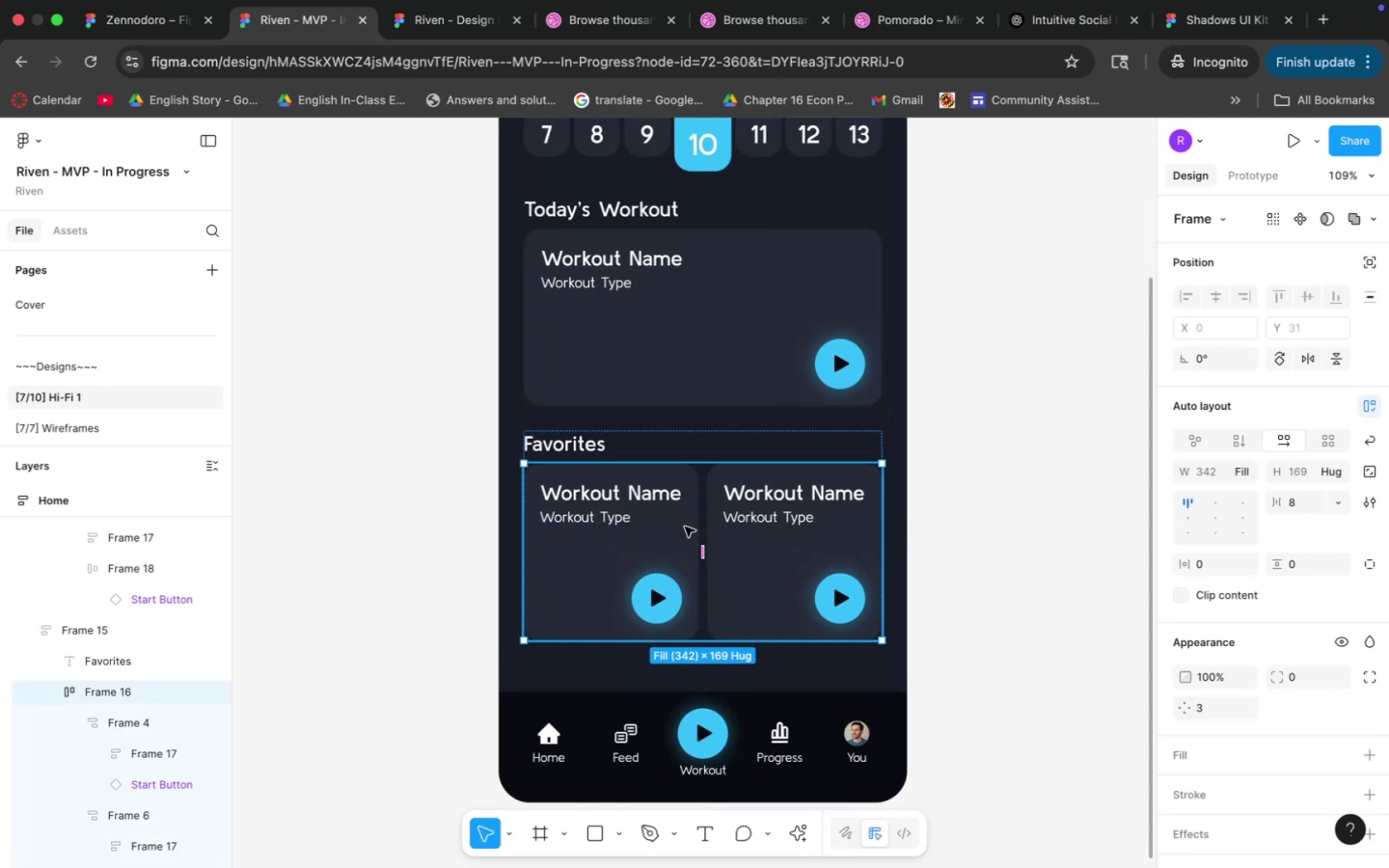 
double_click([682, 525])
 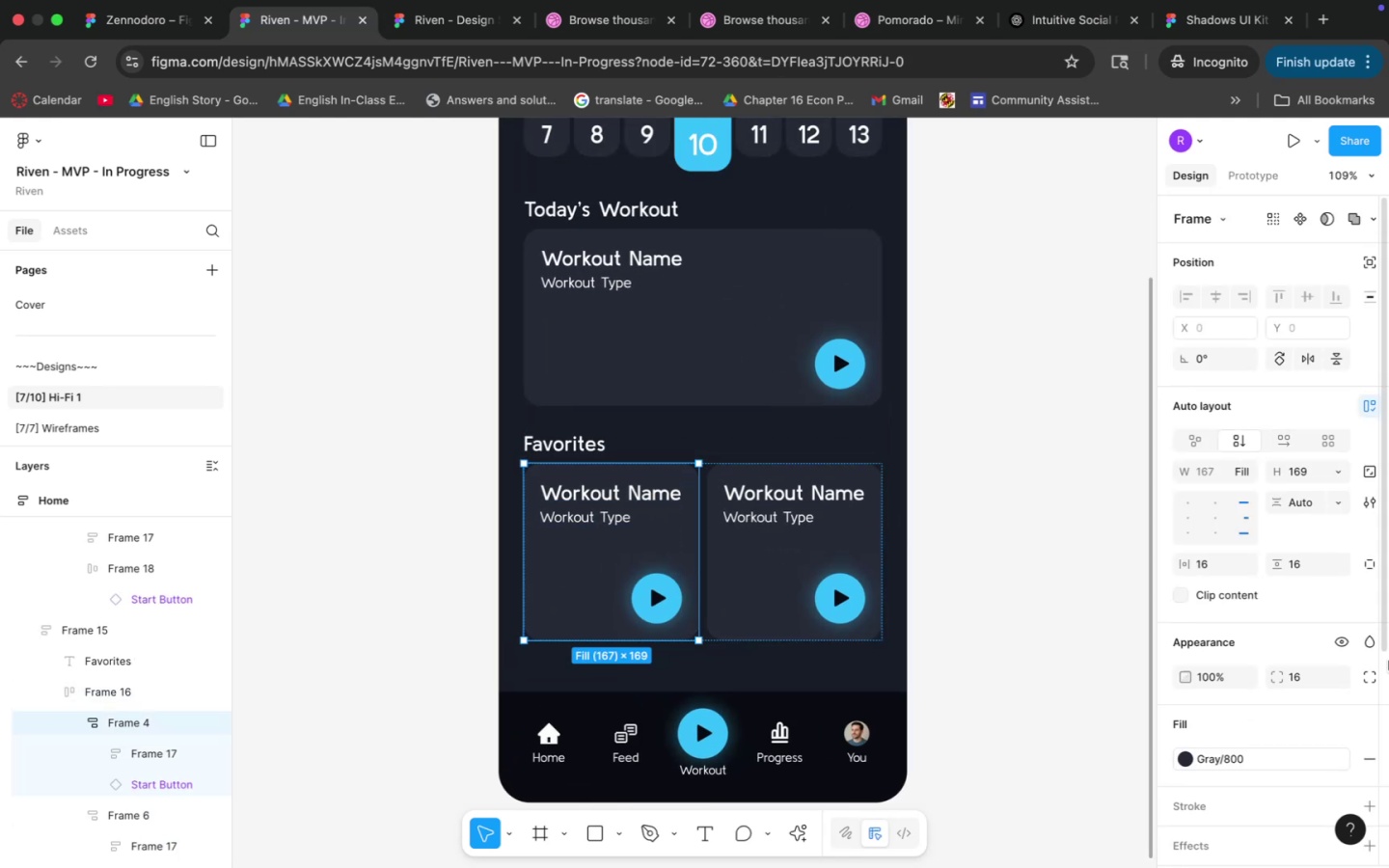 
left_click([1341, 800])
 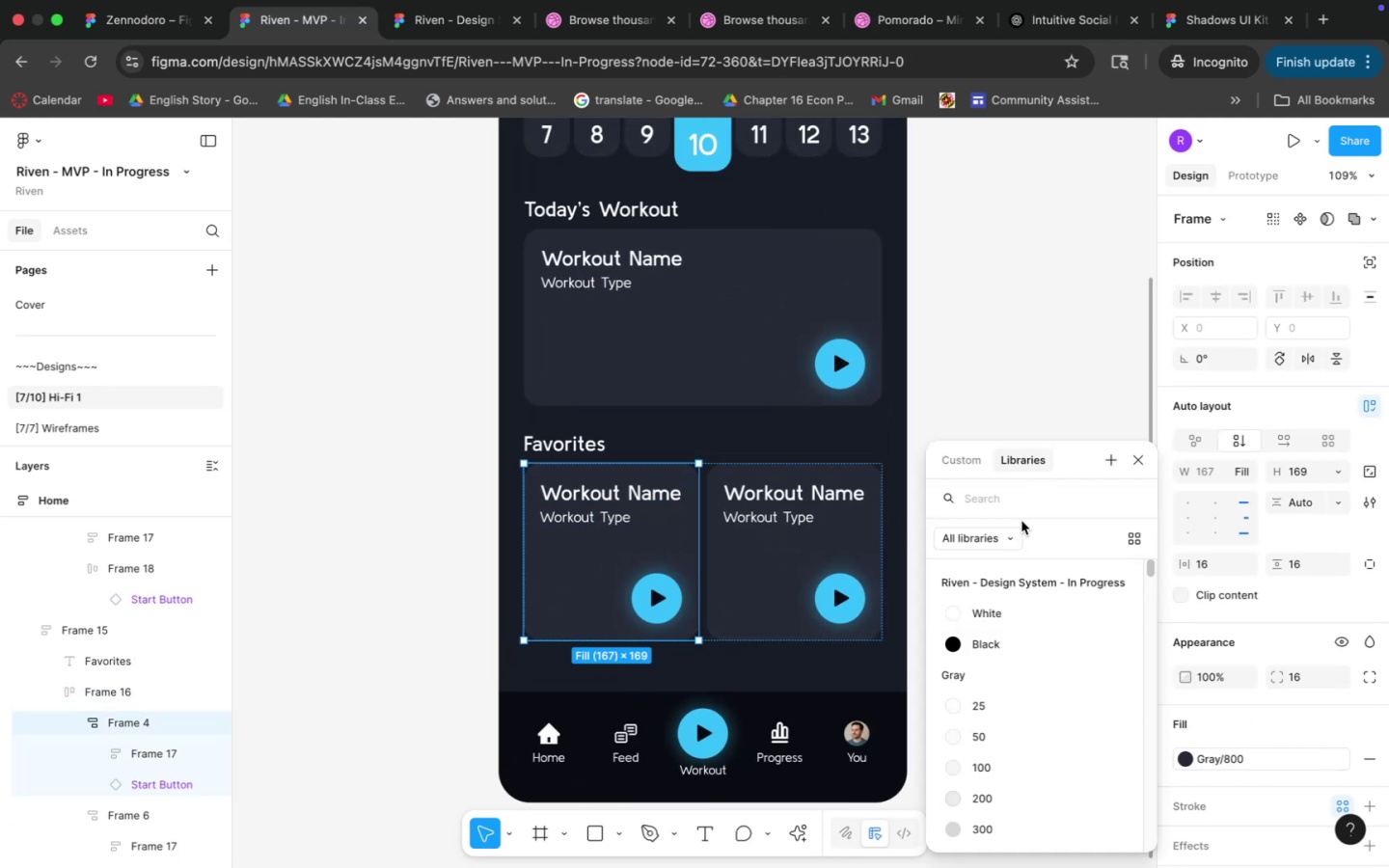 
left_click([976, 462])
 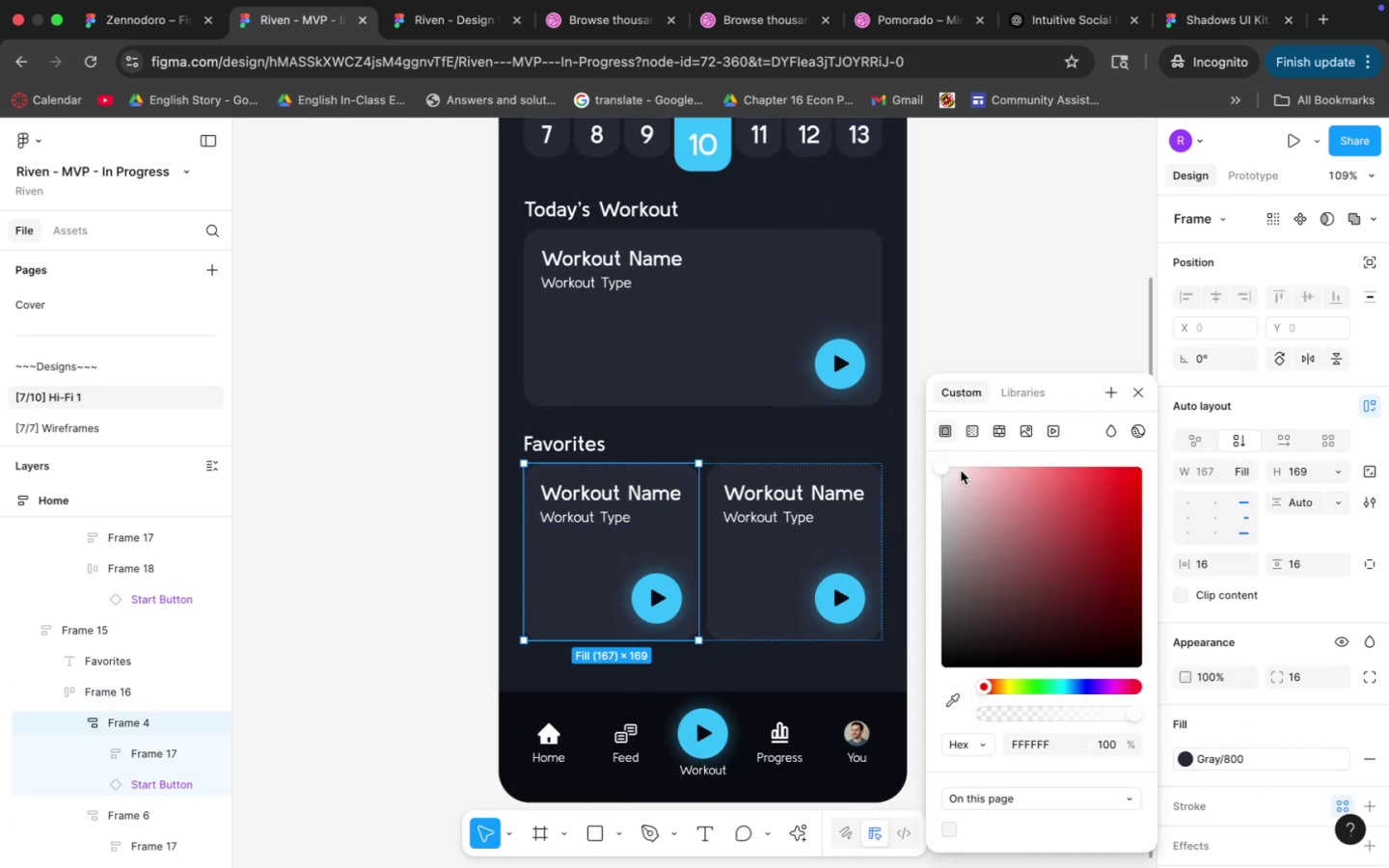 
left_click_drag(start_coordinate=[963, 507], to_coordinate=[926, 475])
 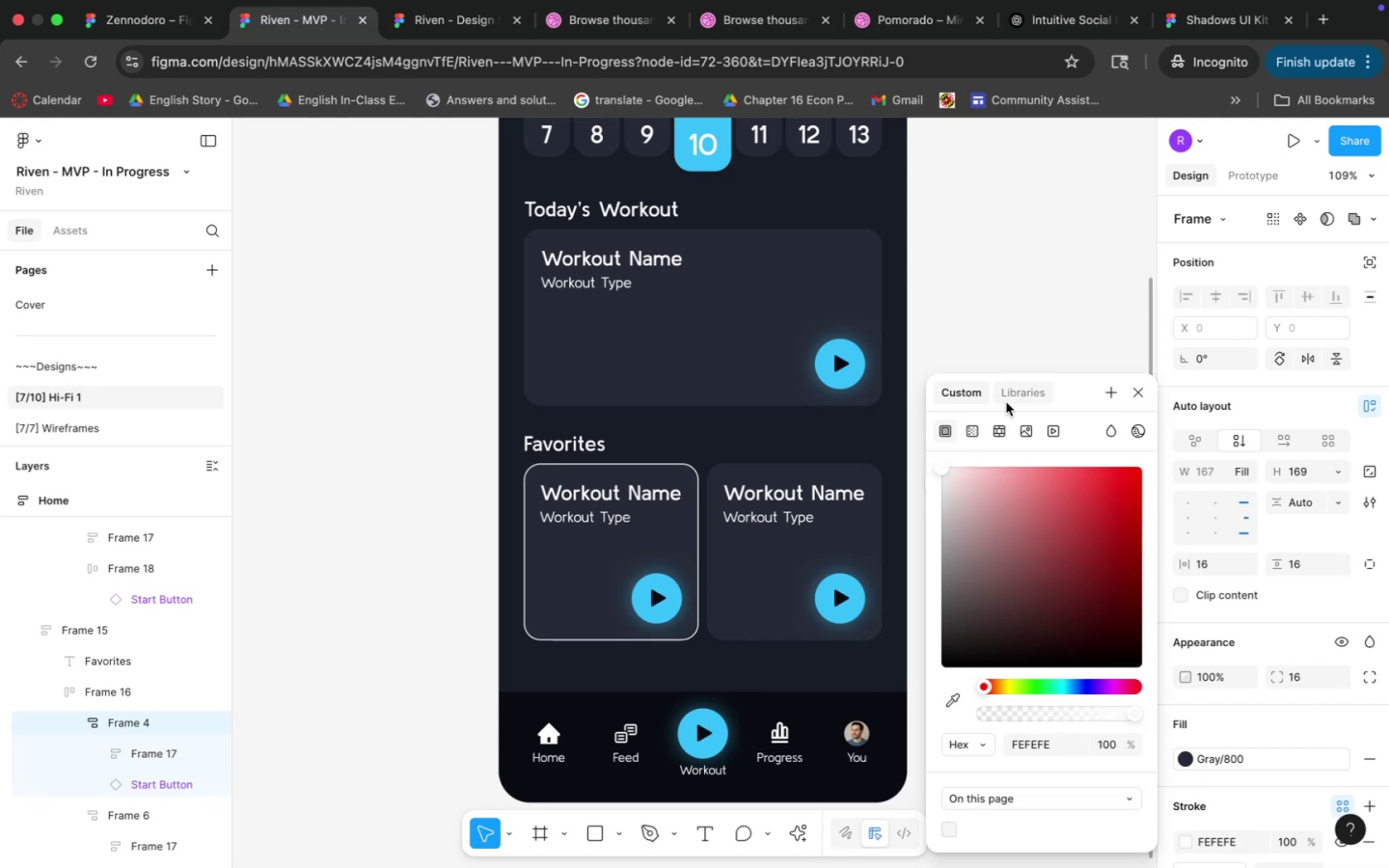 
left_click([1007, 393])
 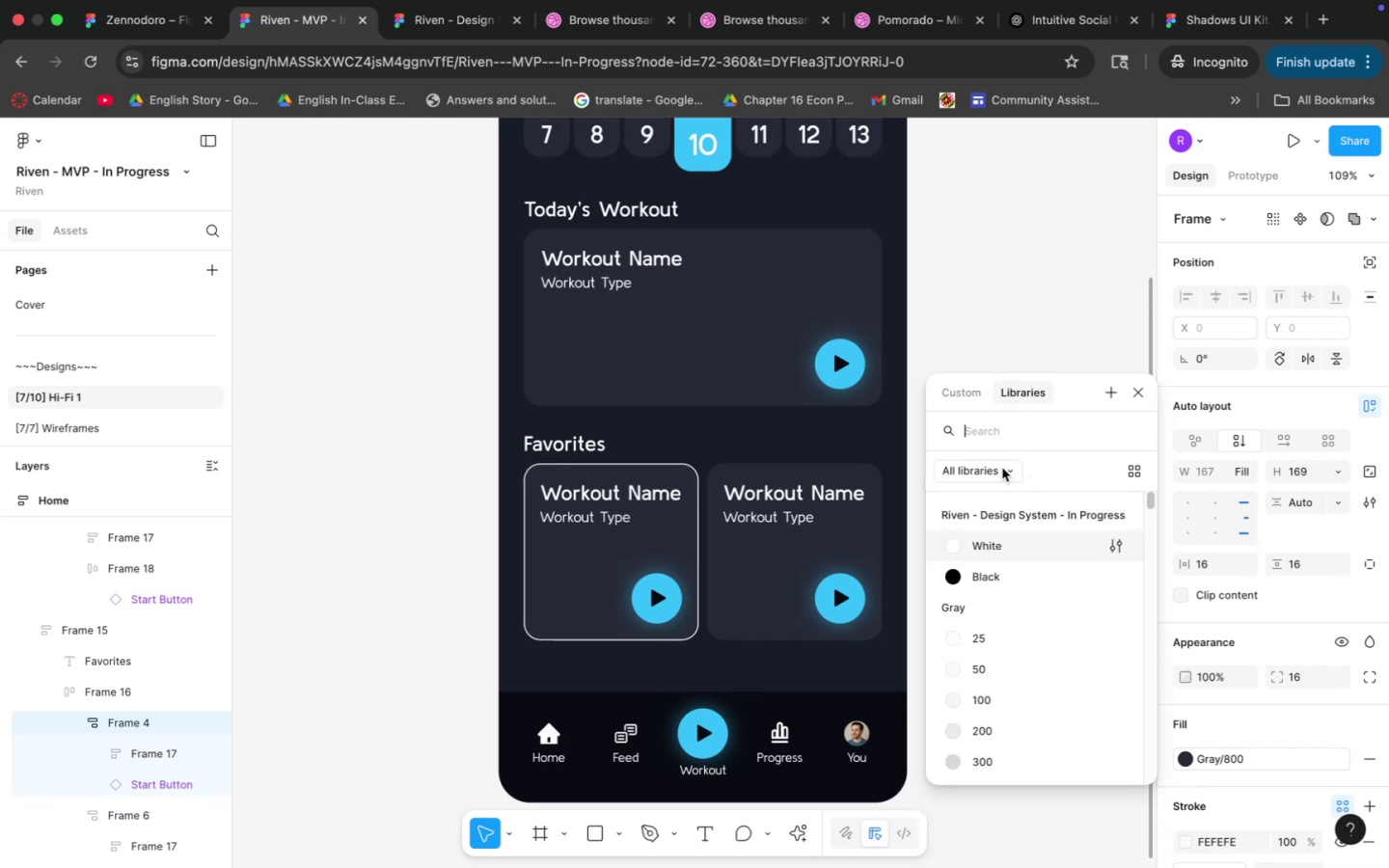 
left_click([970, 386])
 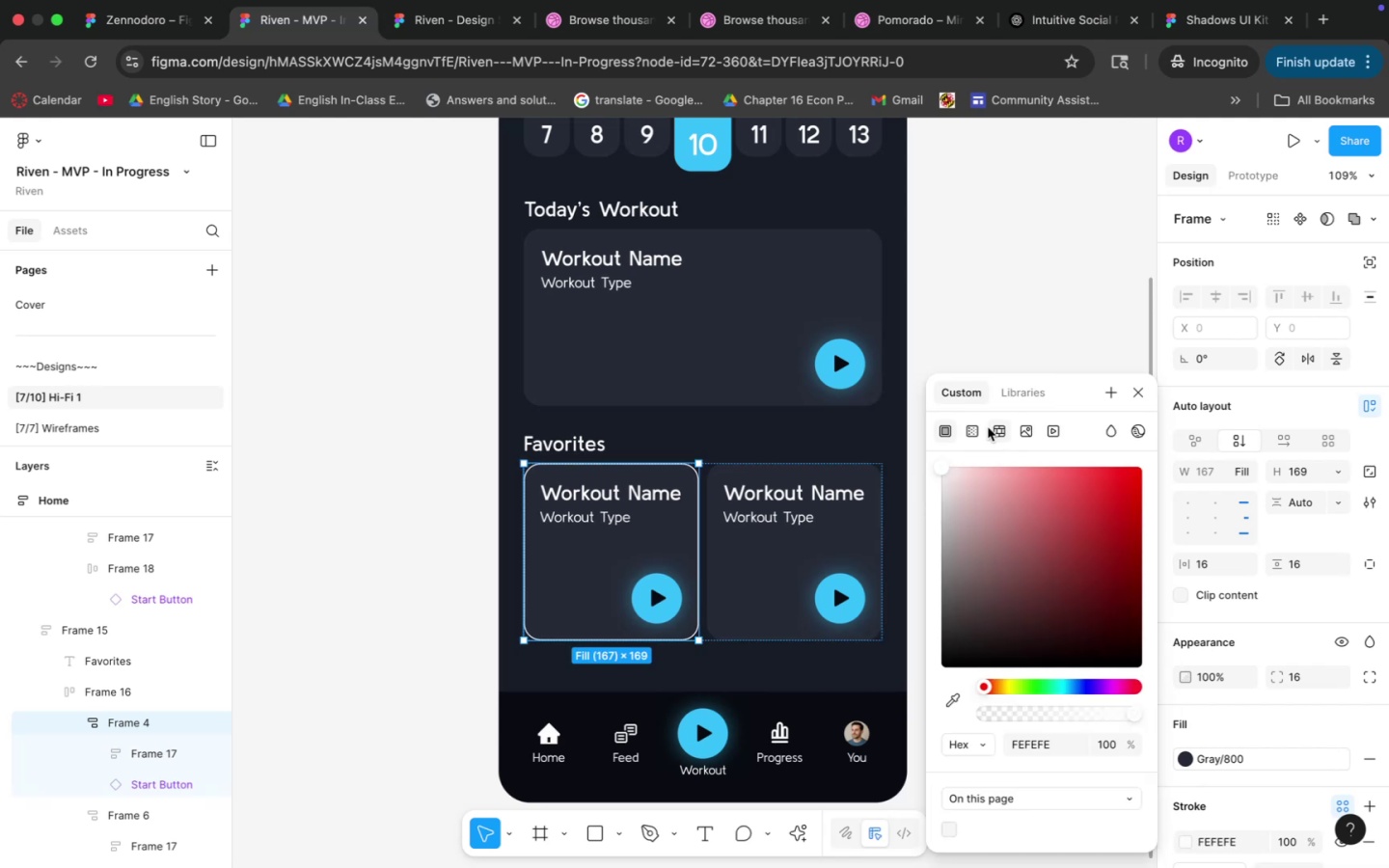 
left_click([967, 421])
 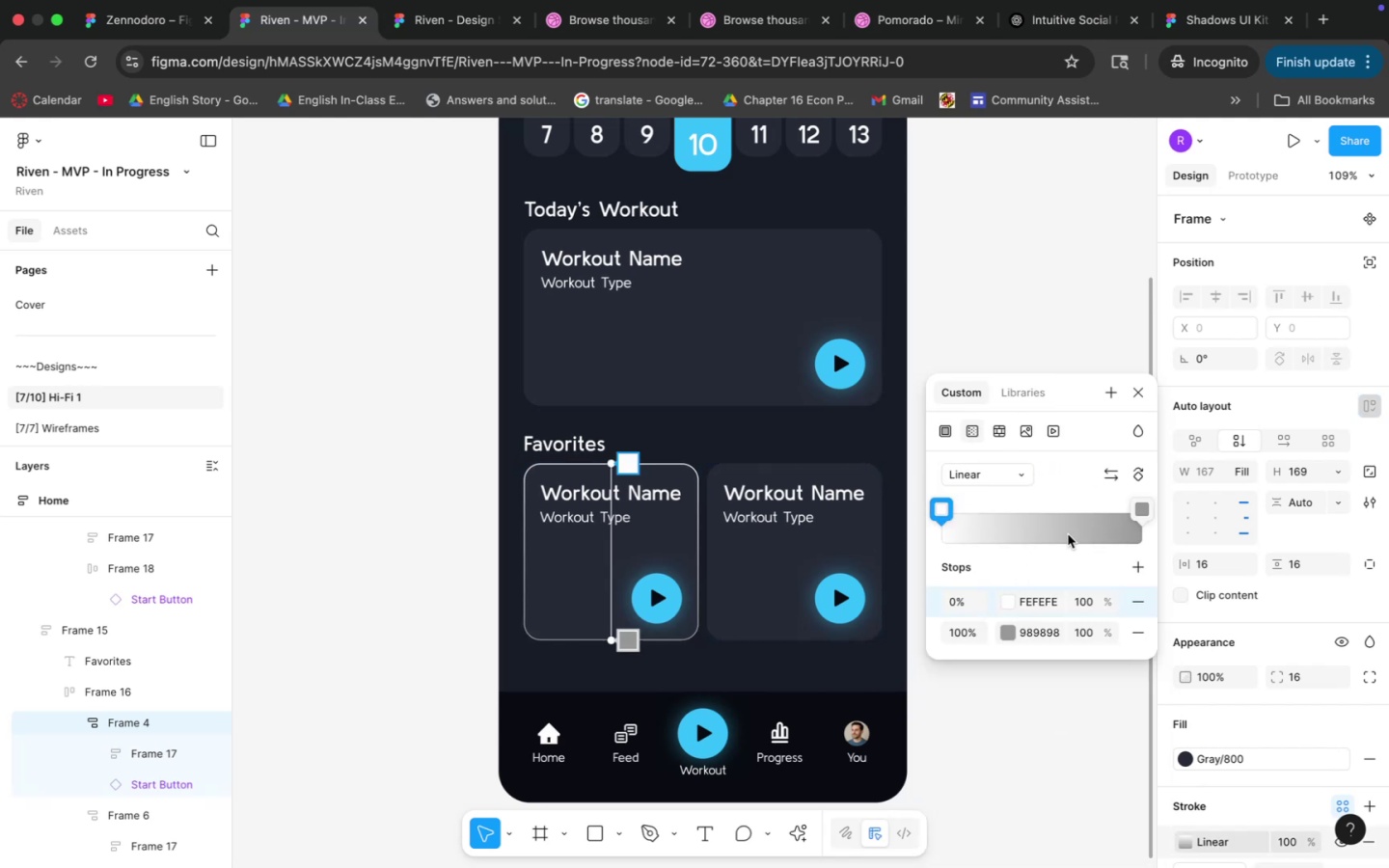 
left_click([1081, 633])
 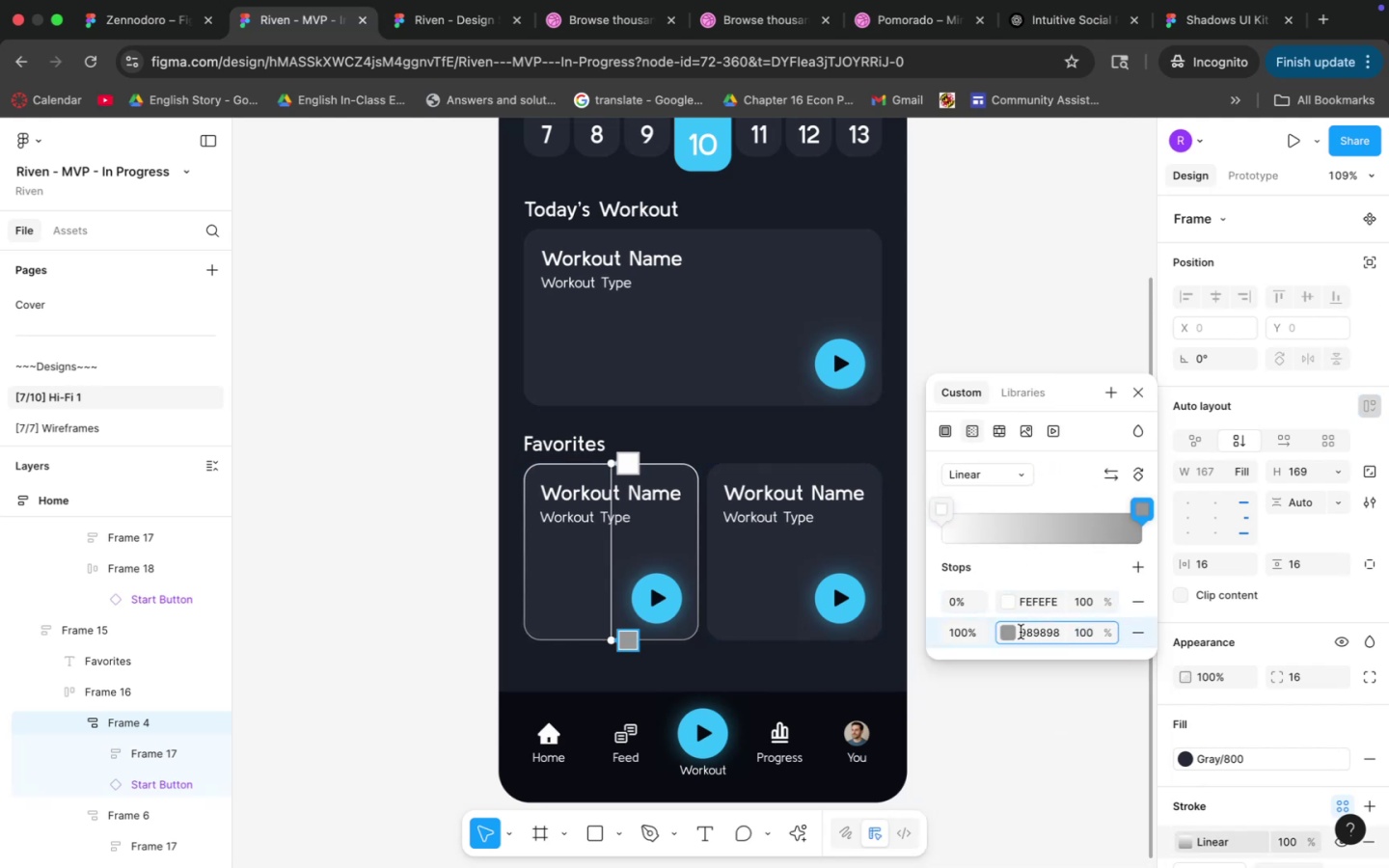 
double_click([1012, 634])
 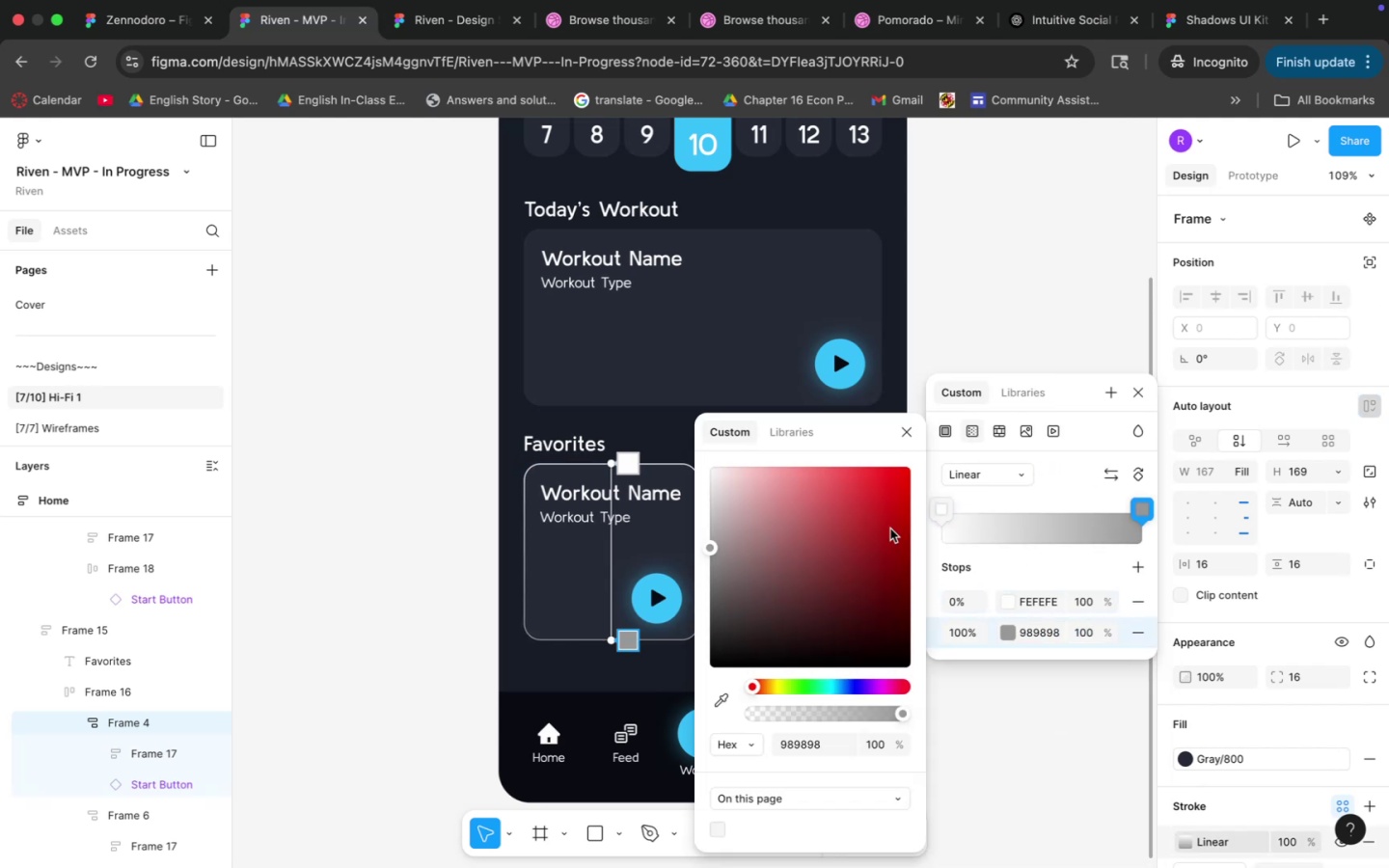 
left_click_drag(start_coordinate=[781, 512], to_coordinate=[687, 462])
 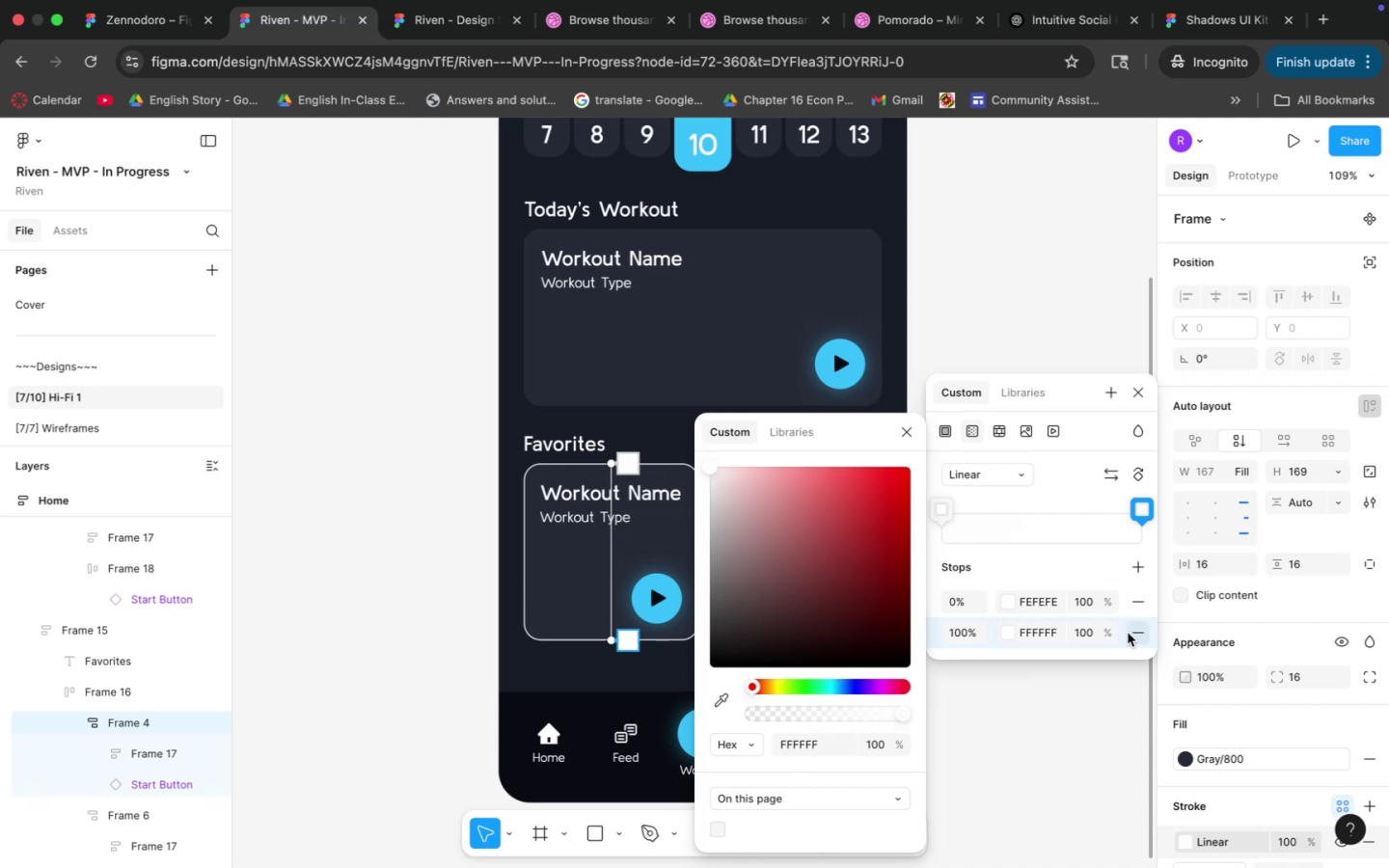 
left_click([1087, 630])
 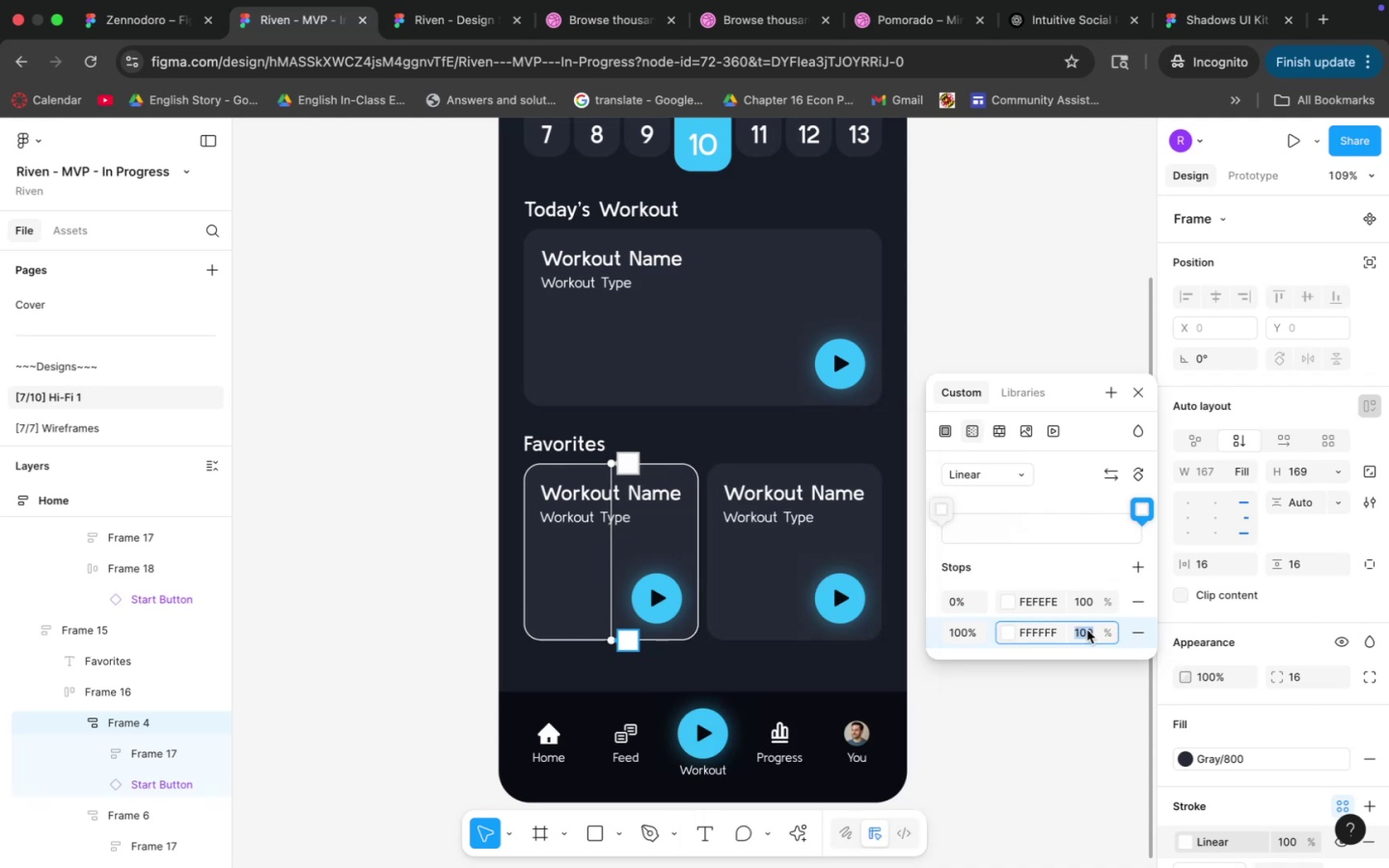 
key(0)
 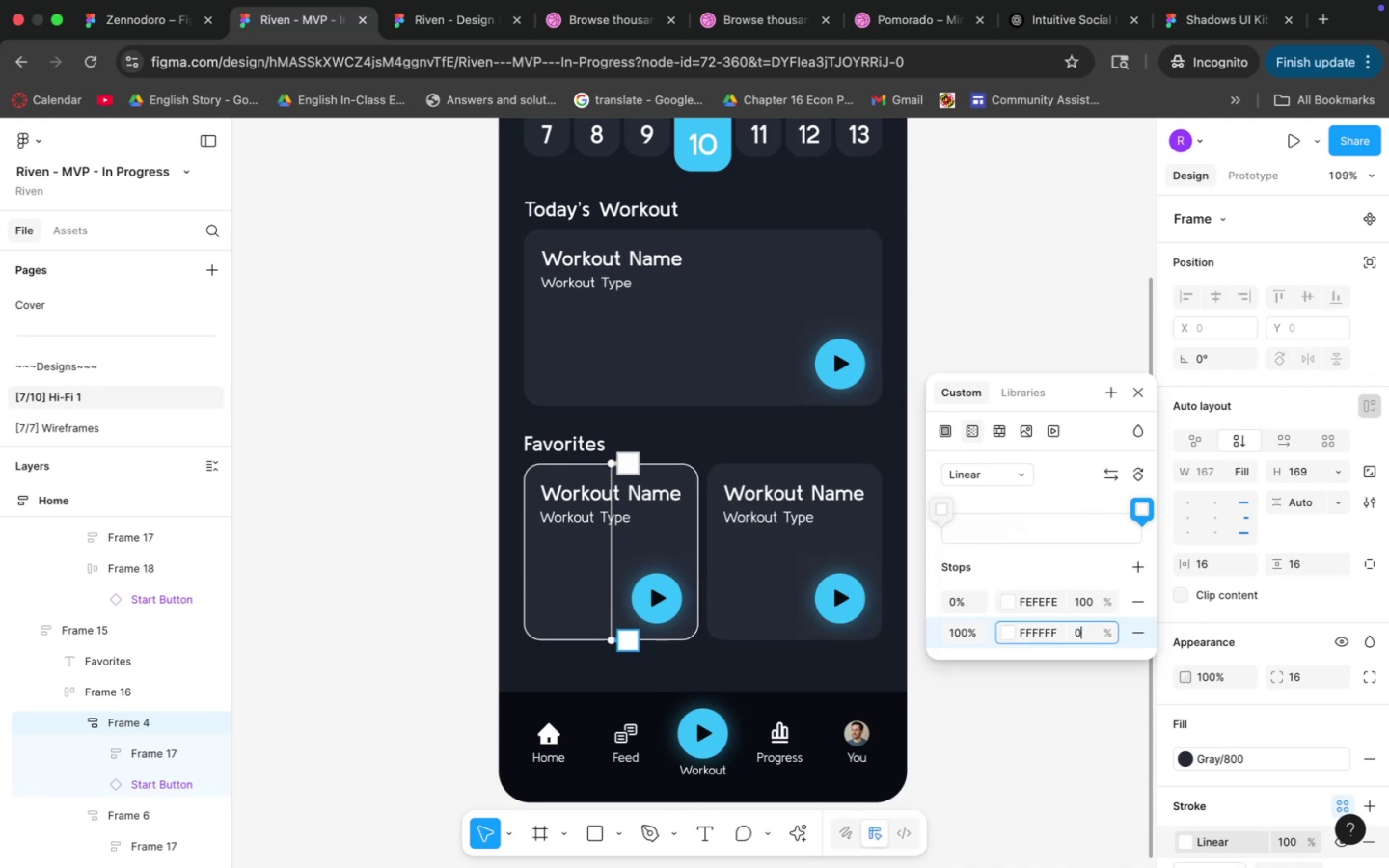 
key(Enter)
 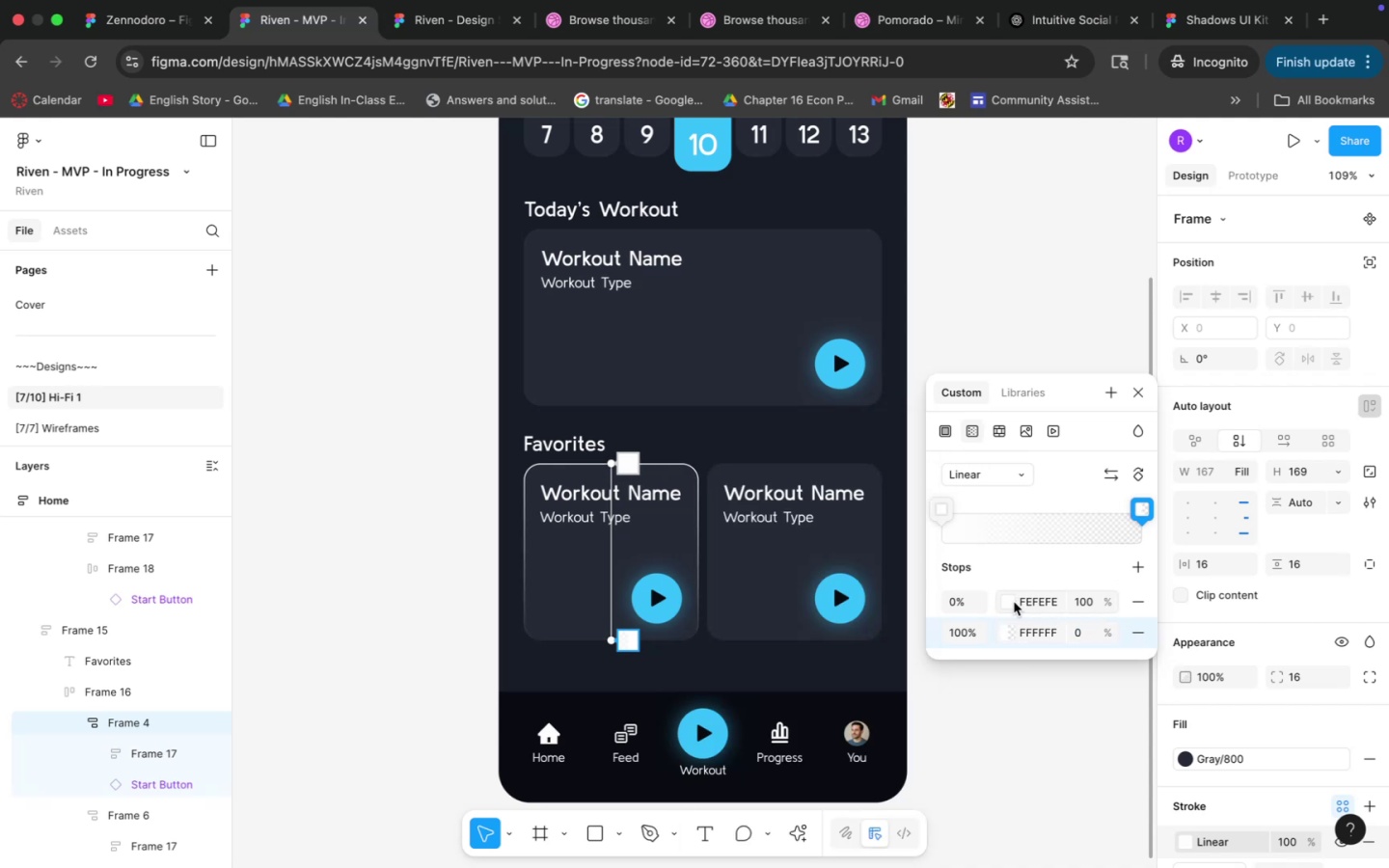 
left_click([1090, 598])
 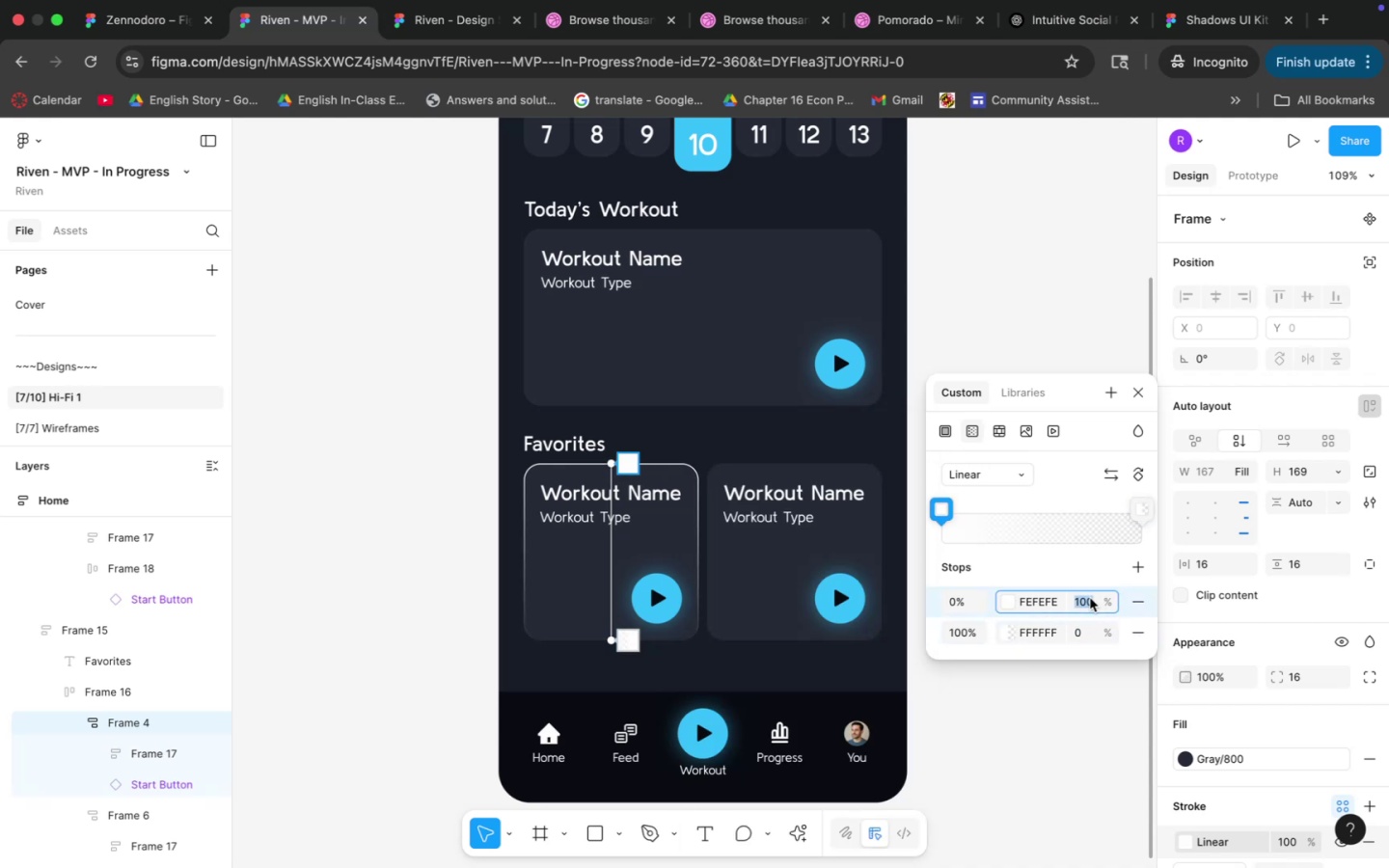 
type(30)
 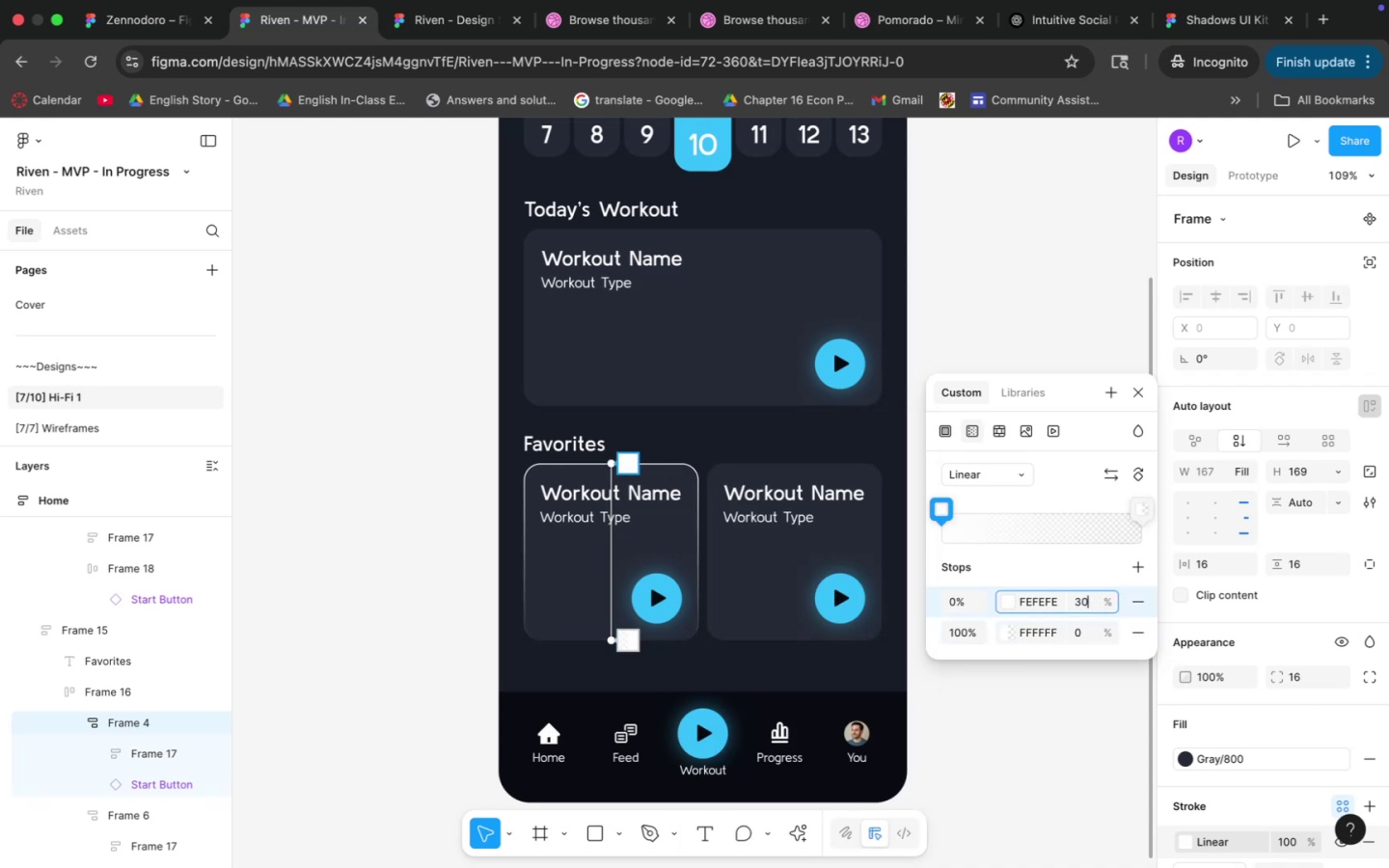 
key(Enter)
 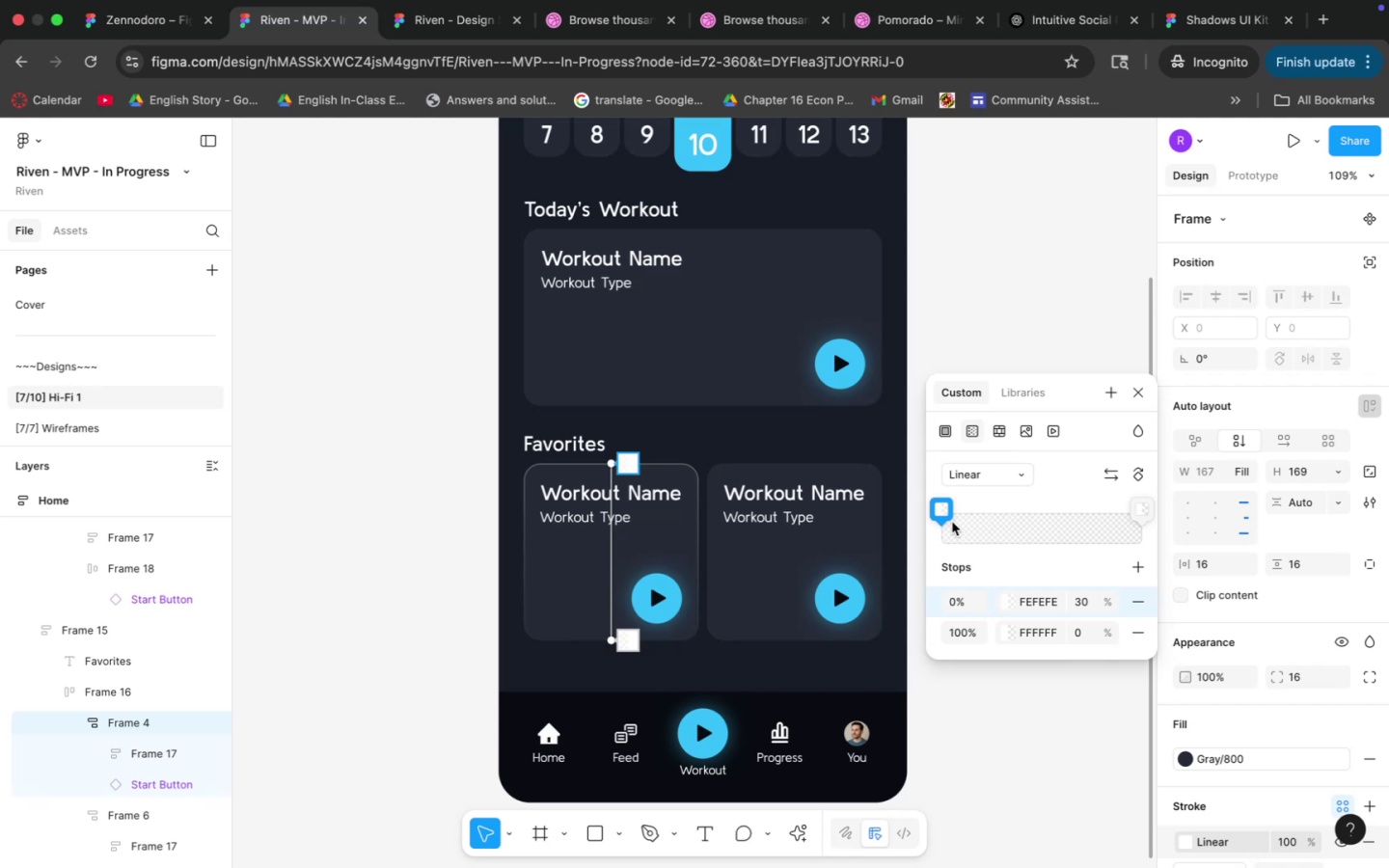 
wait(5.13)
 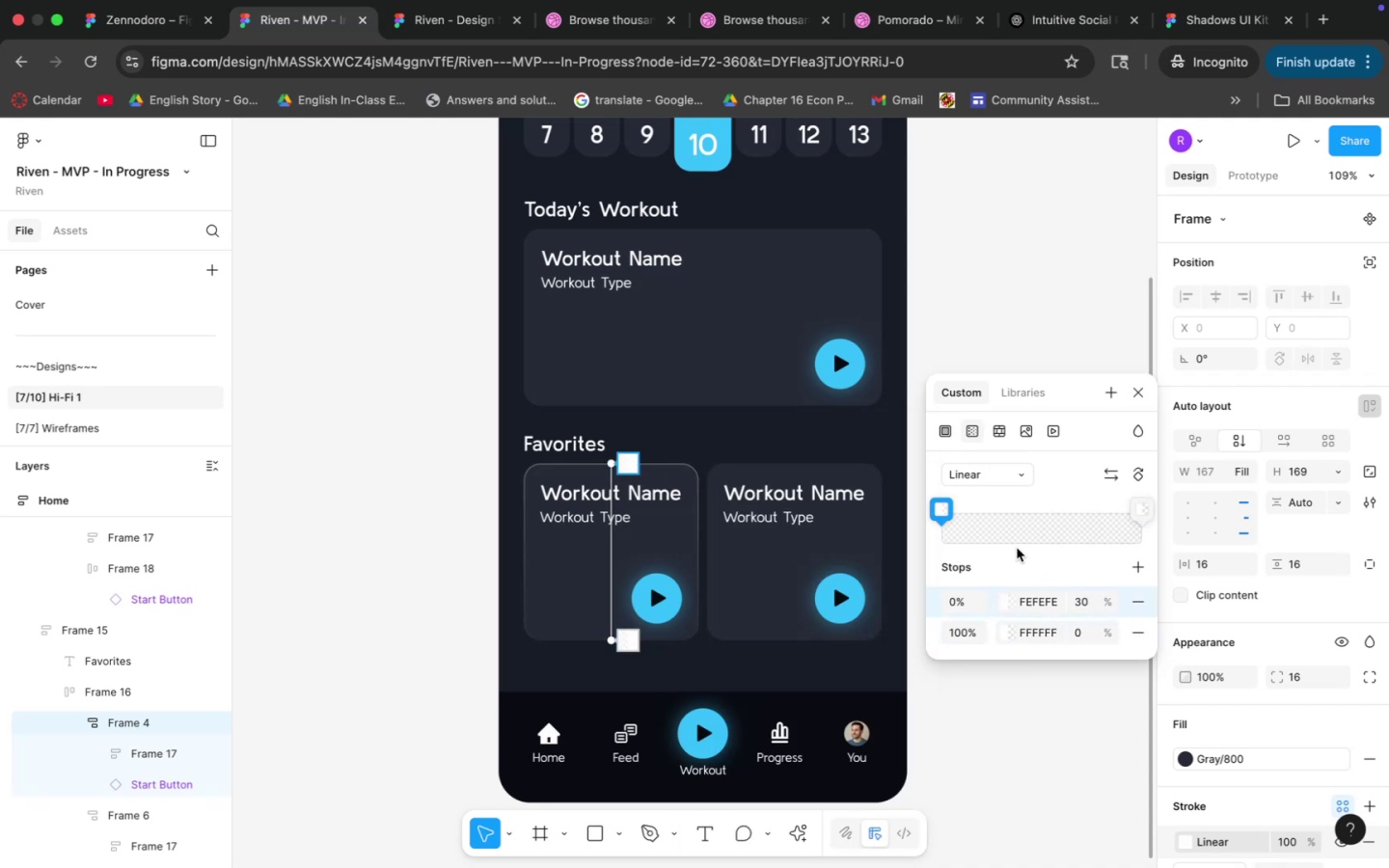 
left_click([1005, 603])
 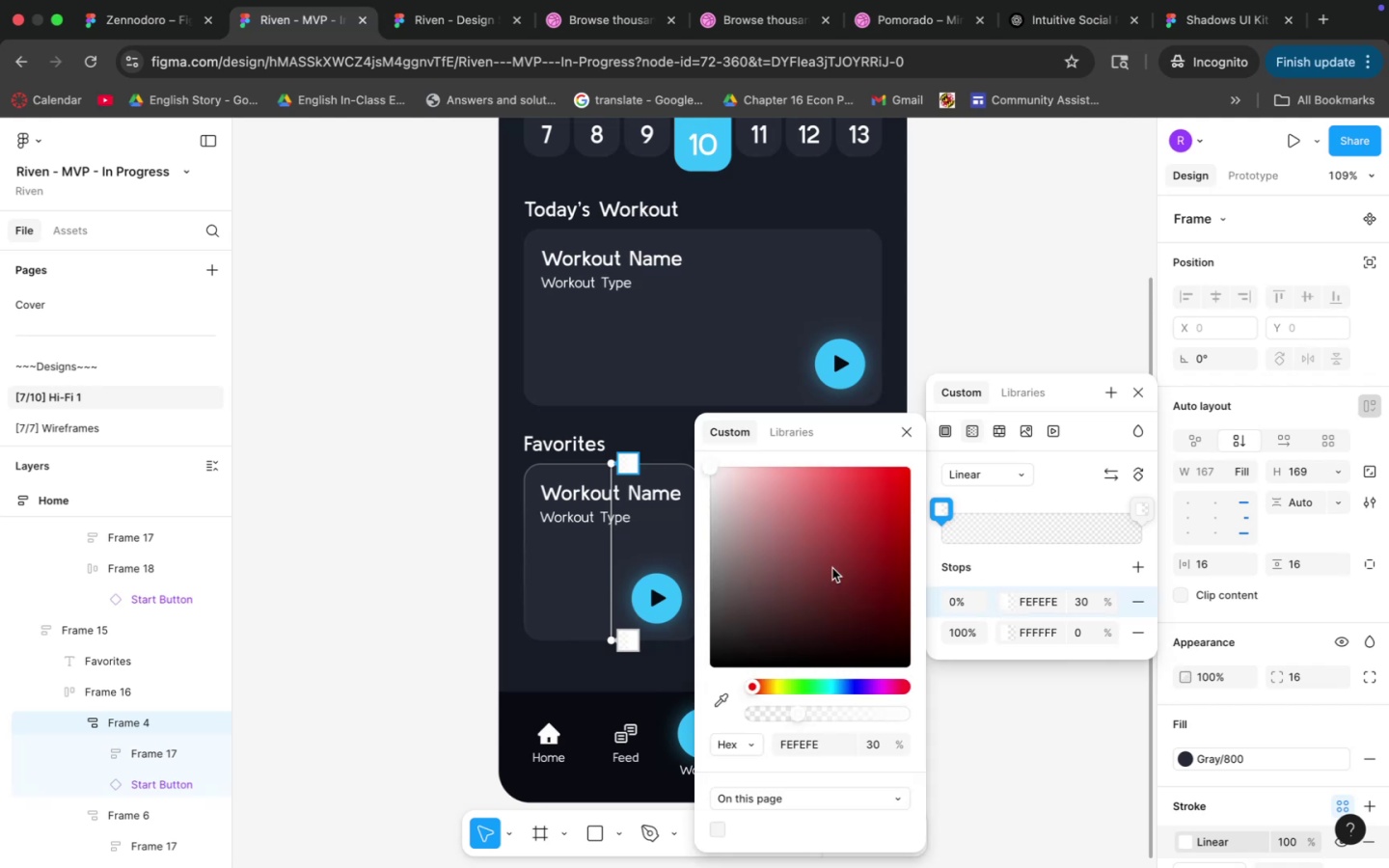 
left_click_drag(start_coordinate=[734, 537], to_coordinate=[651, 569])
 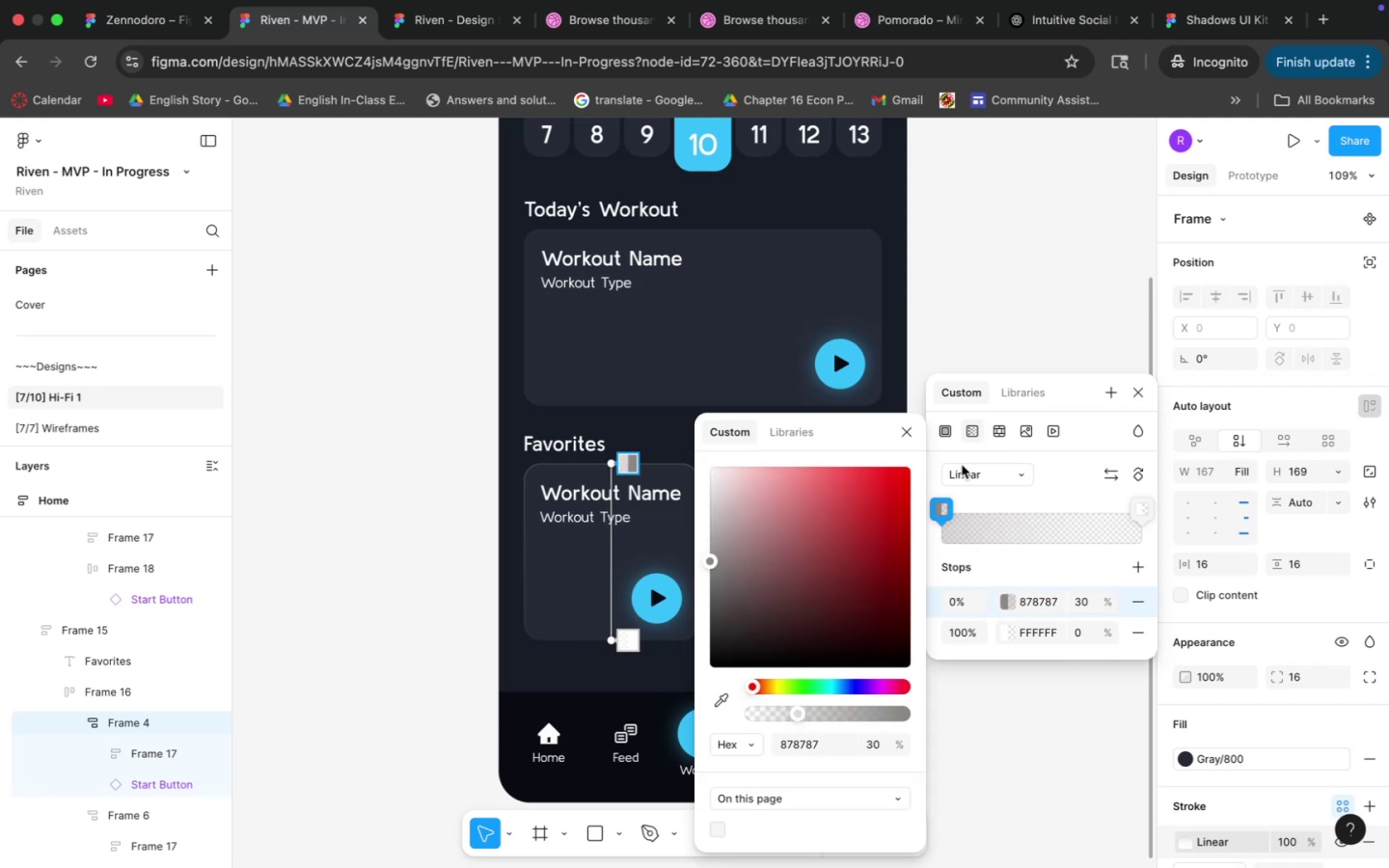 
left_click([794, 433])
 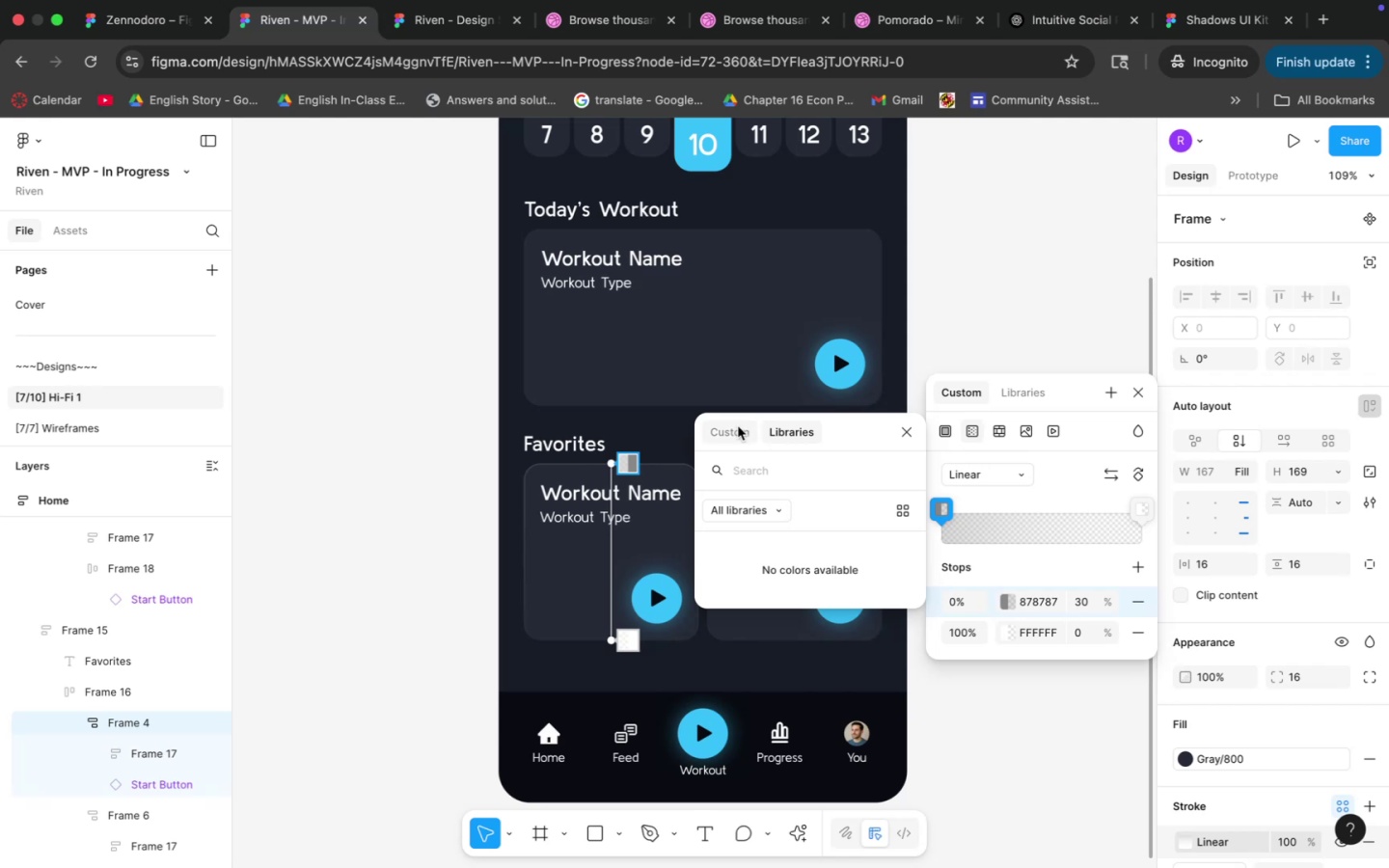 
left_click([754, 508])
 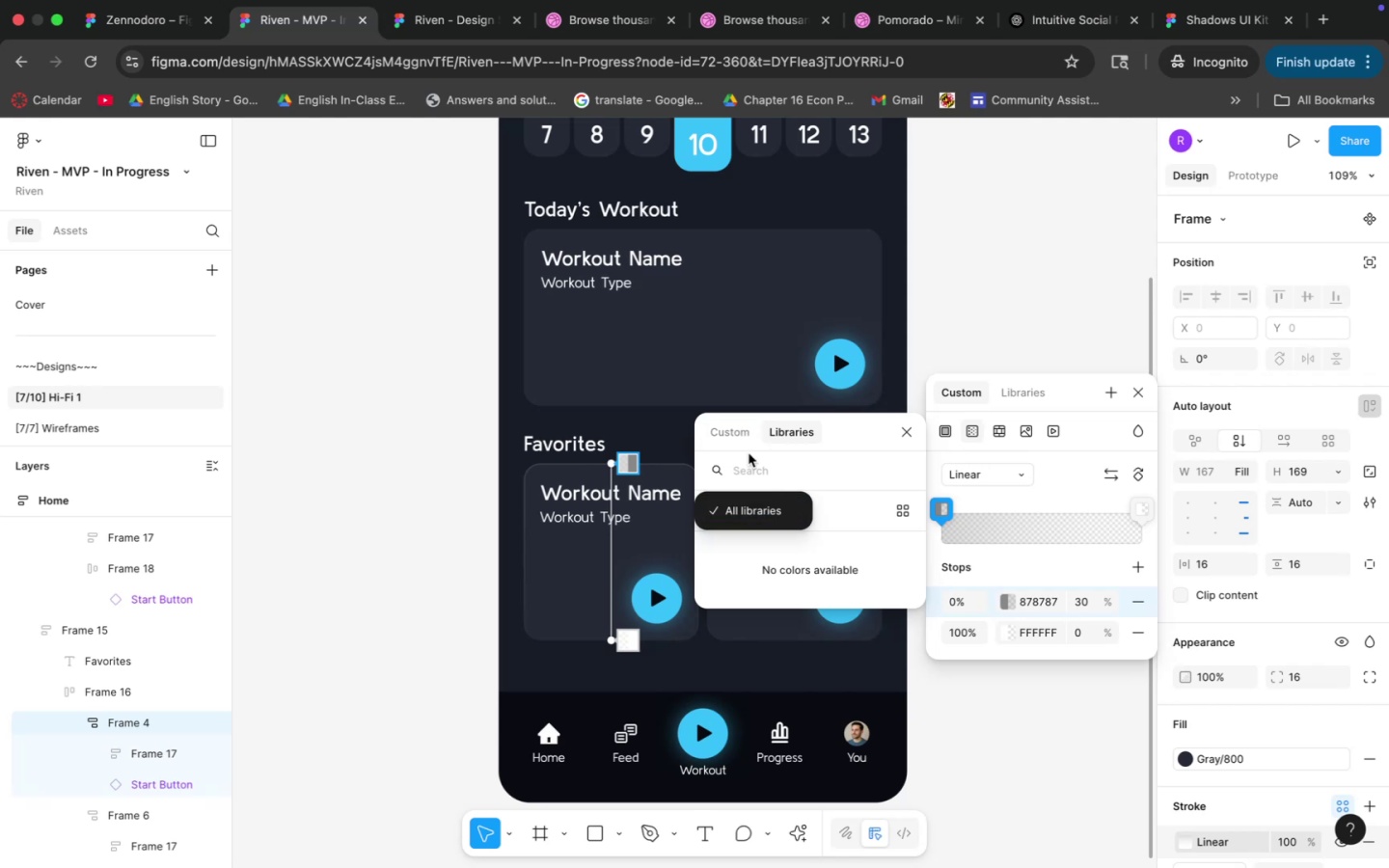 
left_click([740, 437])
 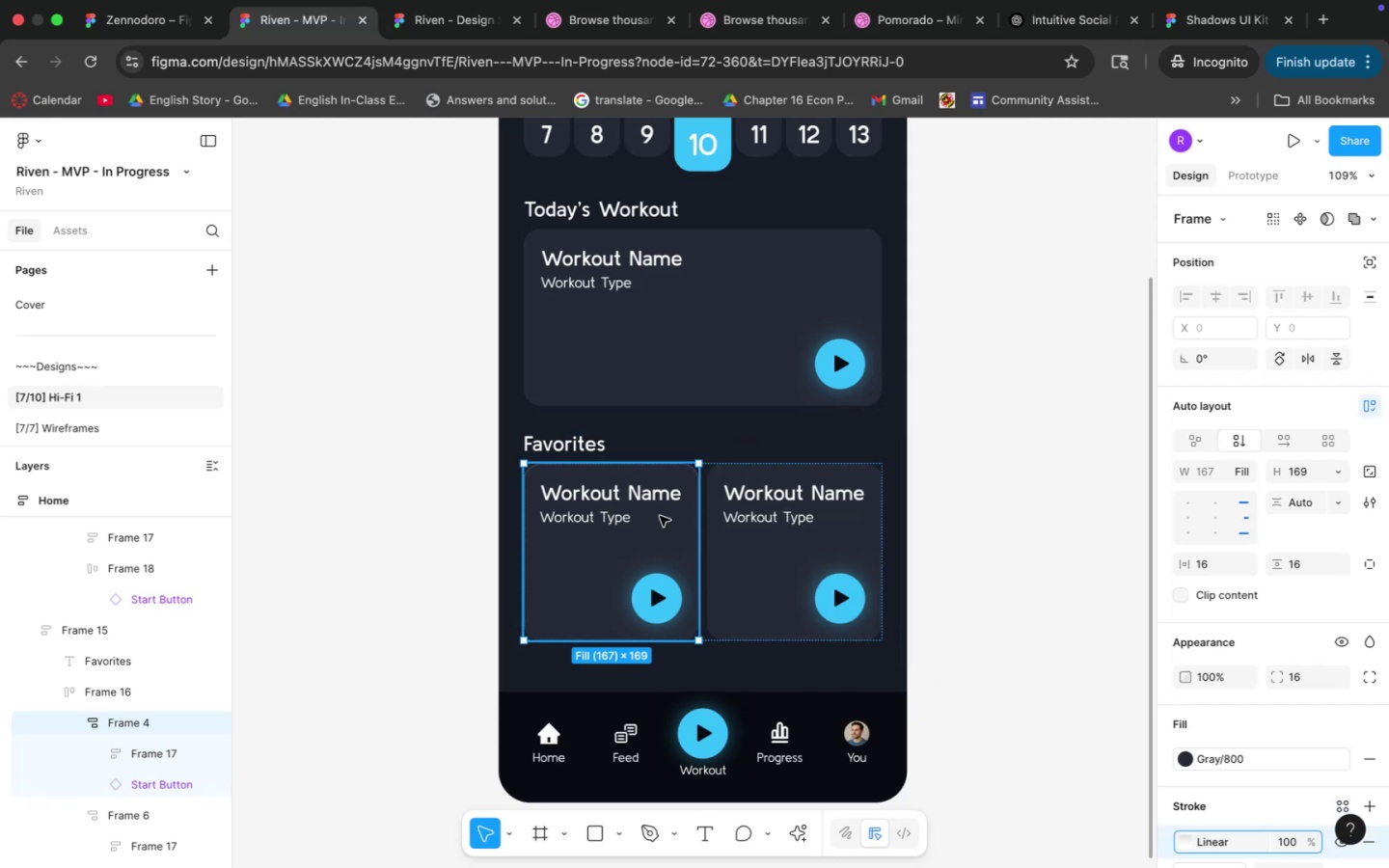 
double_click([863, 431])
 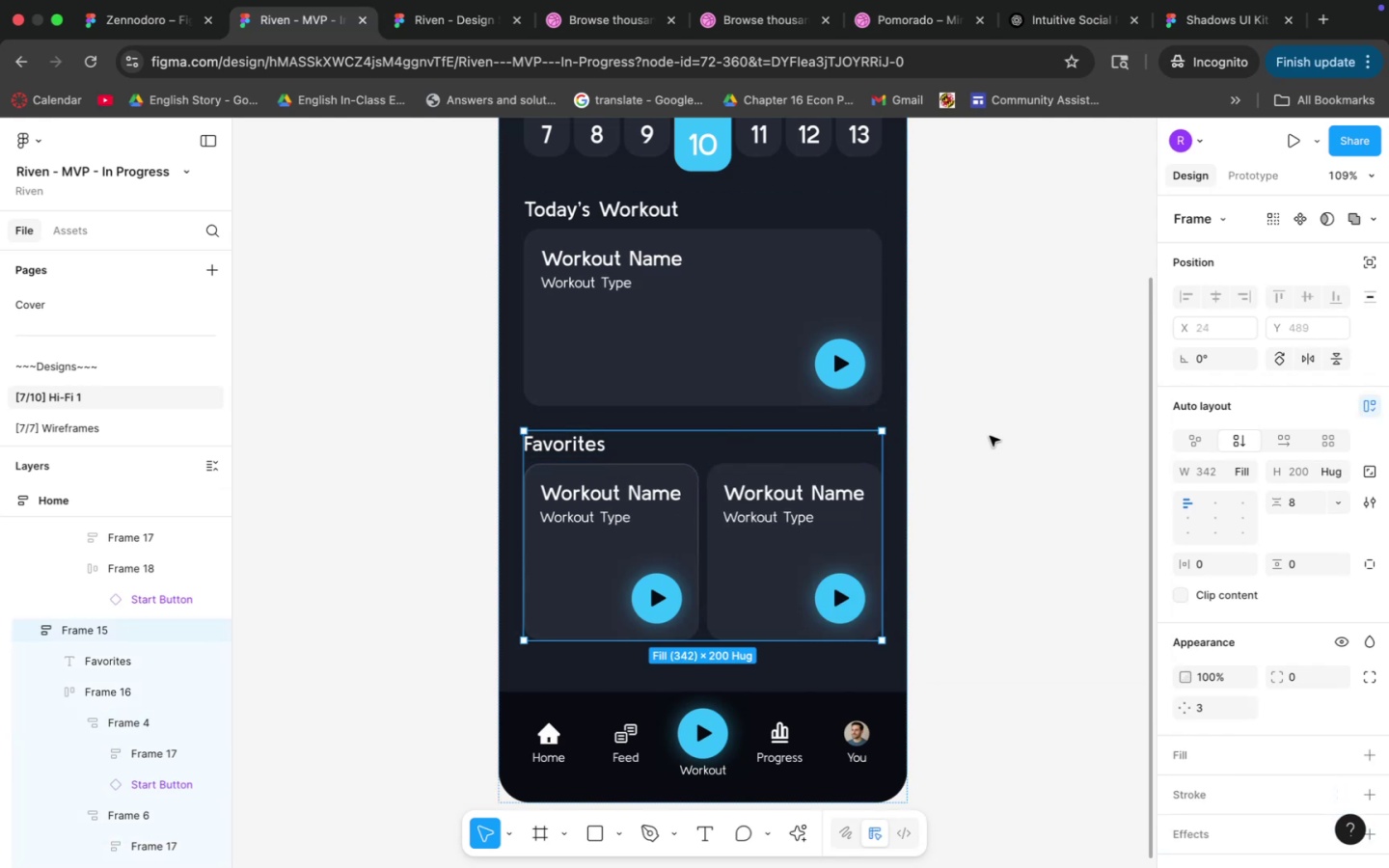 
left_click([1043, 435])
 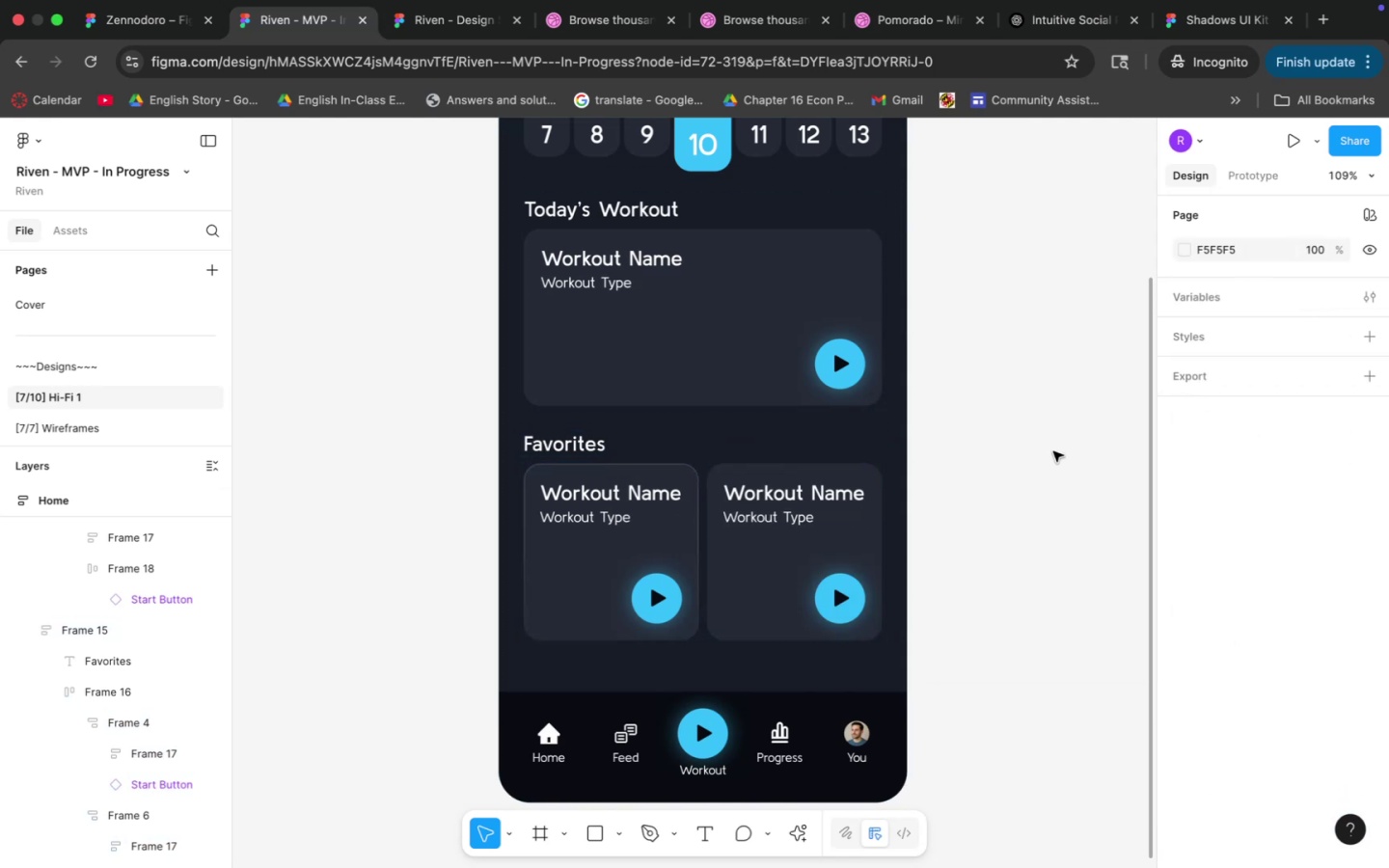 
hold_key(key=CommandLeft, duration=1.19)
scroll: coordinate [1028, 507], scroll_direction: down, amount: 7.0
 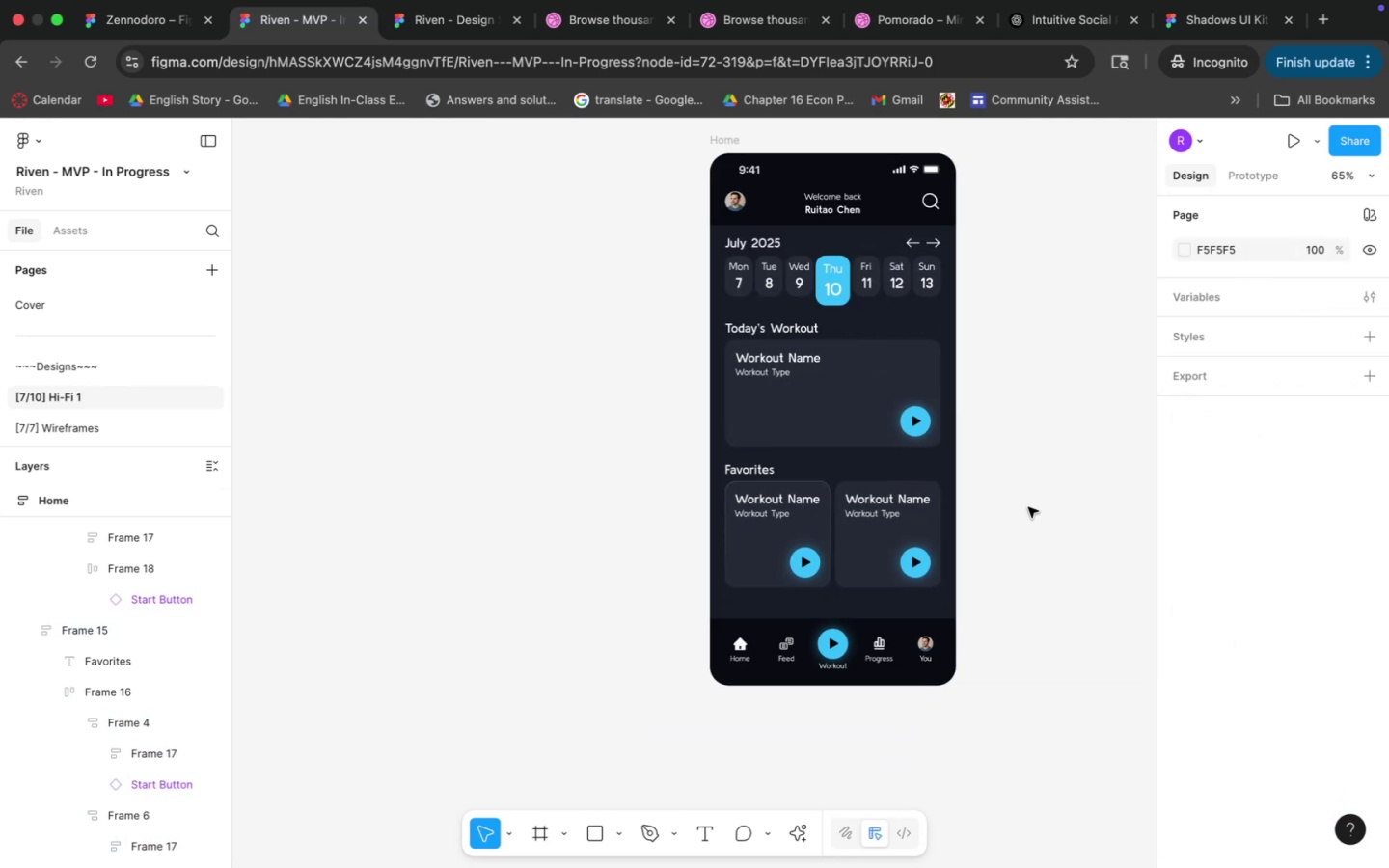 
hold_key(key=Space, duration=0.47)
 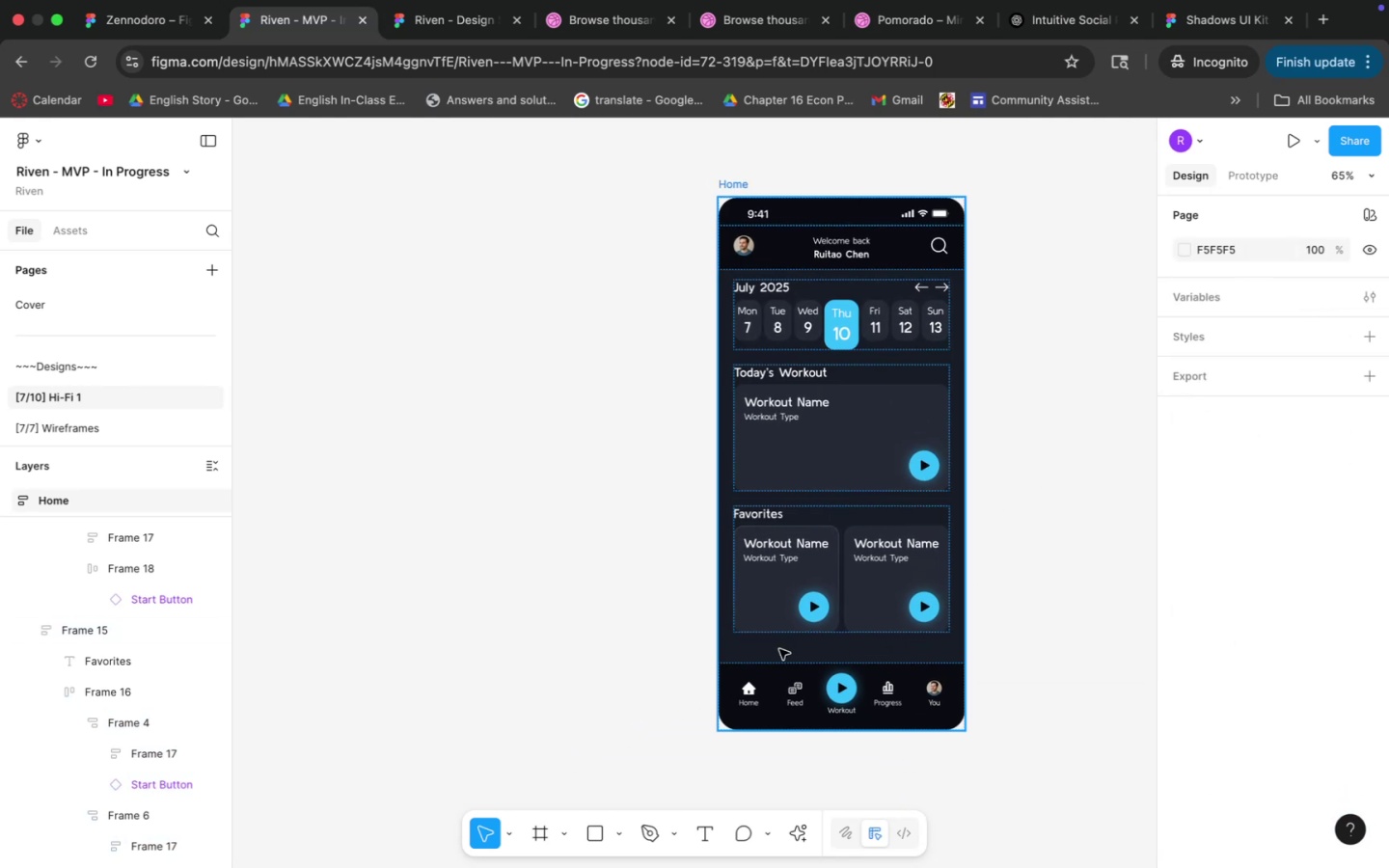 
left_click_drag(start_coordinate=[1004, 442], to_coordinate=[1013, 486])
 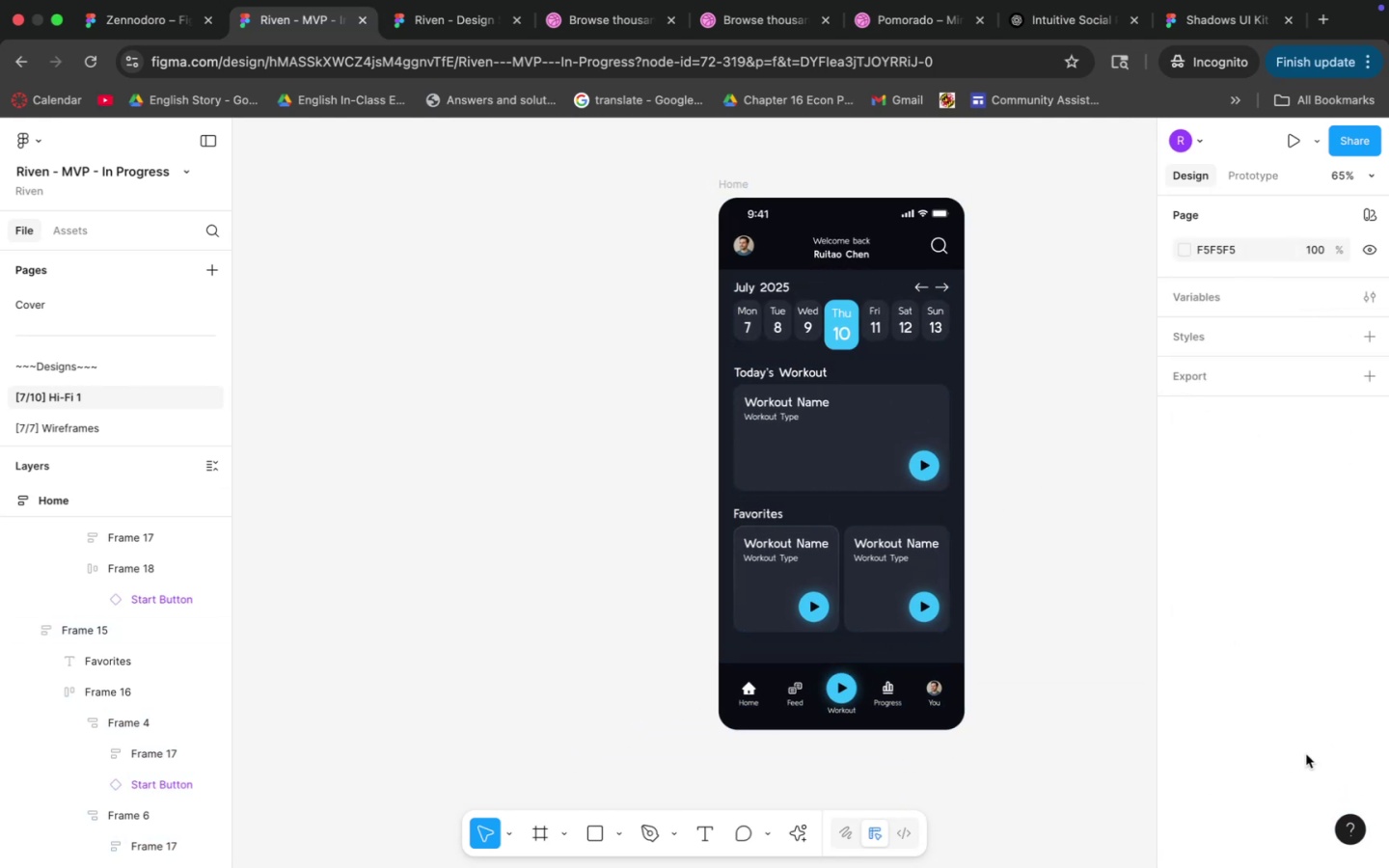 
hold_key(key=CommandLeft, duration=1.16)
scroll: coordinate [818, 646], scroll_direction: up, amount: 10.0
 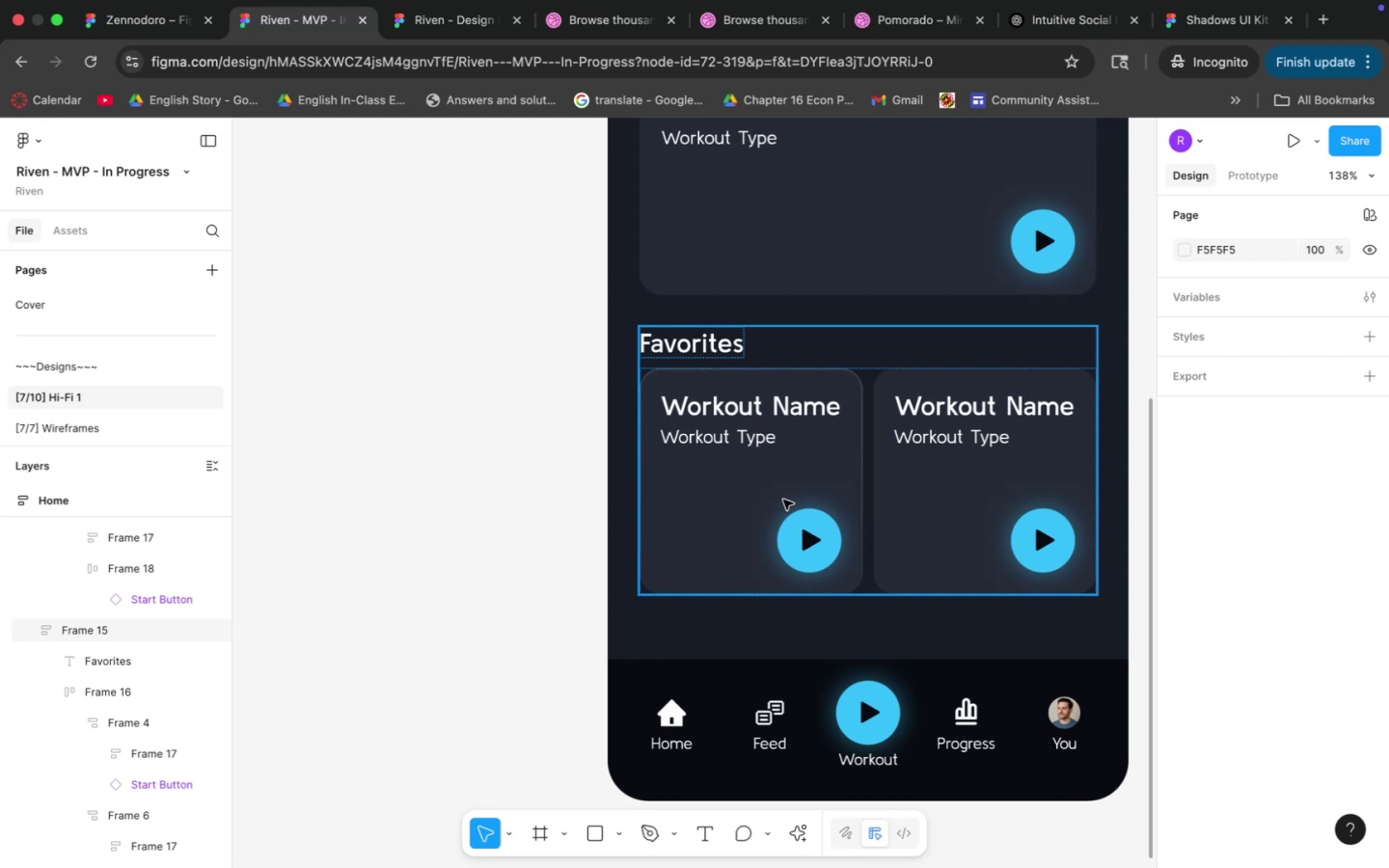 
double_click([783, 500])
 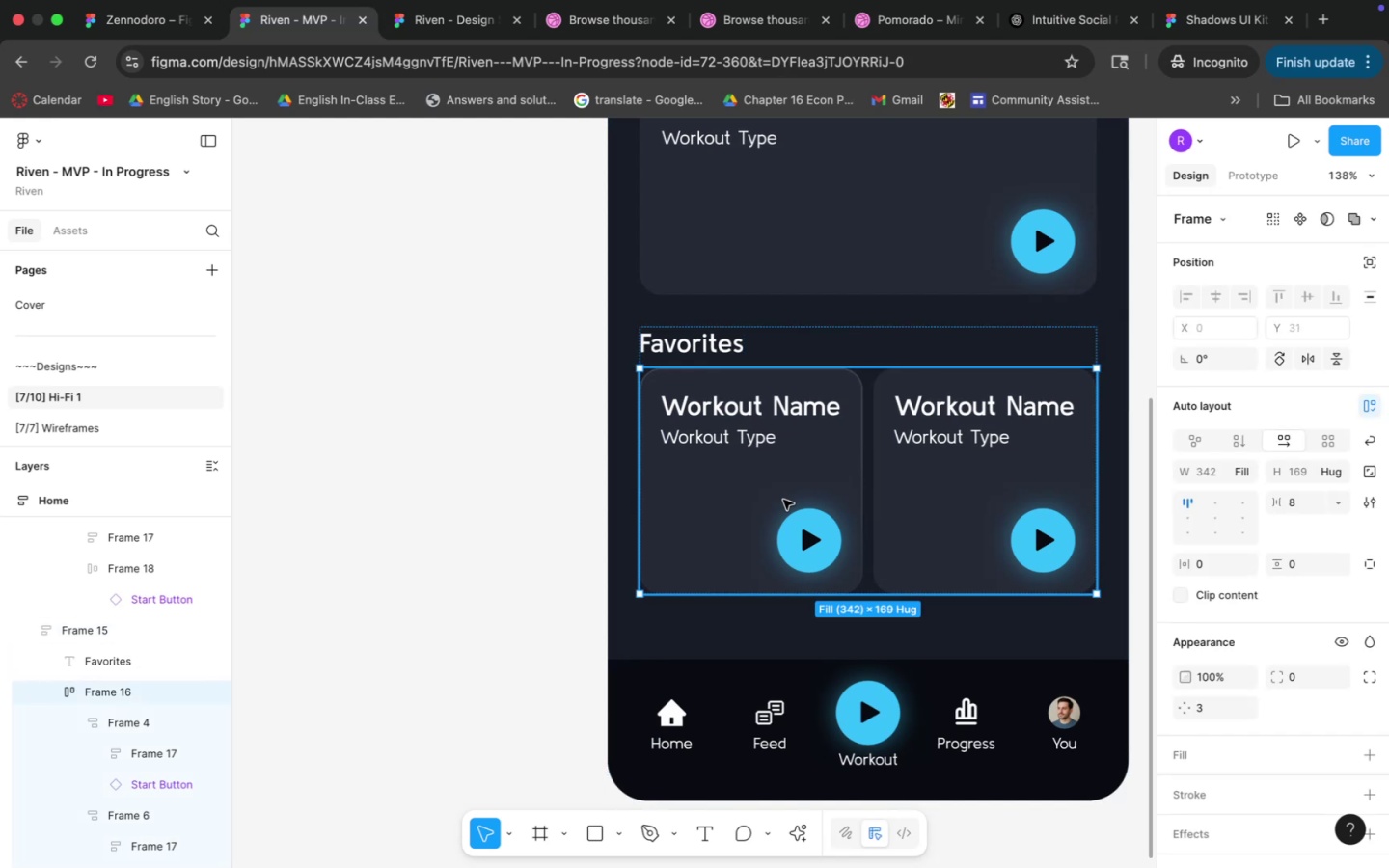 
triple_click([783, 500])
 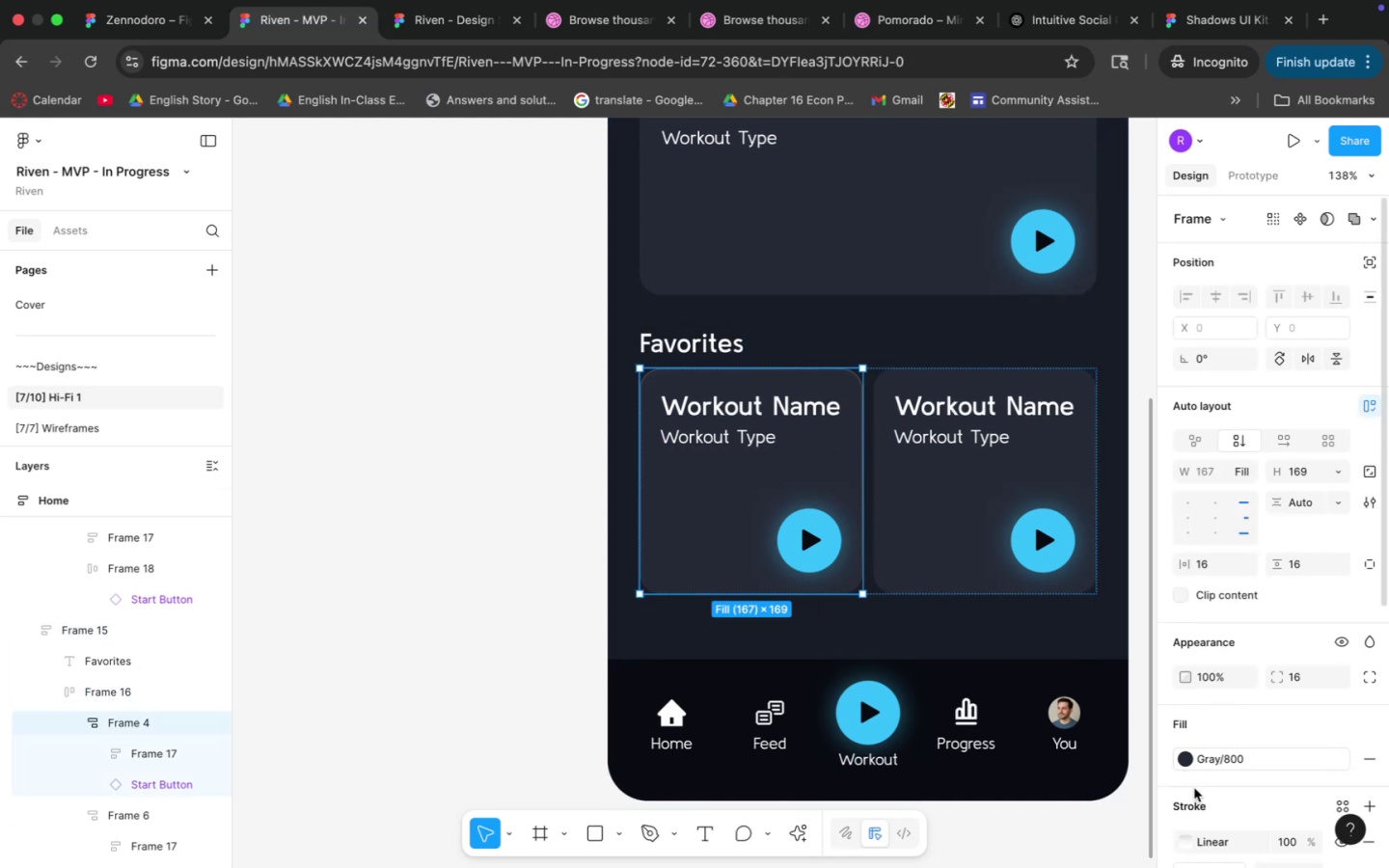 
left_click([1186, 839])
 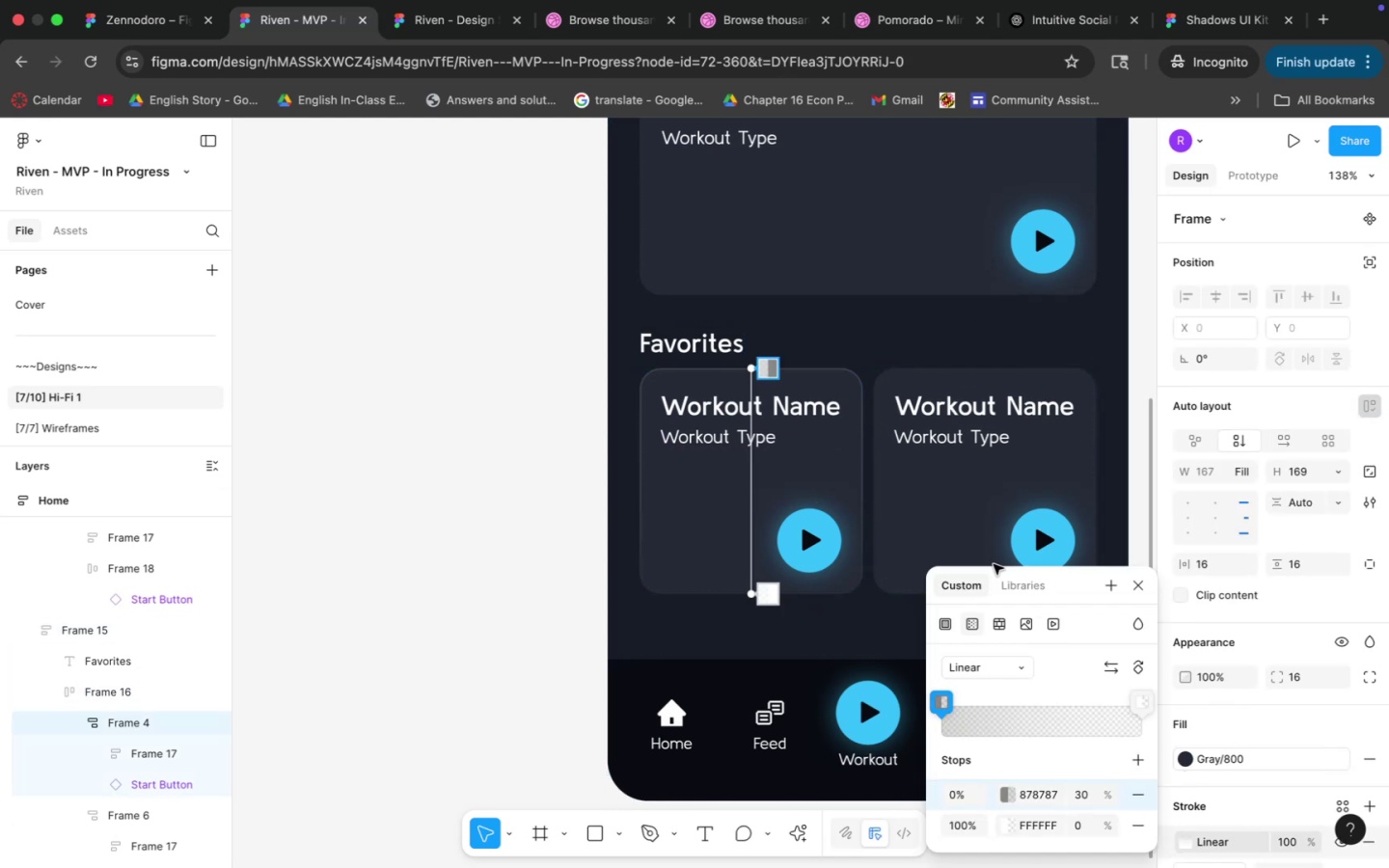 
left_click([1025, 594])
 